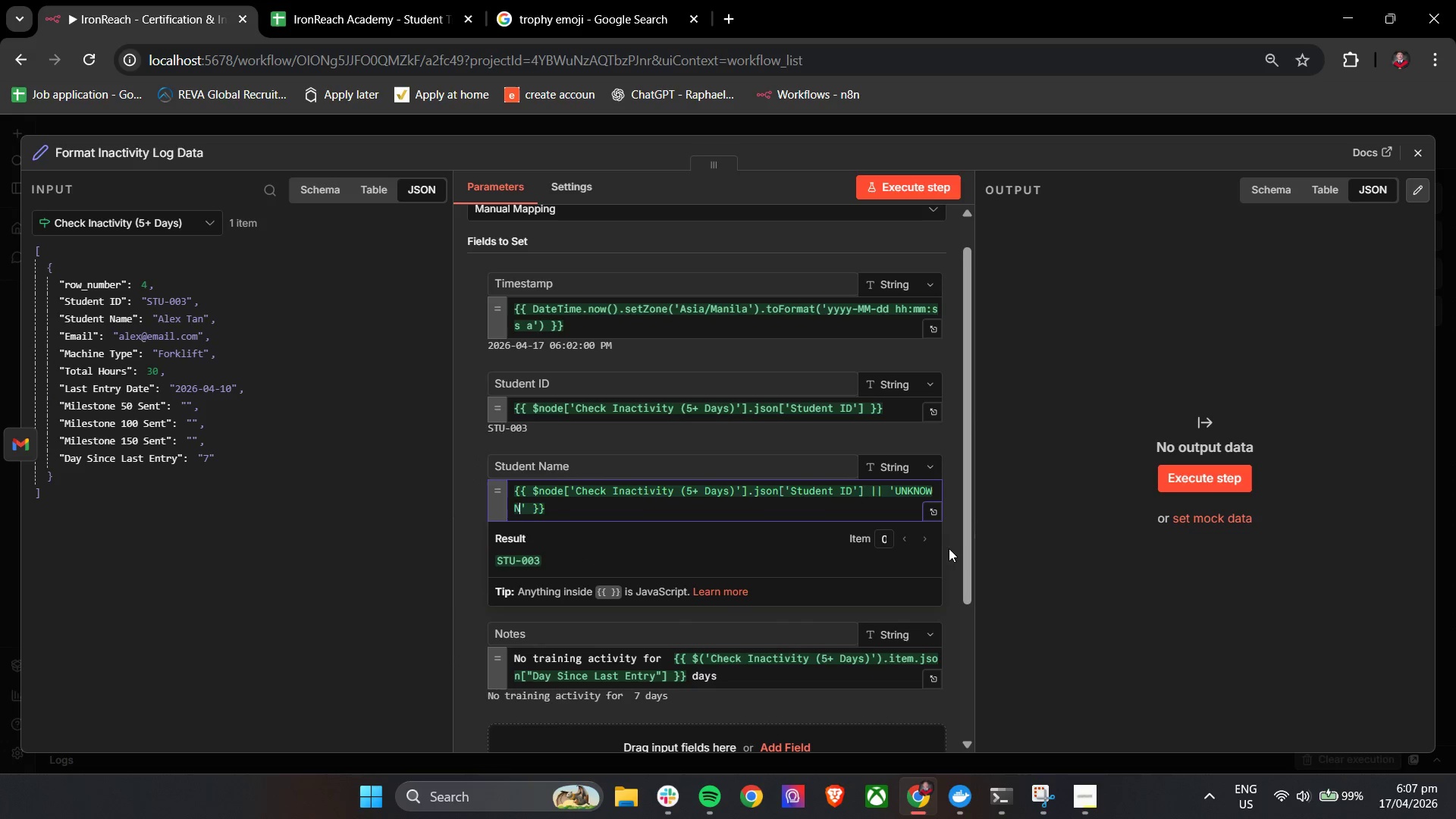 
left_click([472, 565])
 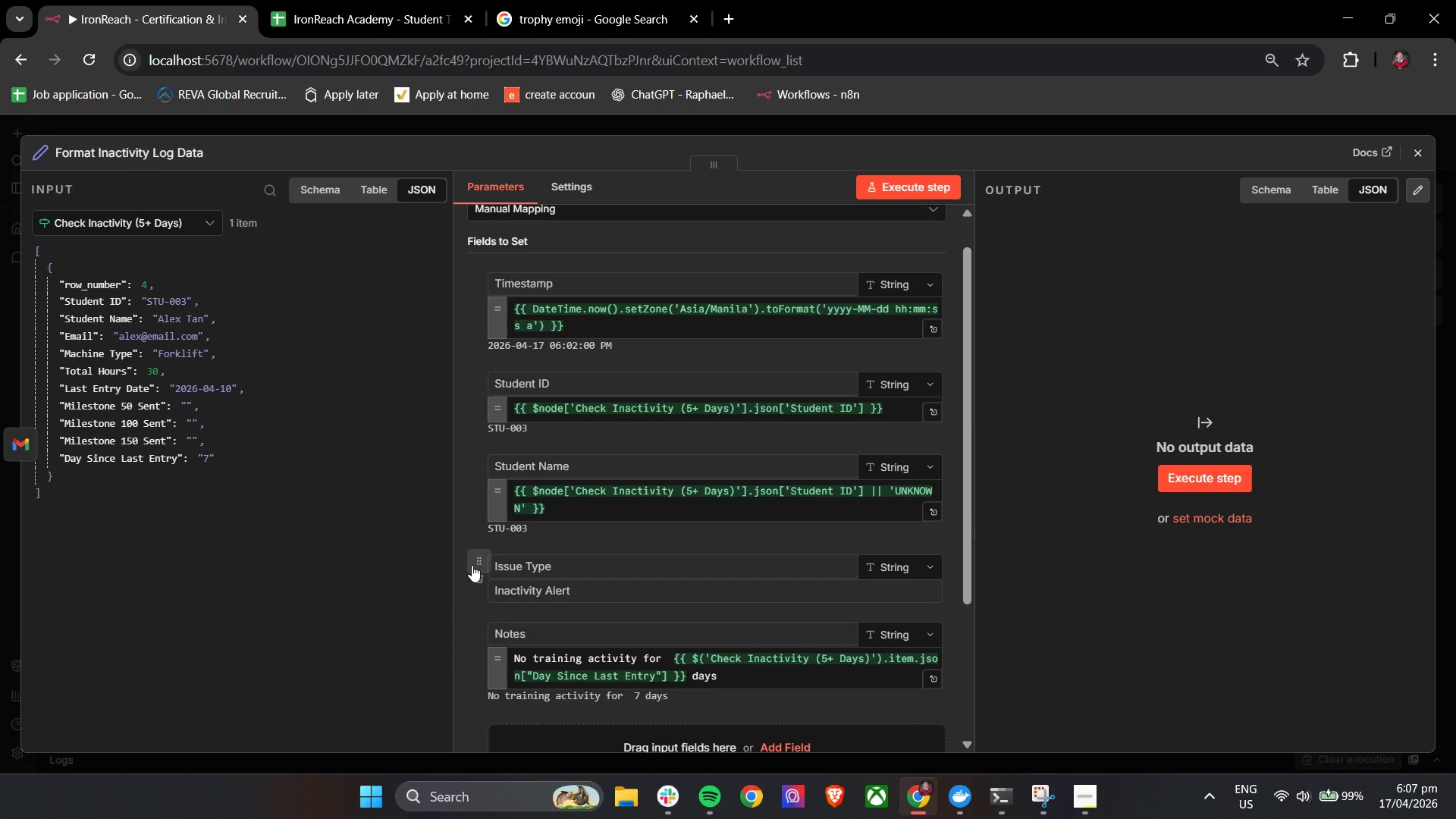 
left_click([472, 565])
 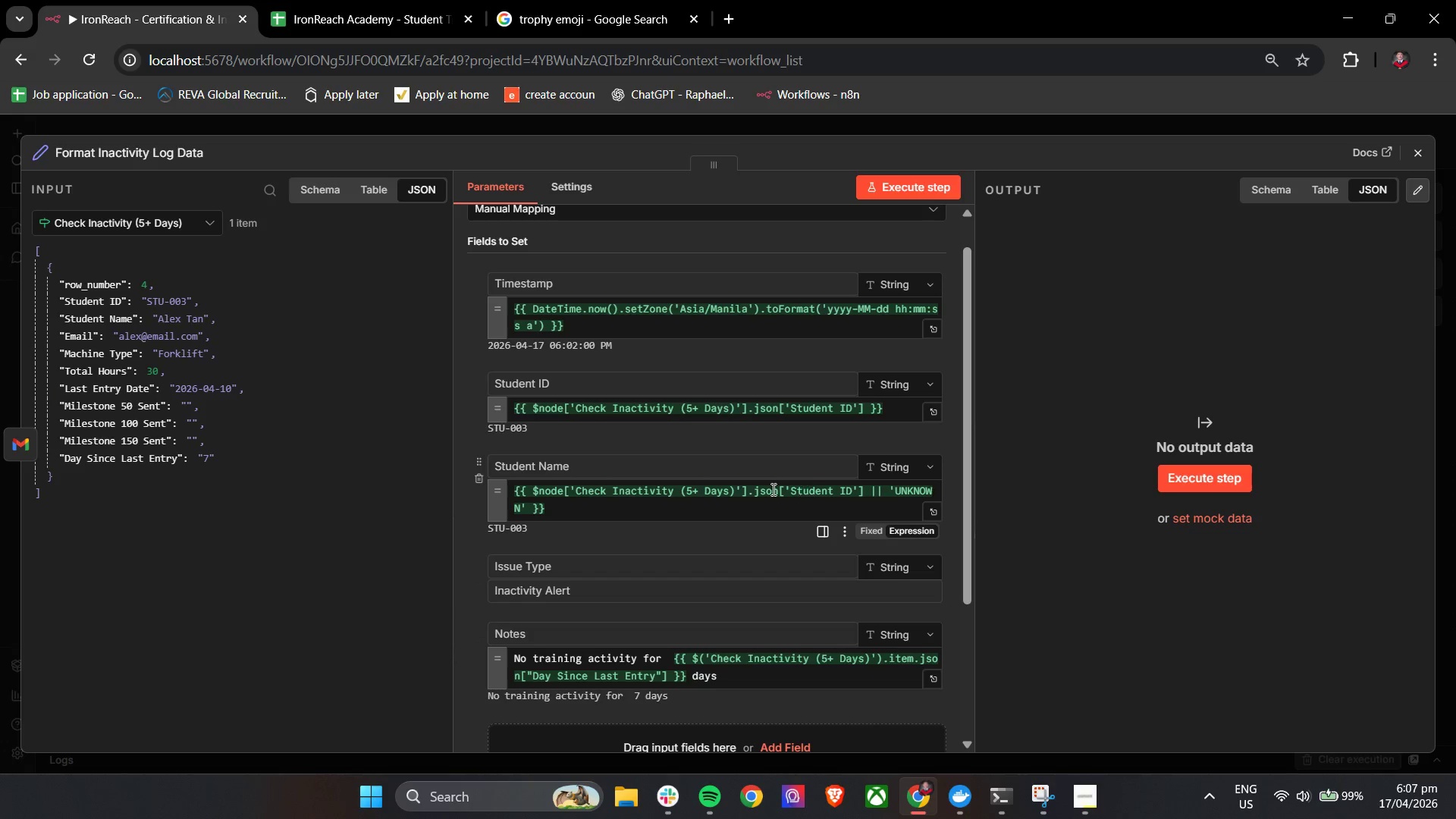 
left_click_drag(start_coordinate=[791, 496], to_coordinate=[853, 497])
 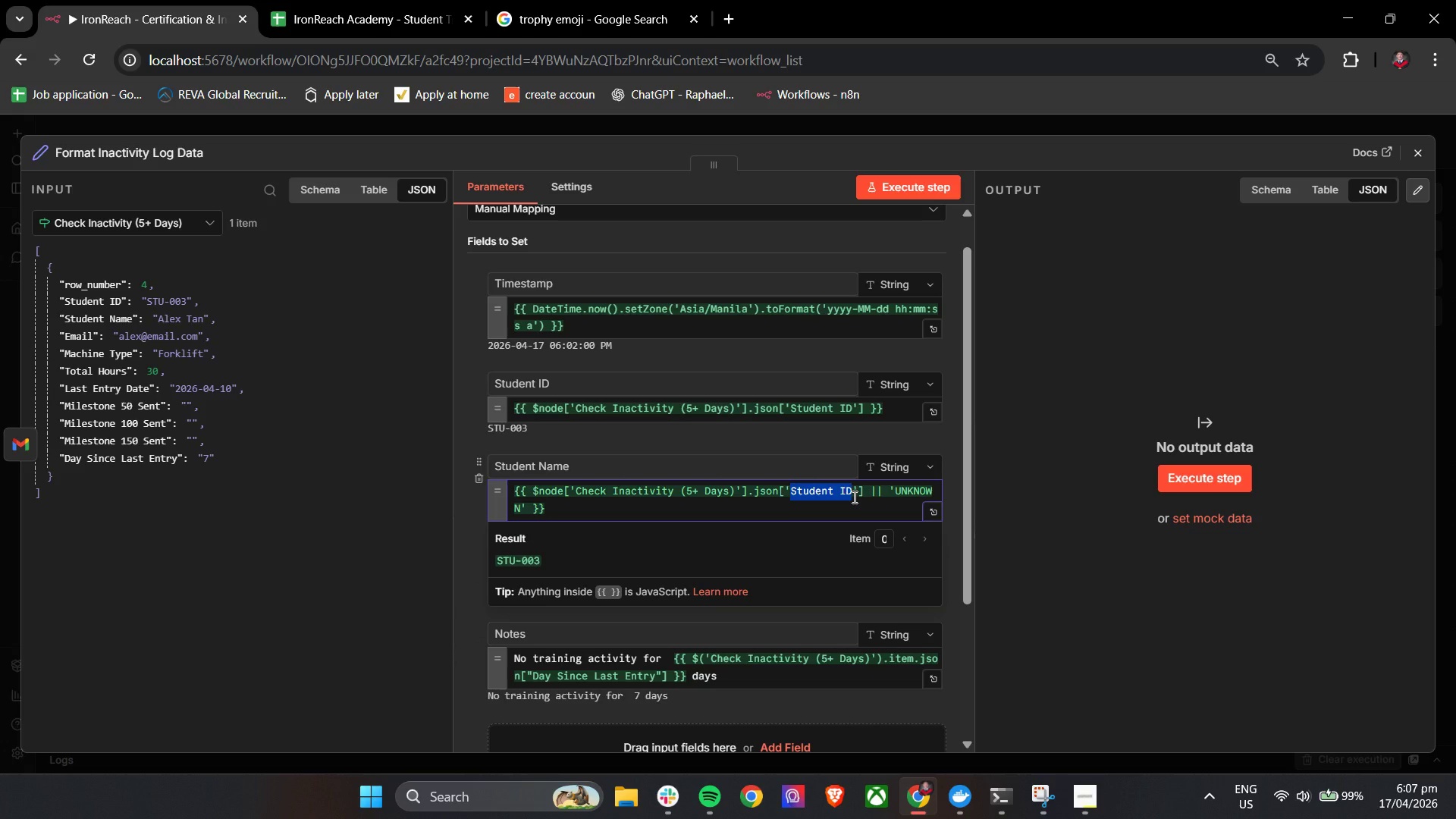 
type(Stu)
 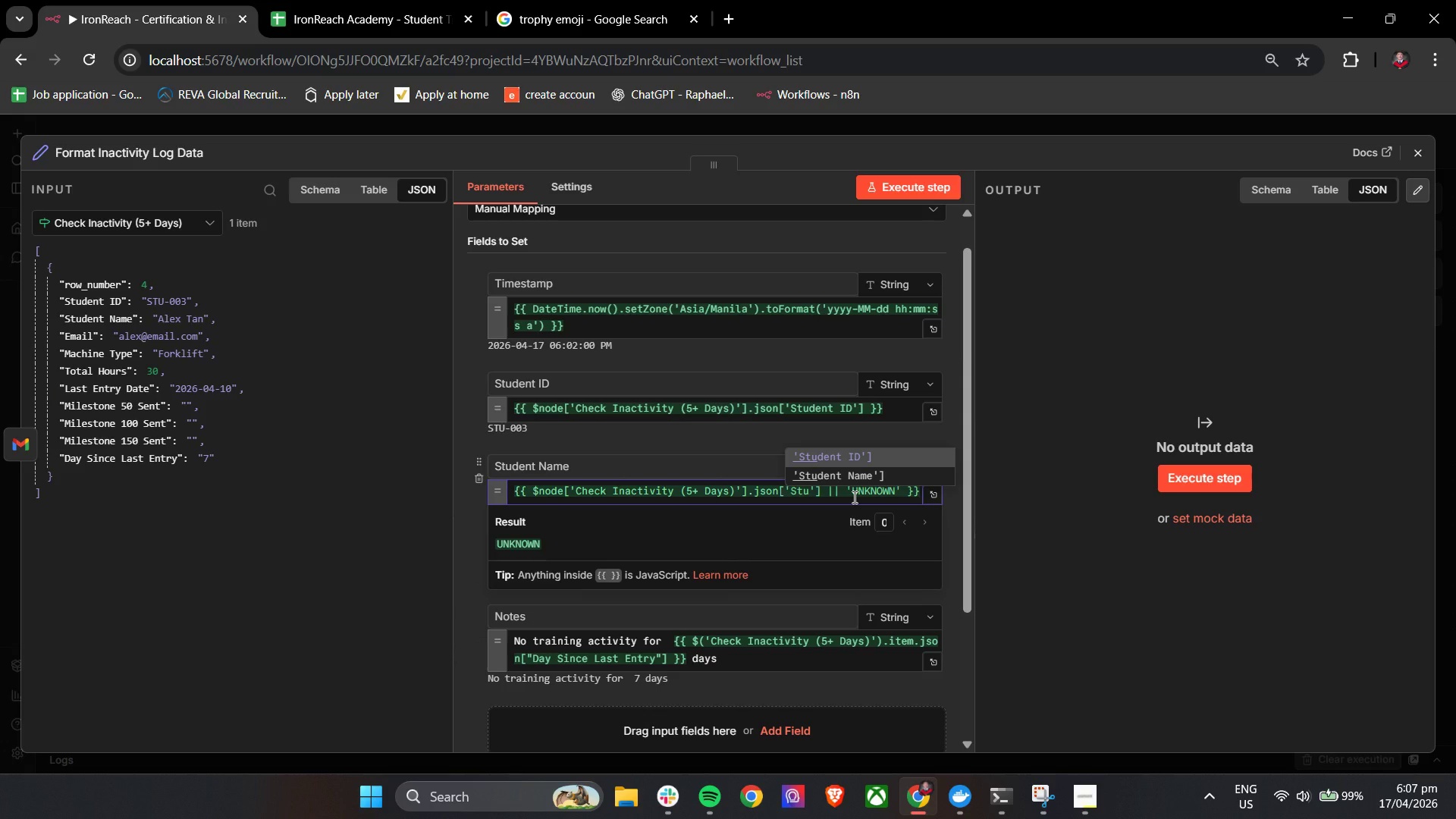 
key(ArrowDown)
 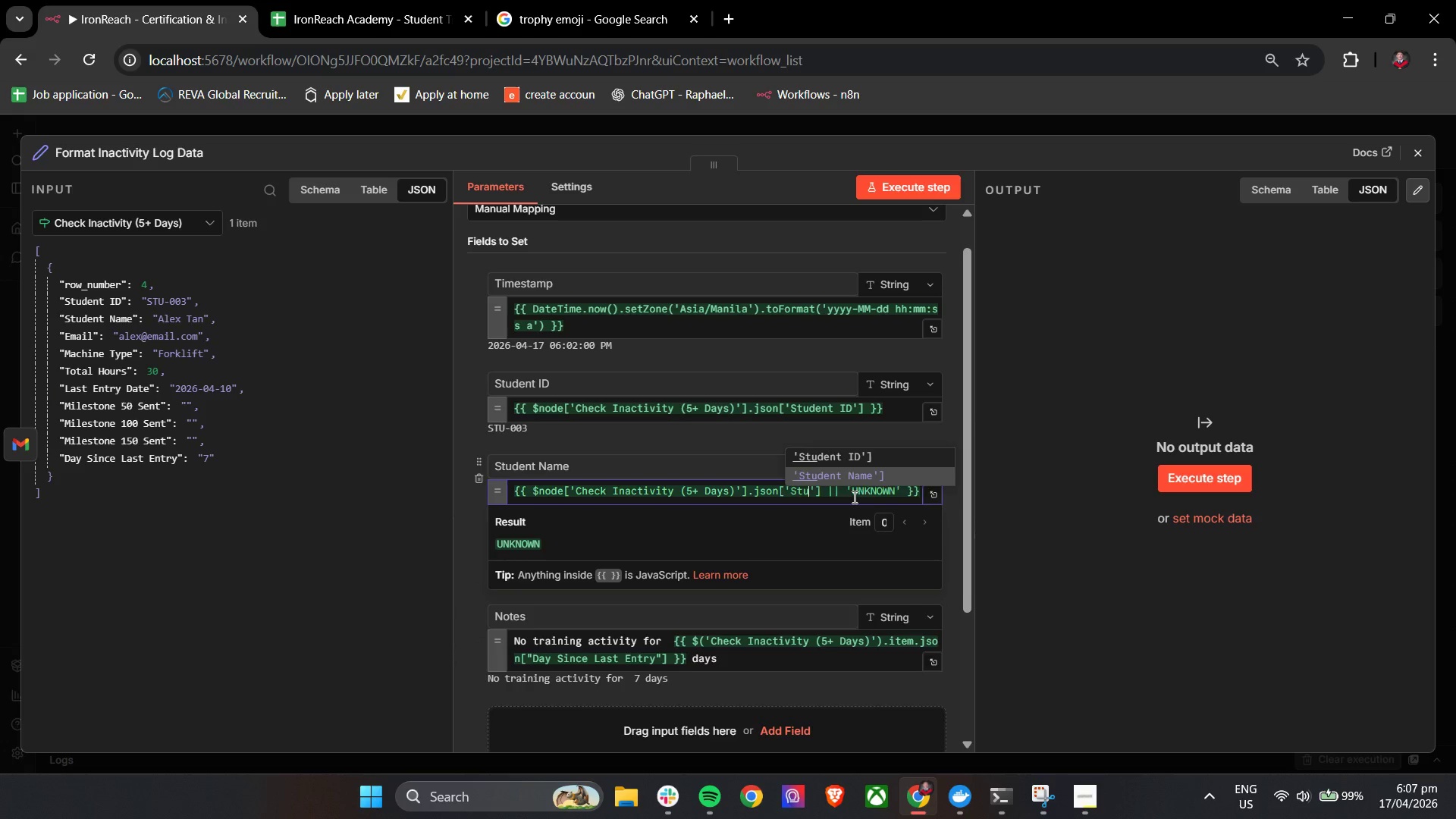 
key(Enter)
 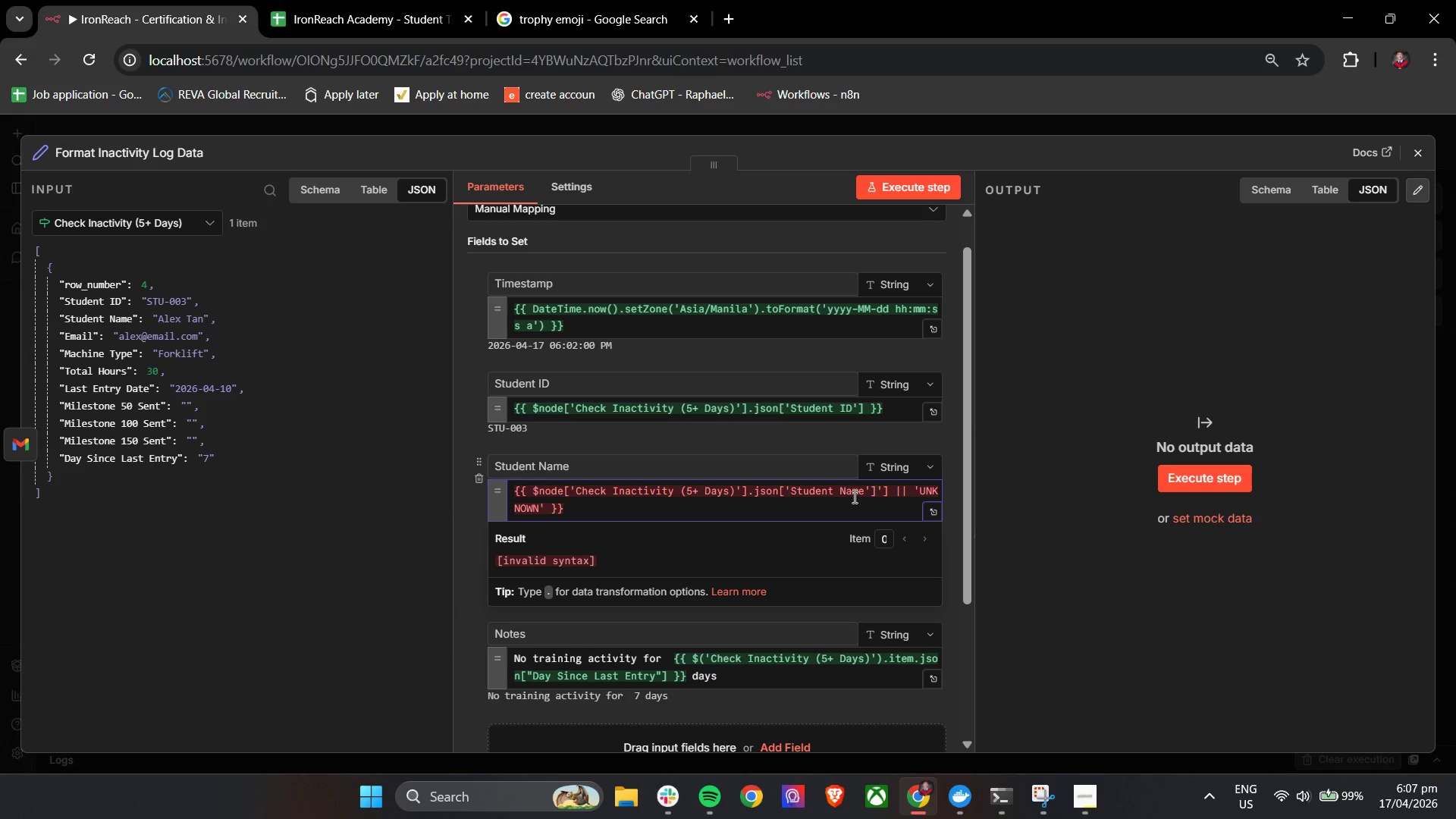 
key(Backspace)
 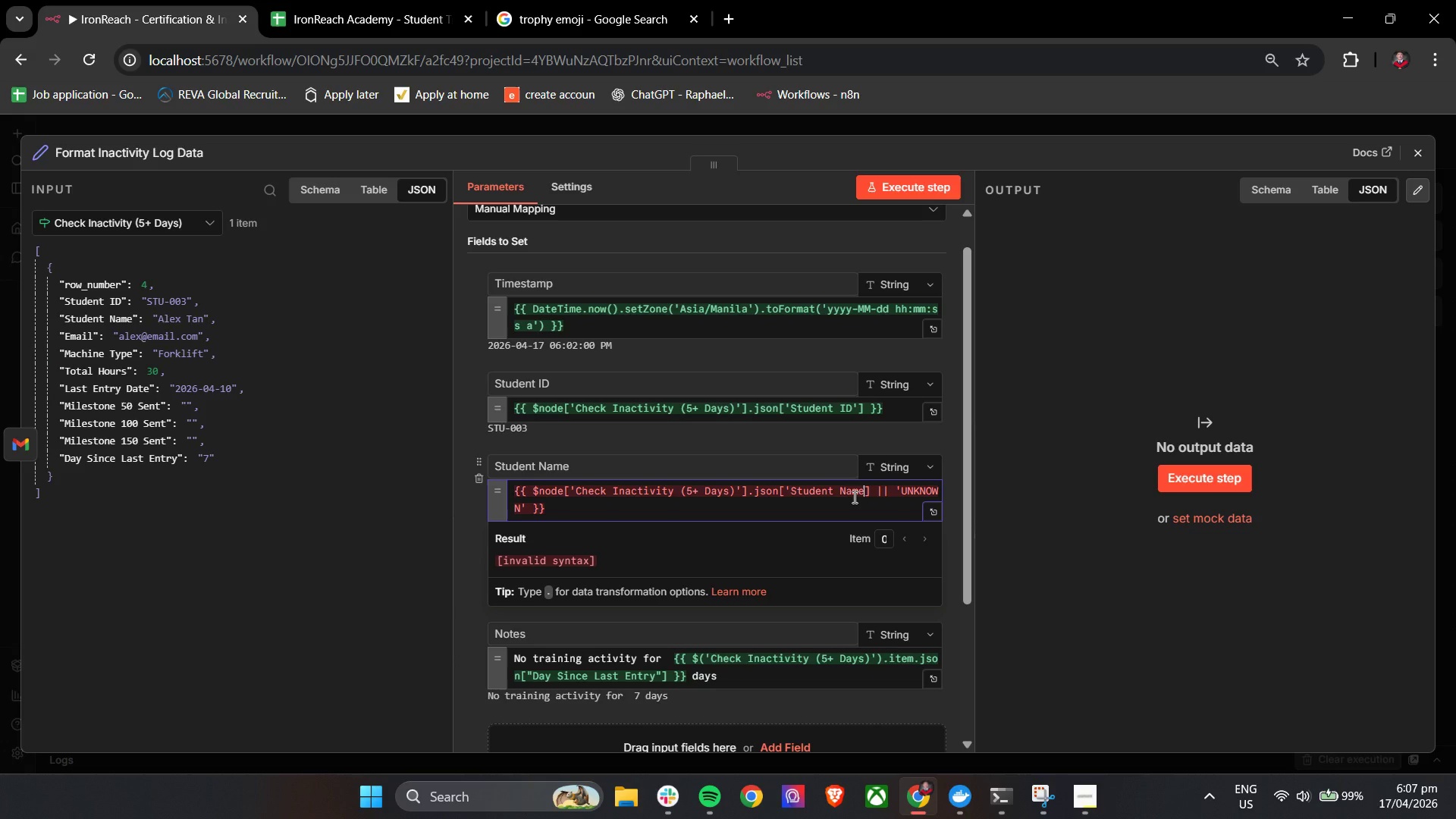 
key(Backspace)
 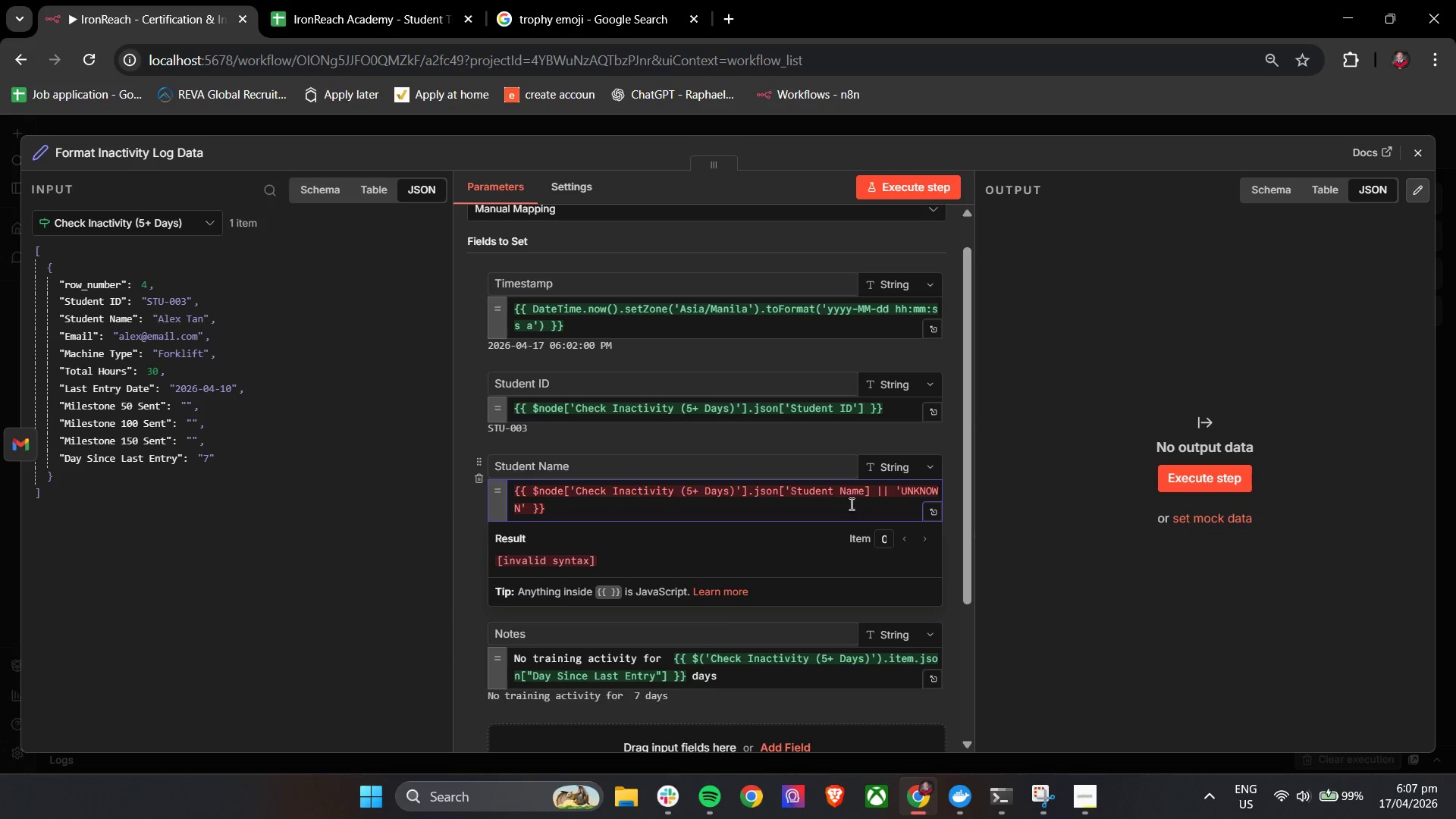 
key(Quote)
 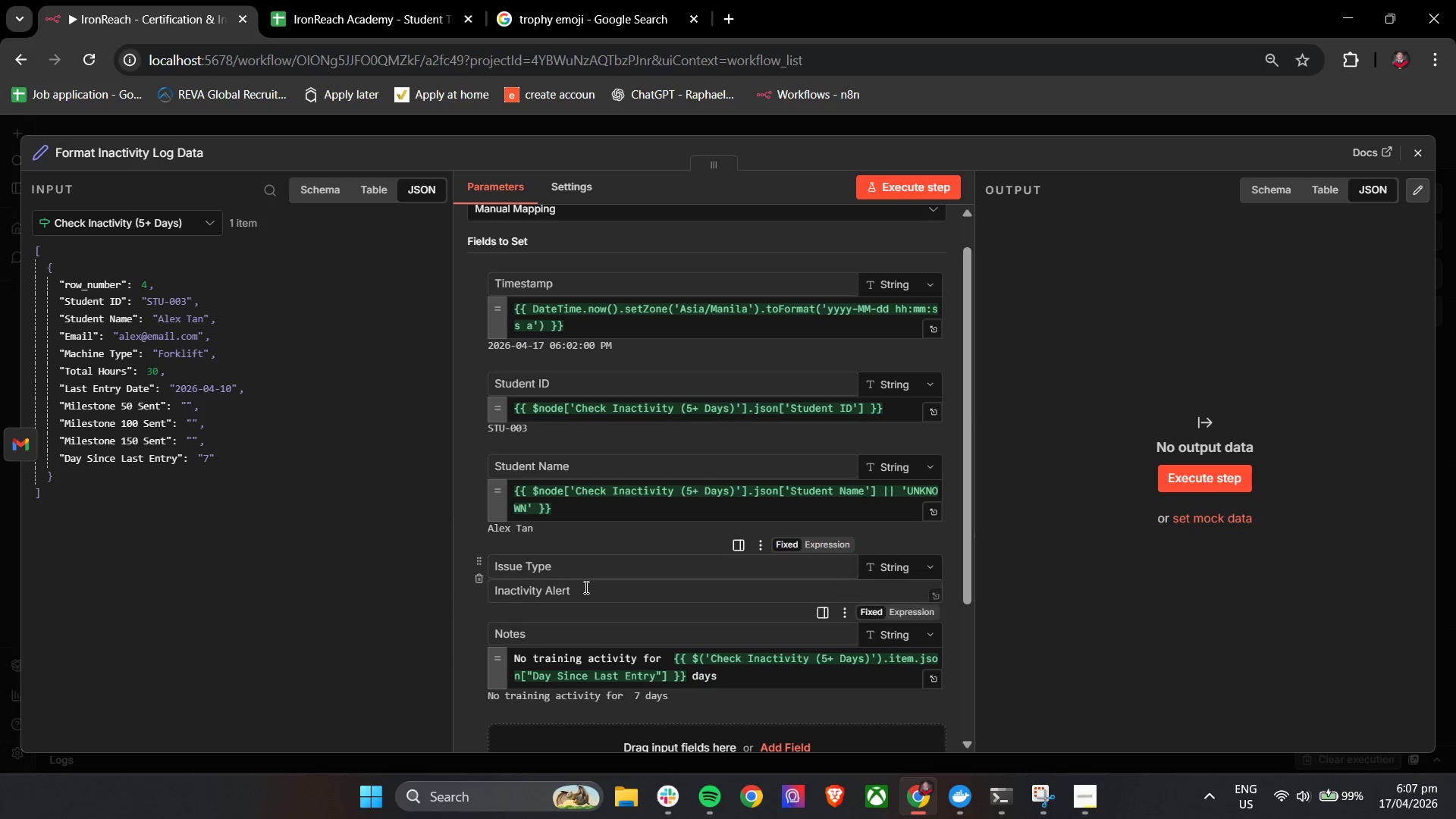 
scroll: coordinate [613, 571], scroll_direction: down, amount: 2.0
 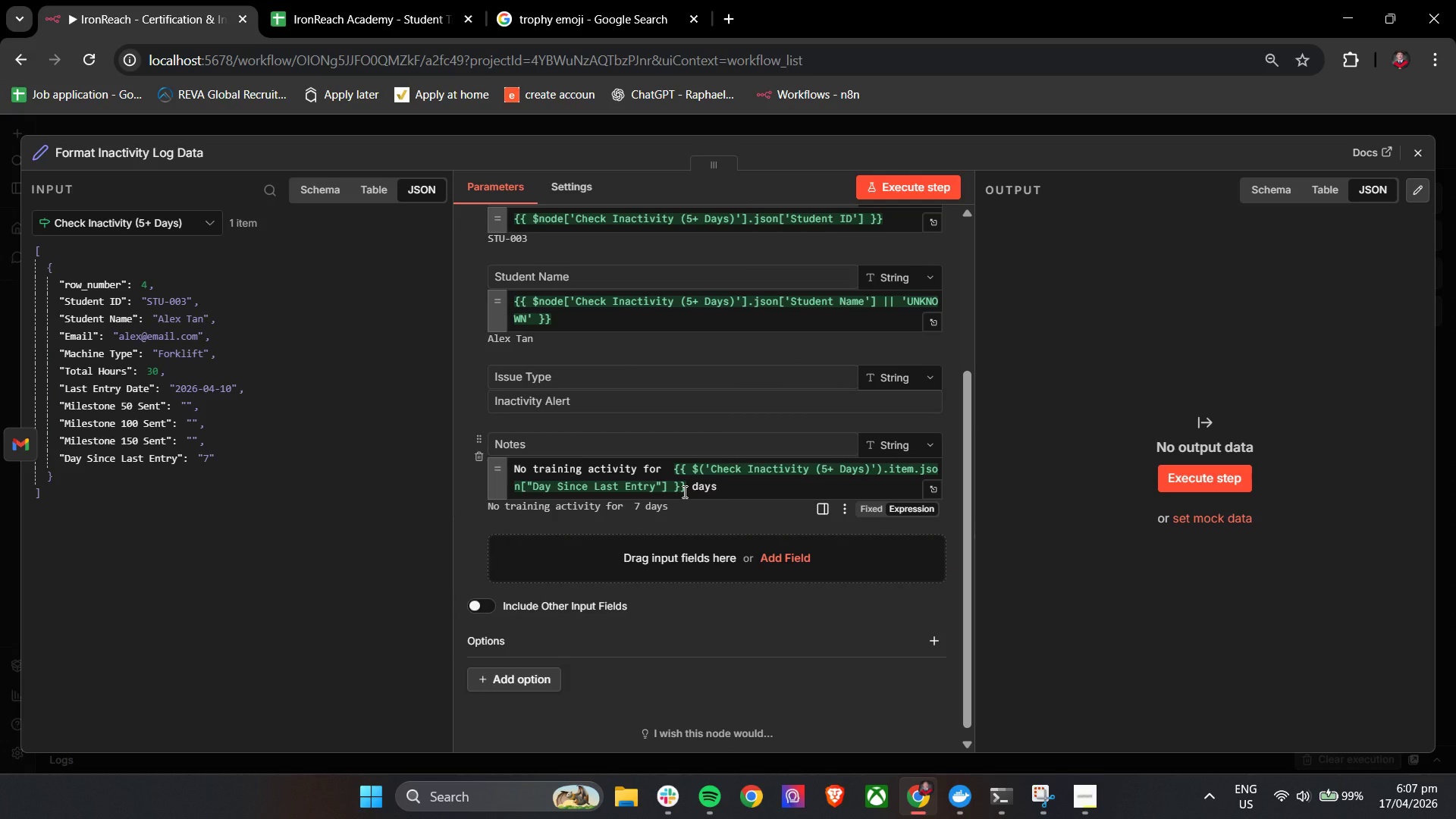 
wait(6.83)
 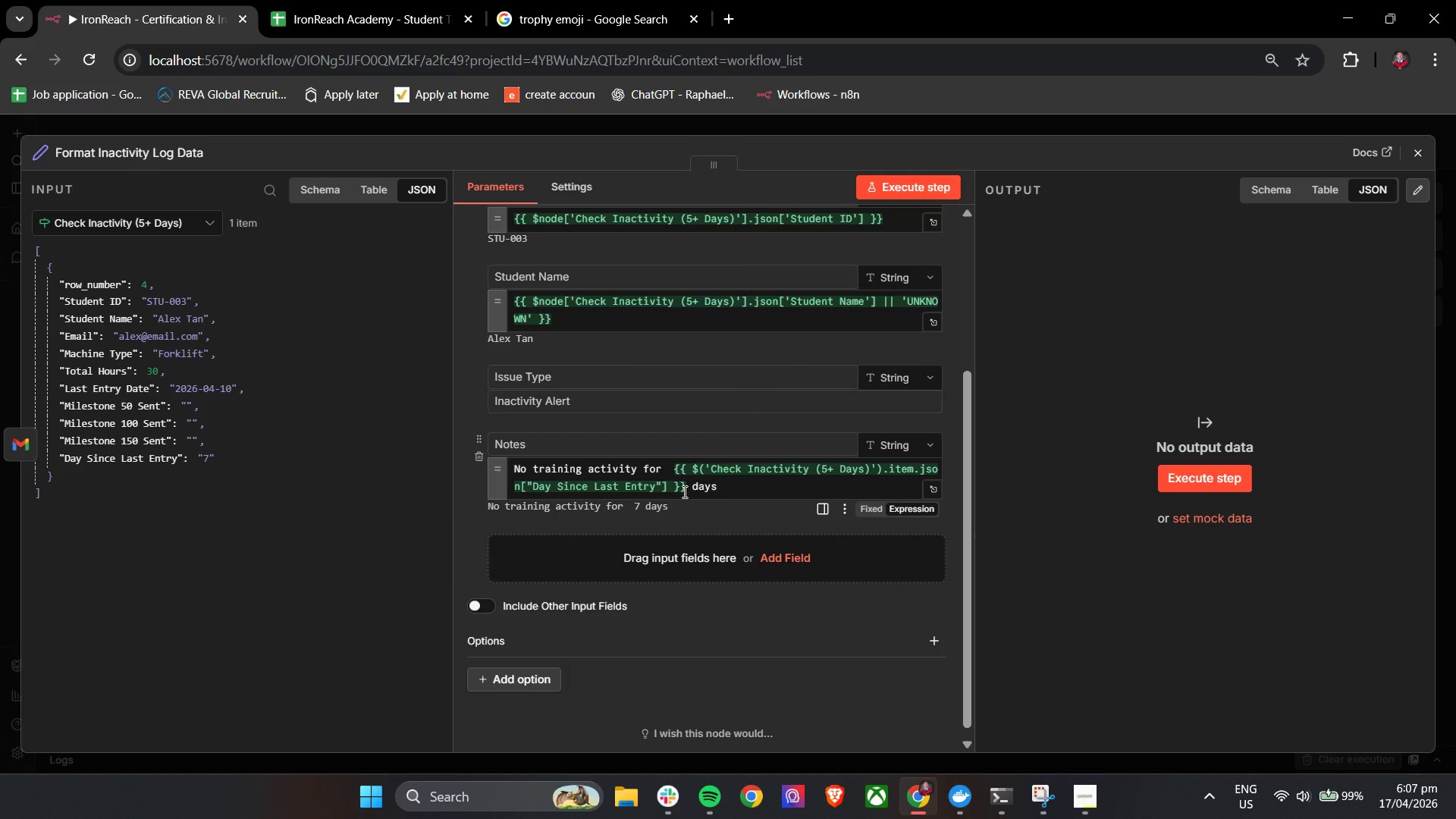 
left_click_drag(start_coordinate=[685, 491], to_coordinate=[676, 472])
 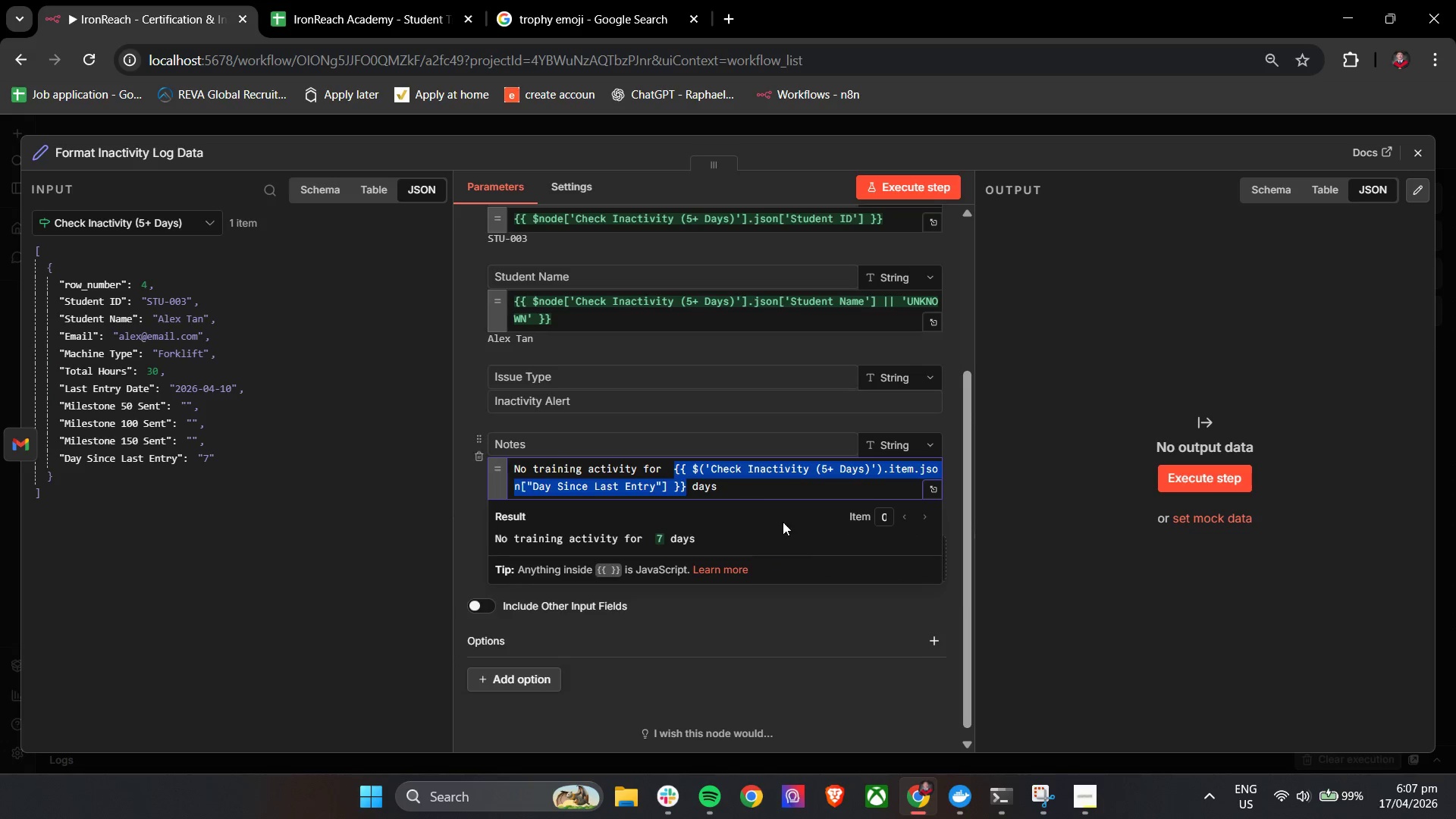 
key(Control+V)
 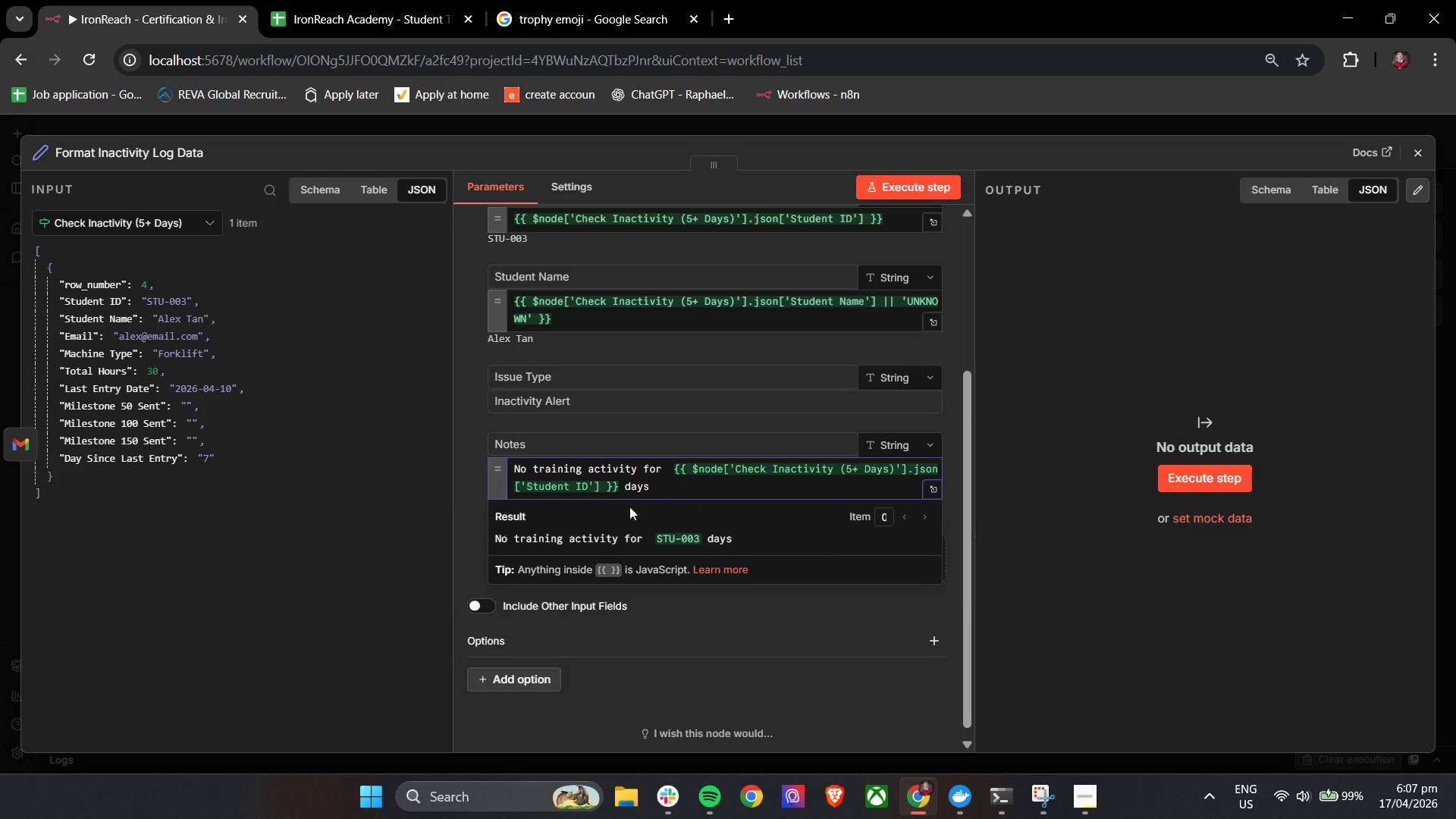 
left_click_drag(start_coordinate=[528, 489], to_coordinate=[585, 491])
 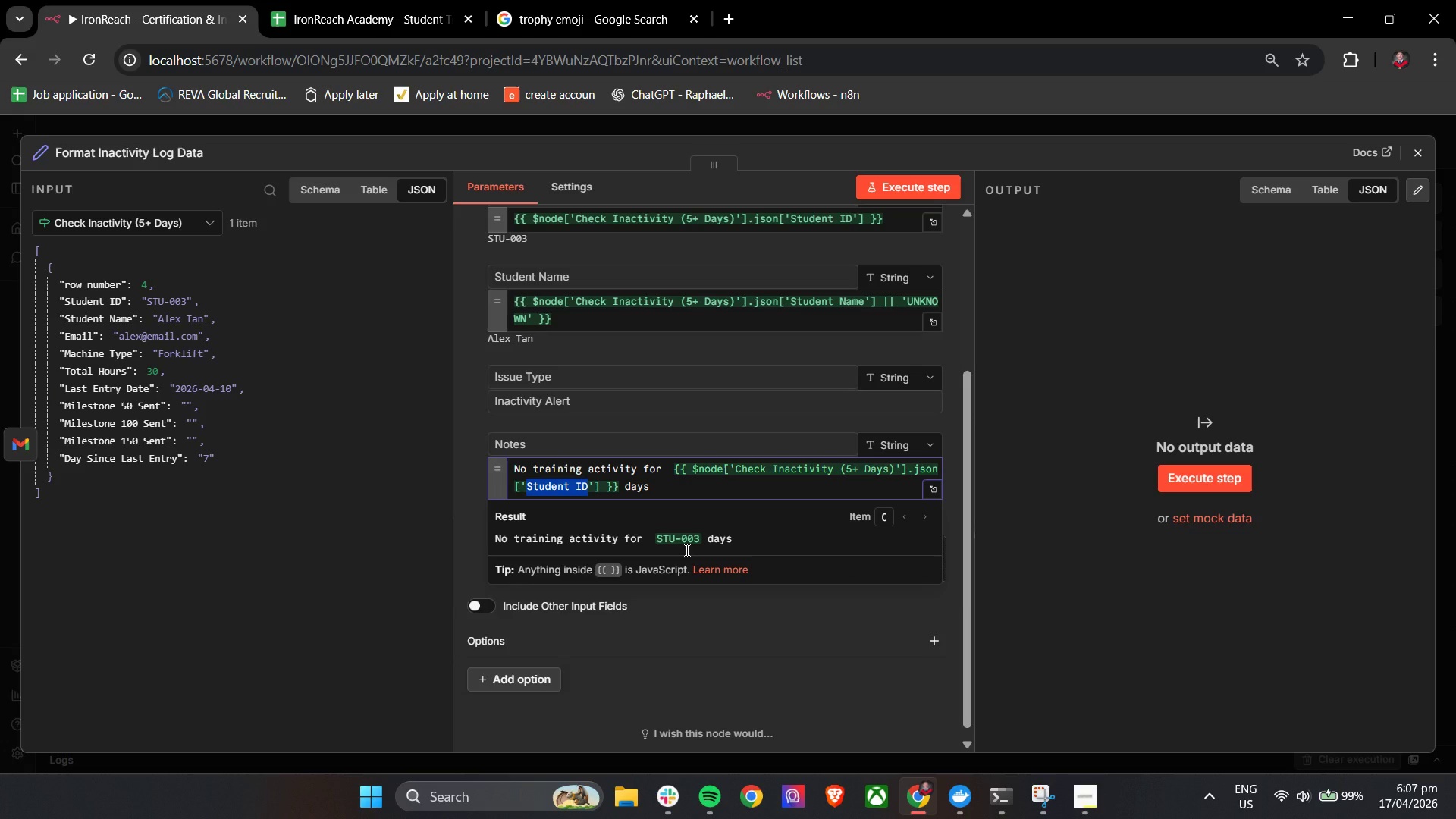 
type(Days)
 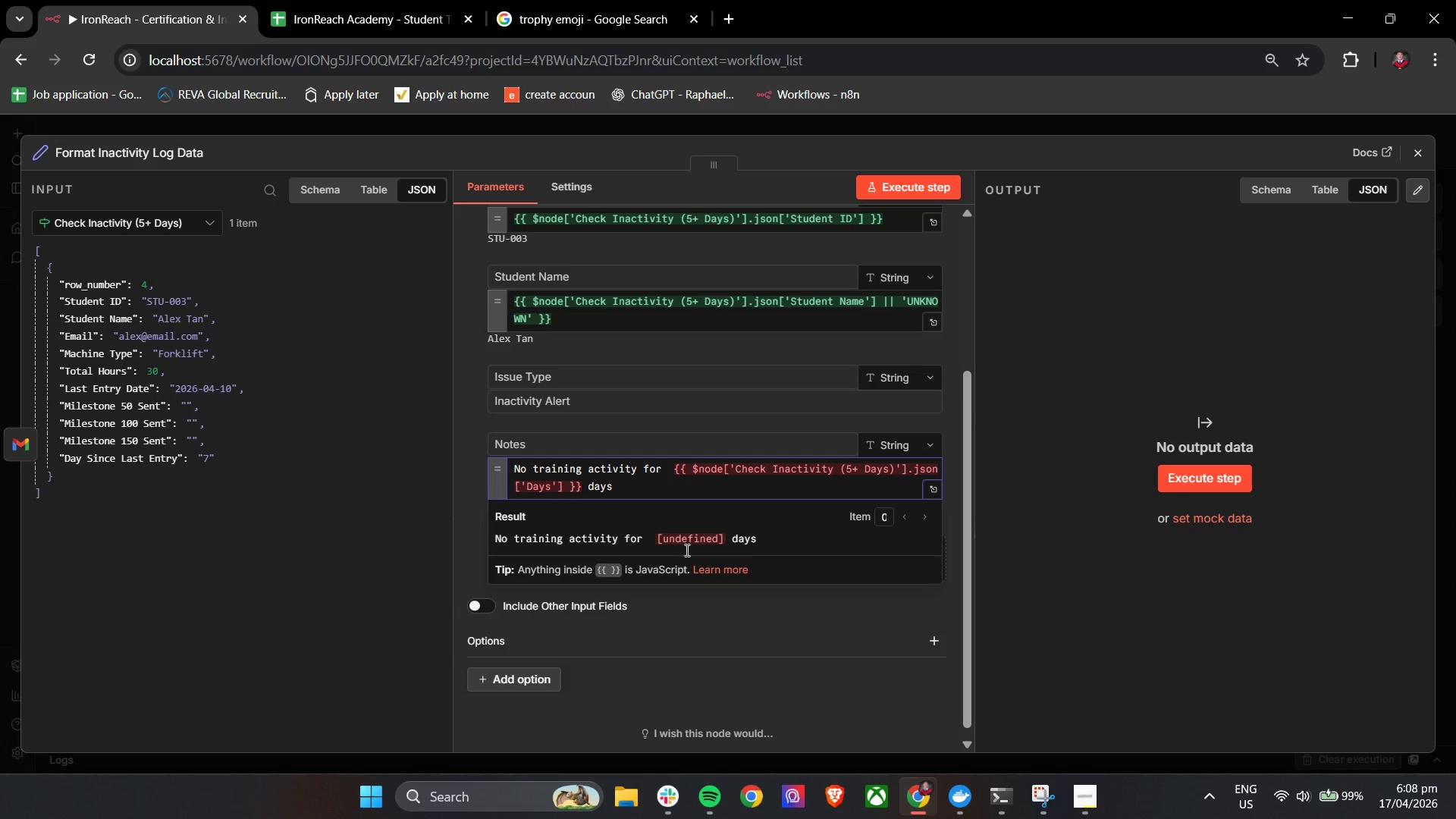 
type( Since Last Entry)
 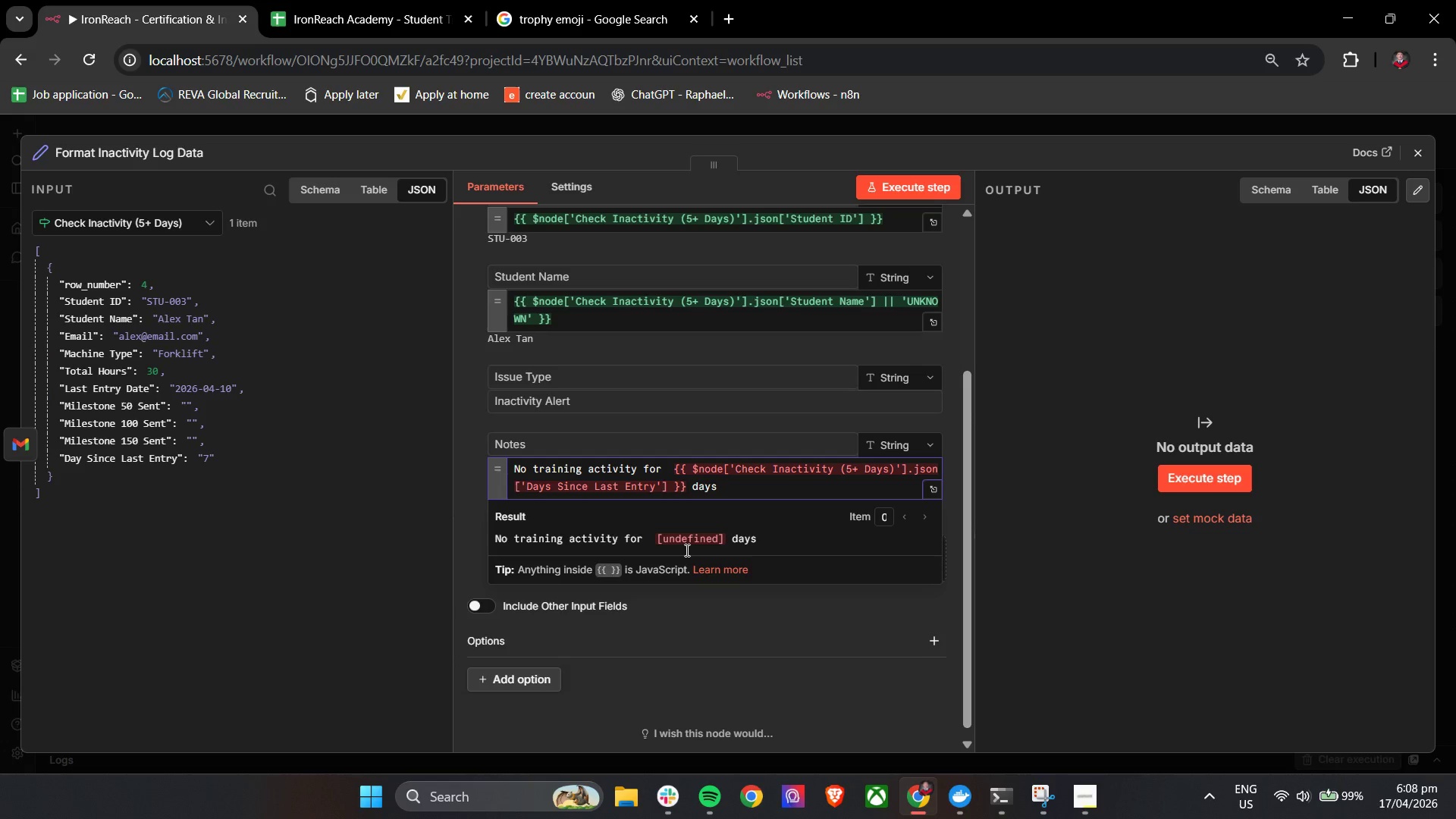 
wait(10.34)
 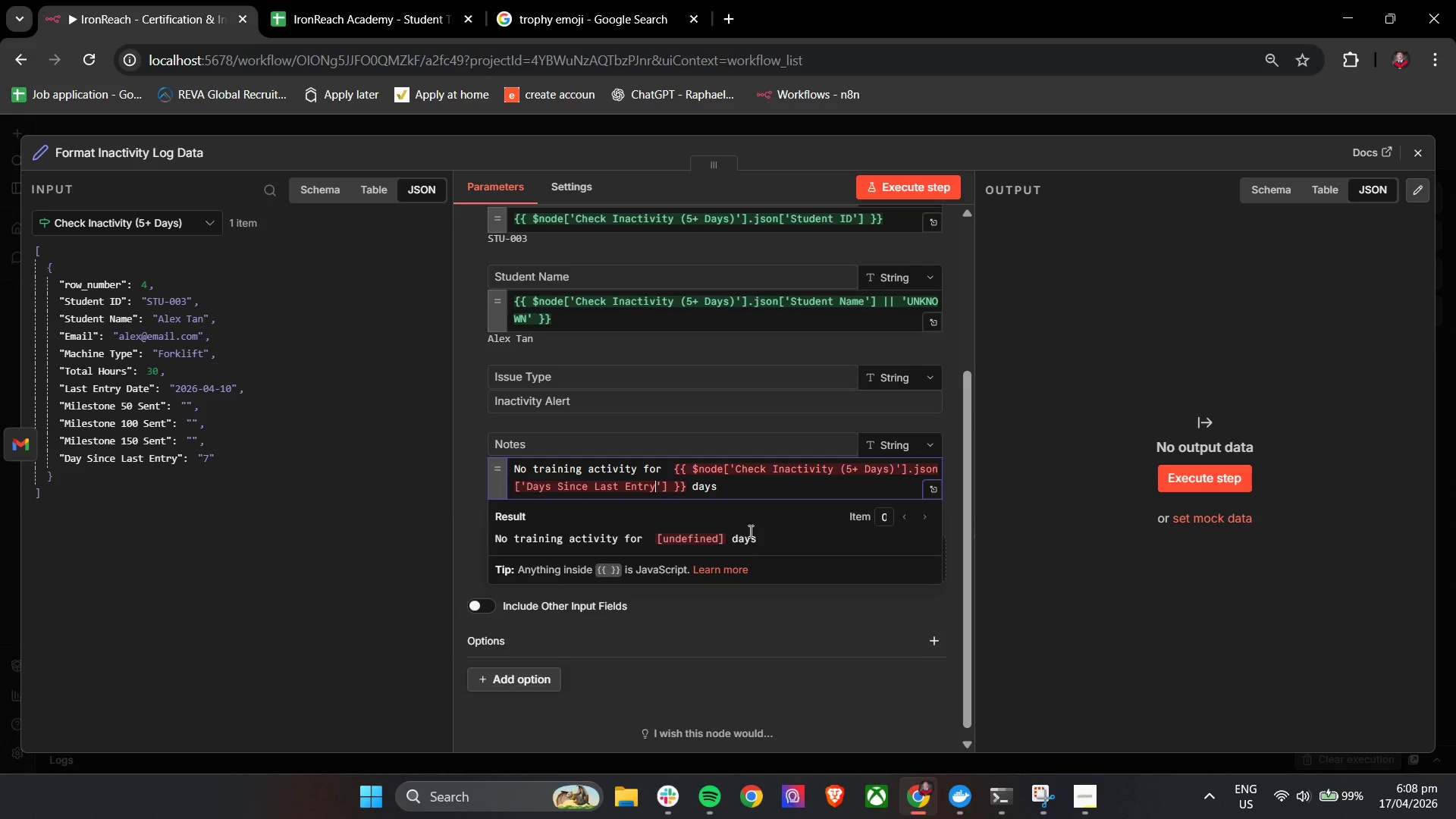 
left_click_drag(start_coordinate=[525, 491], to_coordinate=[655, 491])
 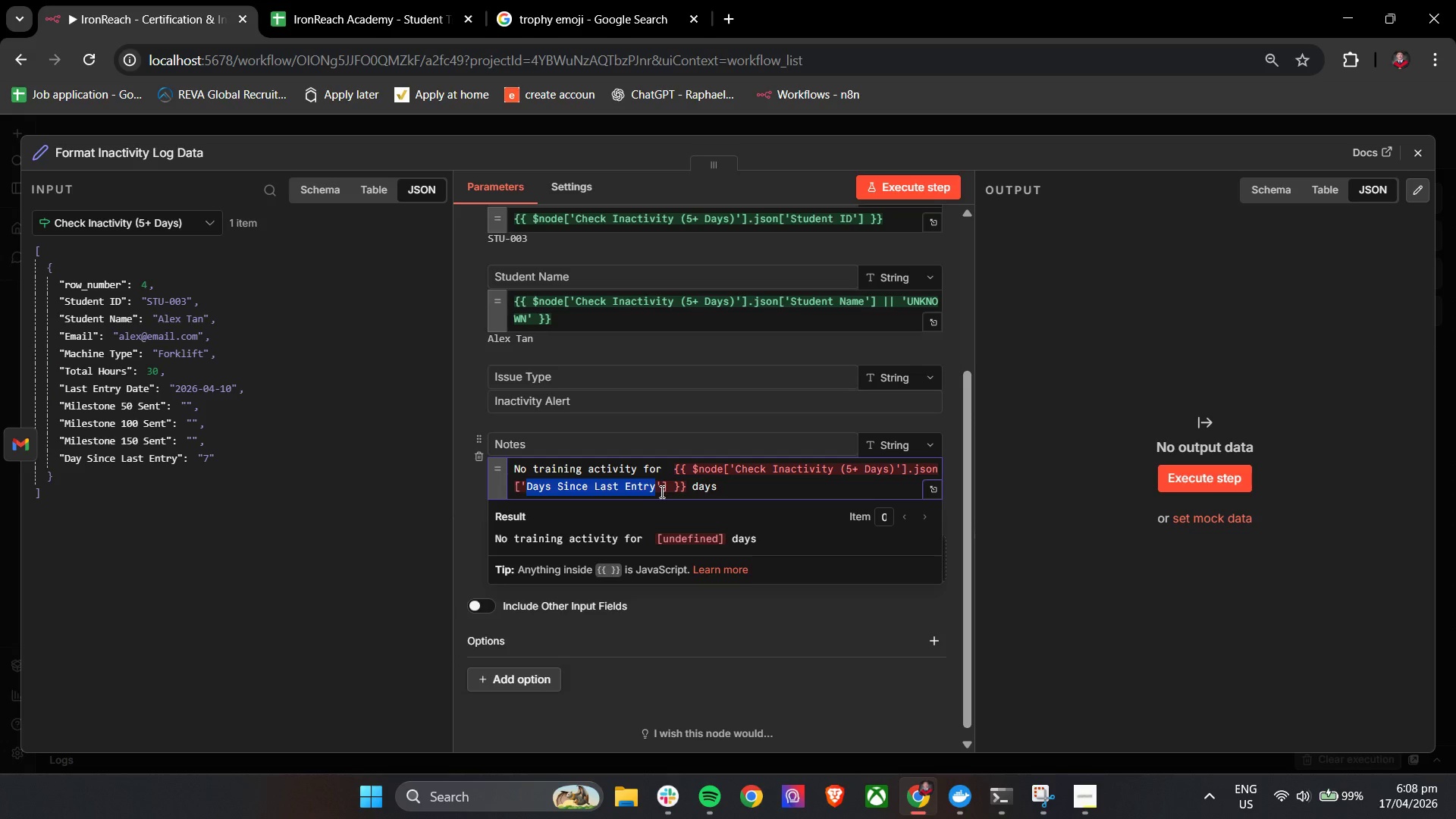 
key(Shift+ShiftLeft)
 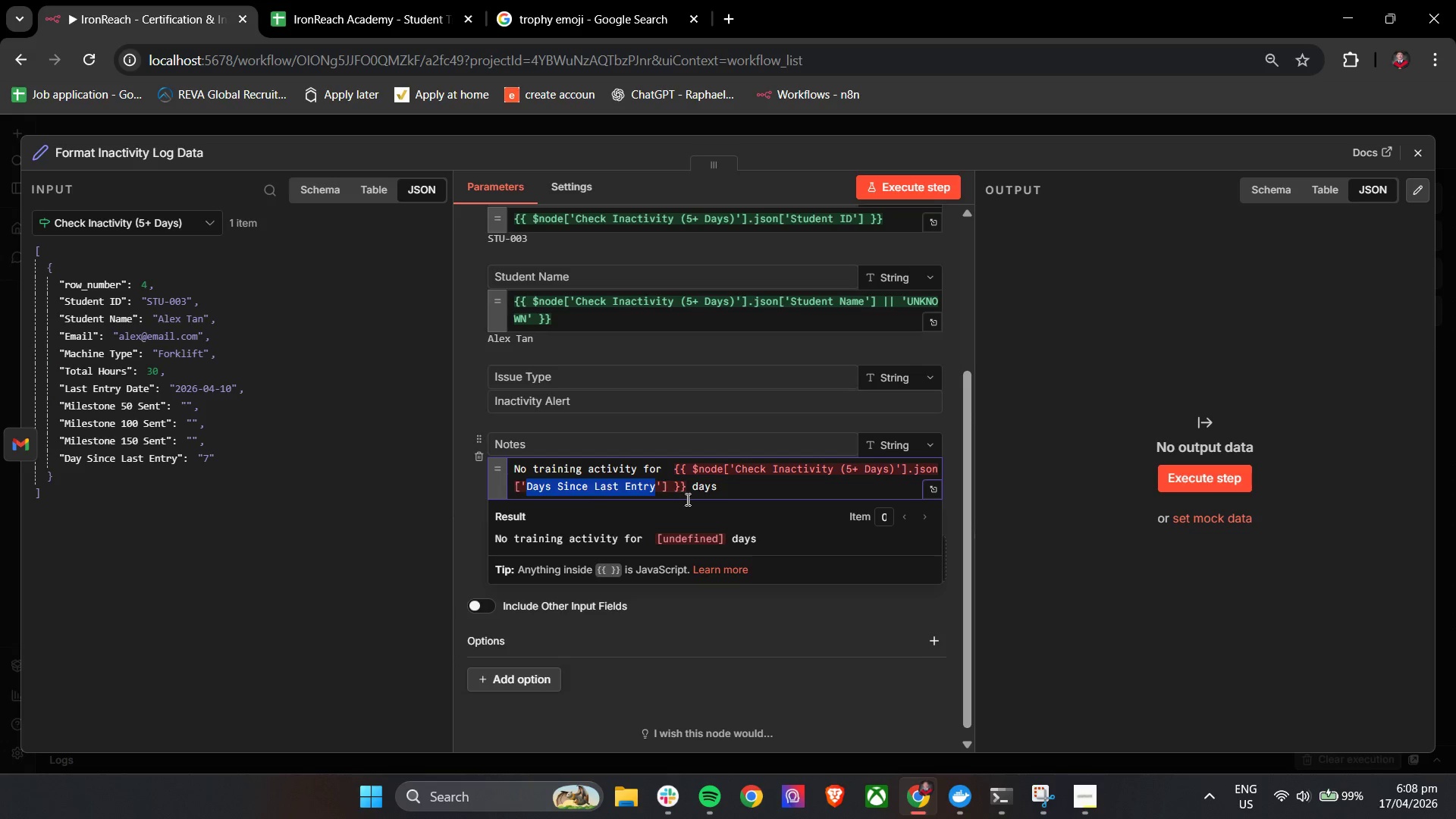 
key(Shift+D)
 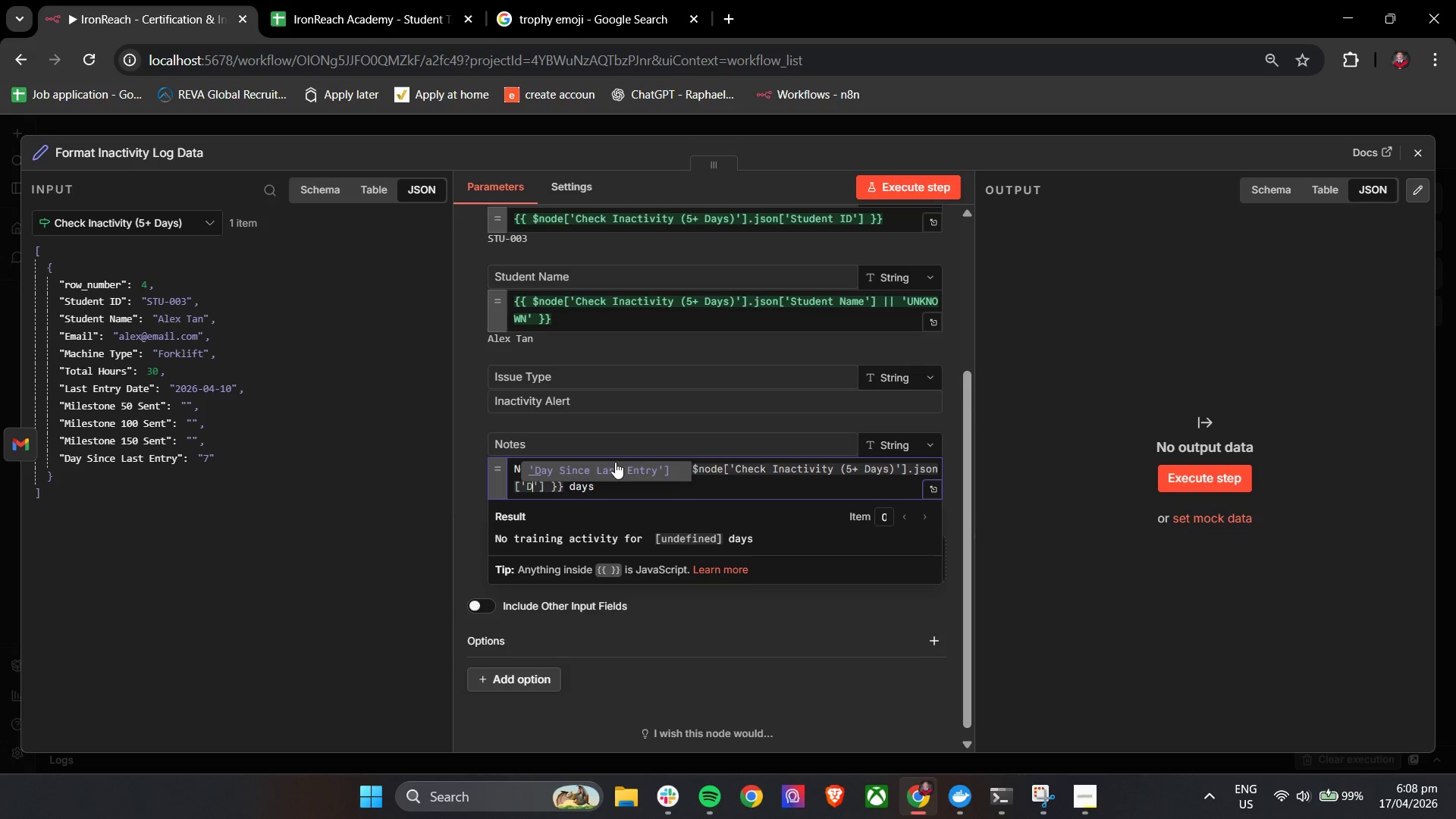 
left_click([618, 470])
 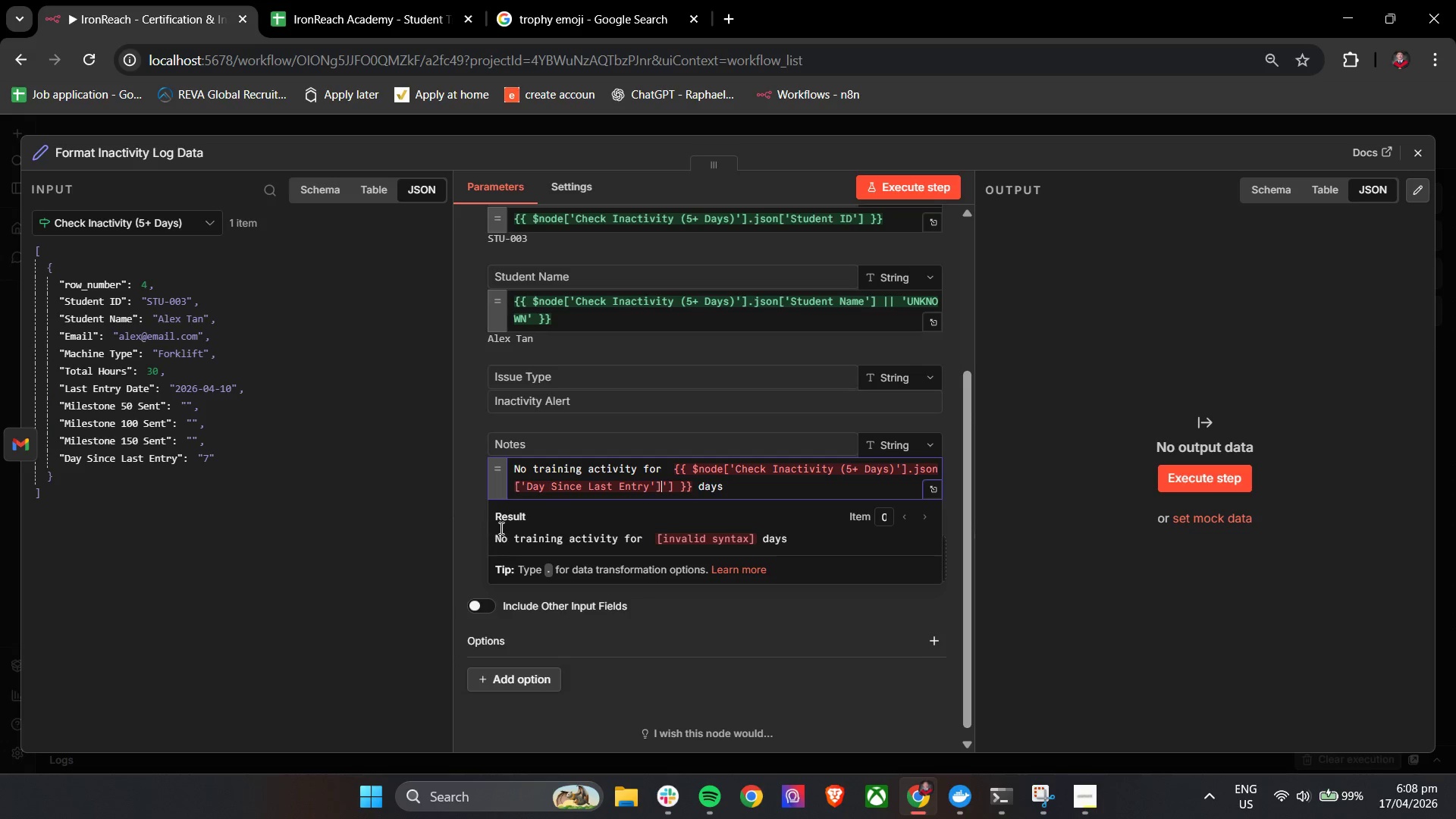 
key(Backspace)
 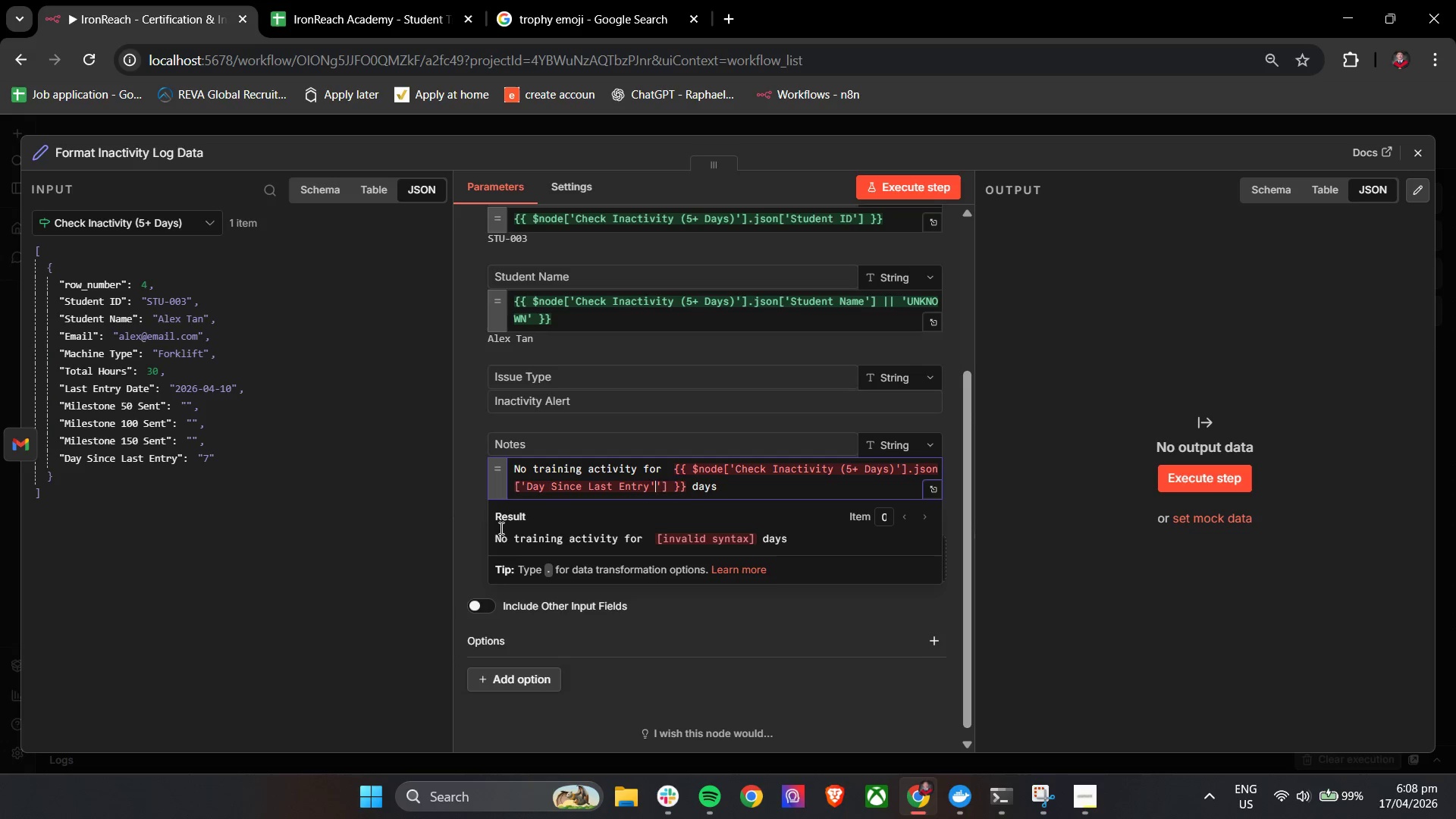 
key(Backspace)
 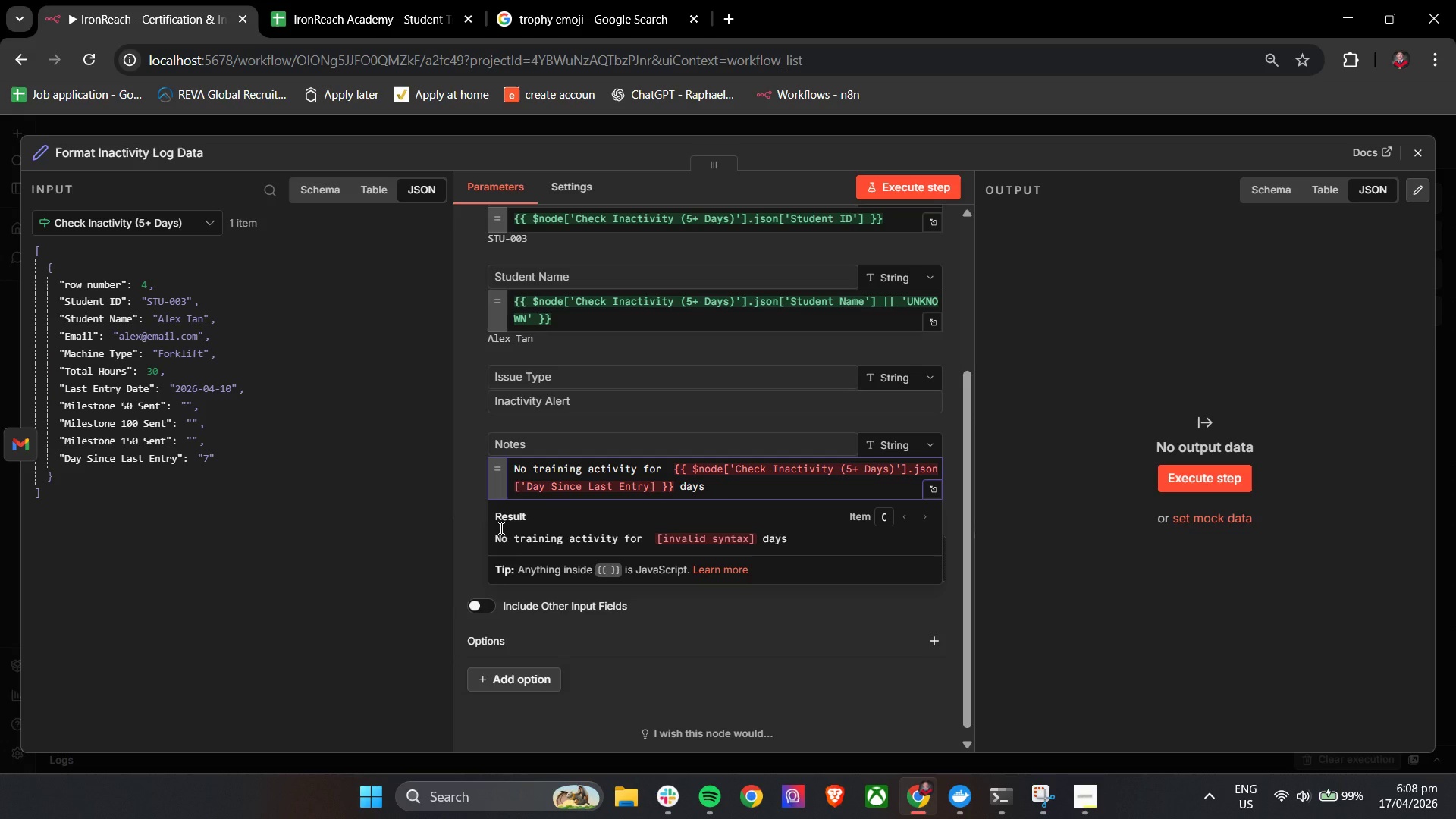 
key(Quote)
 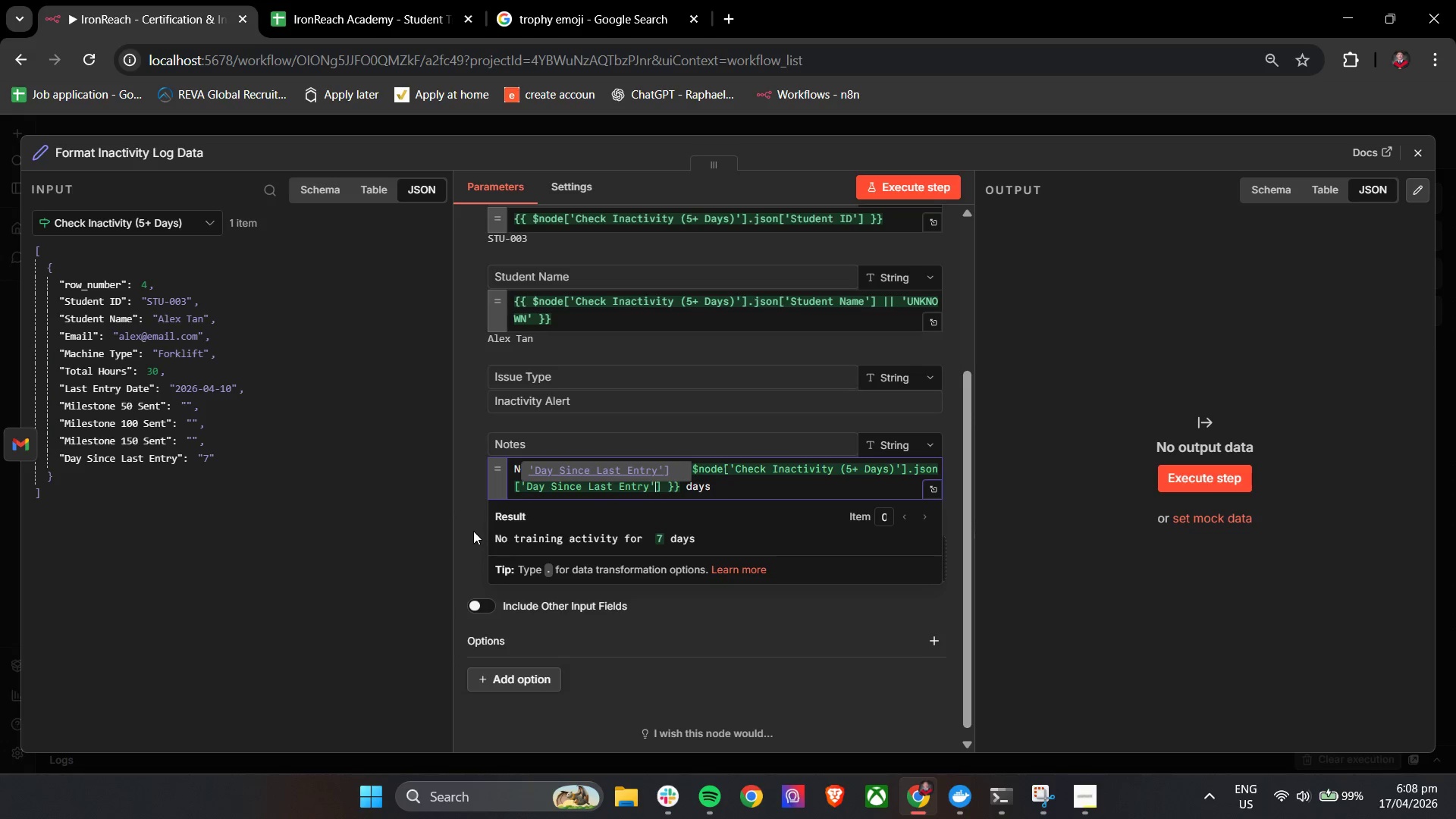 
left_click([467, 521])
 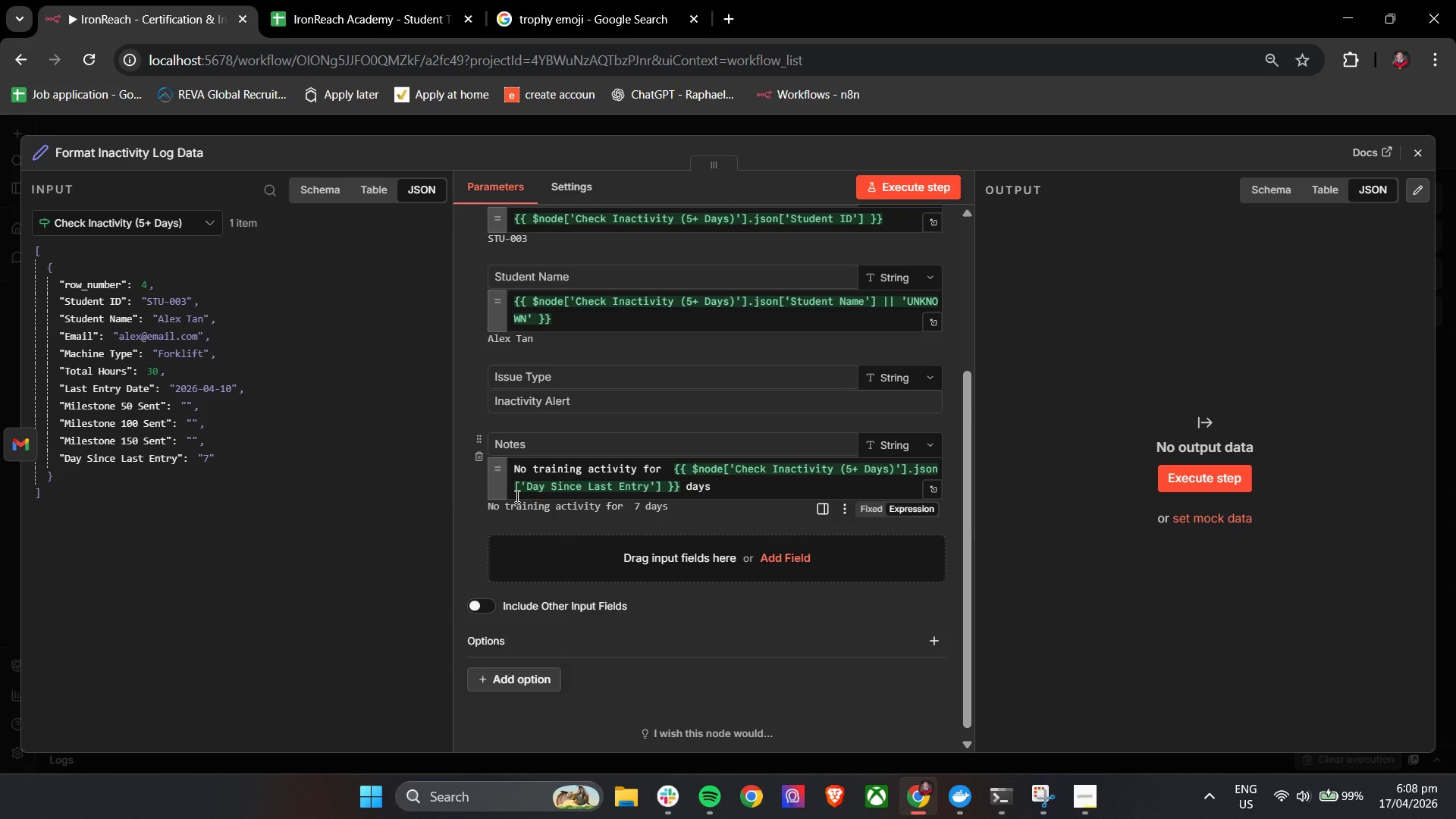 
wait(15.22)
 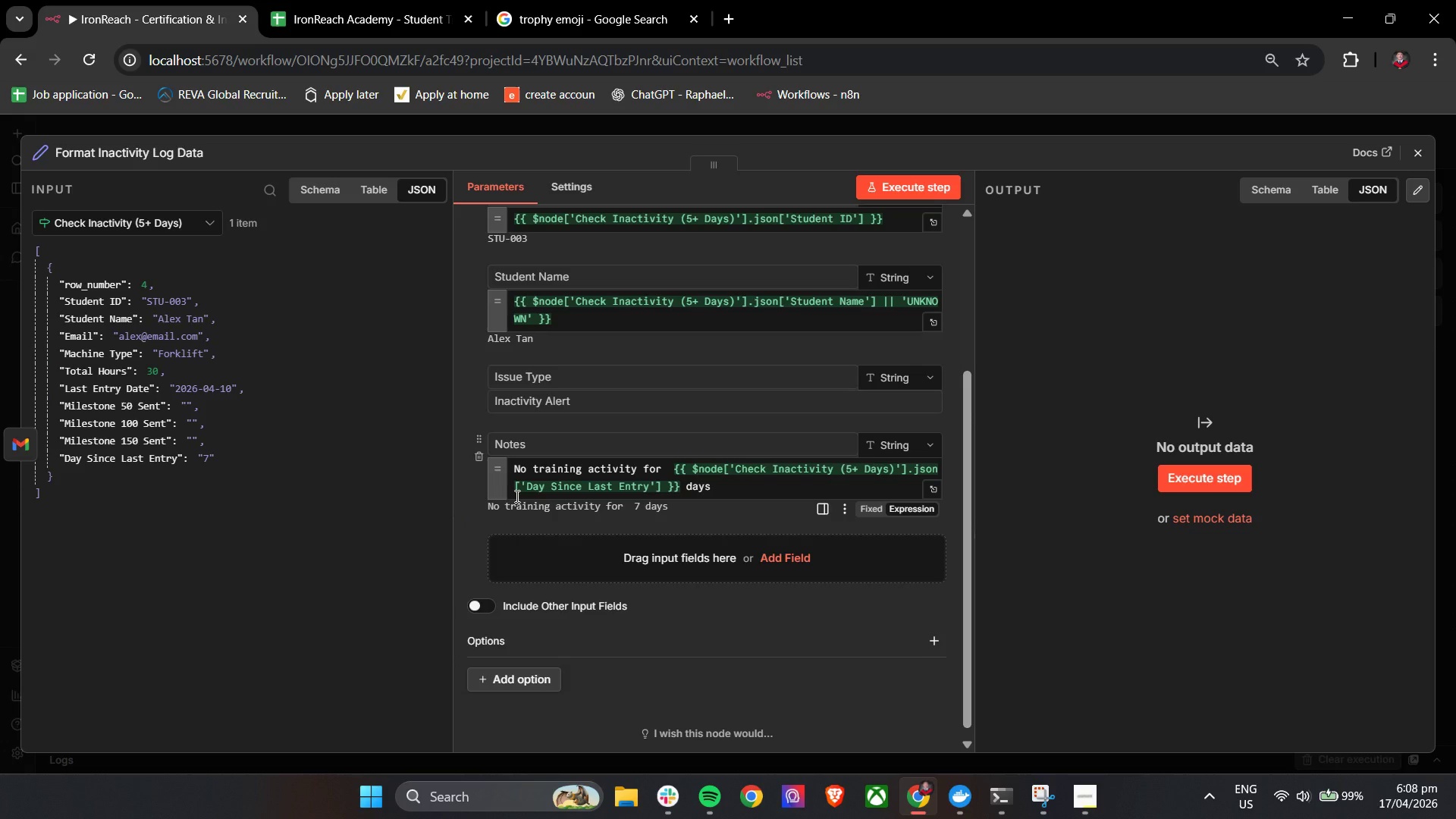 
left_click([909, 180])
 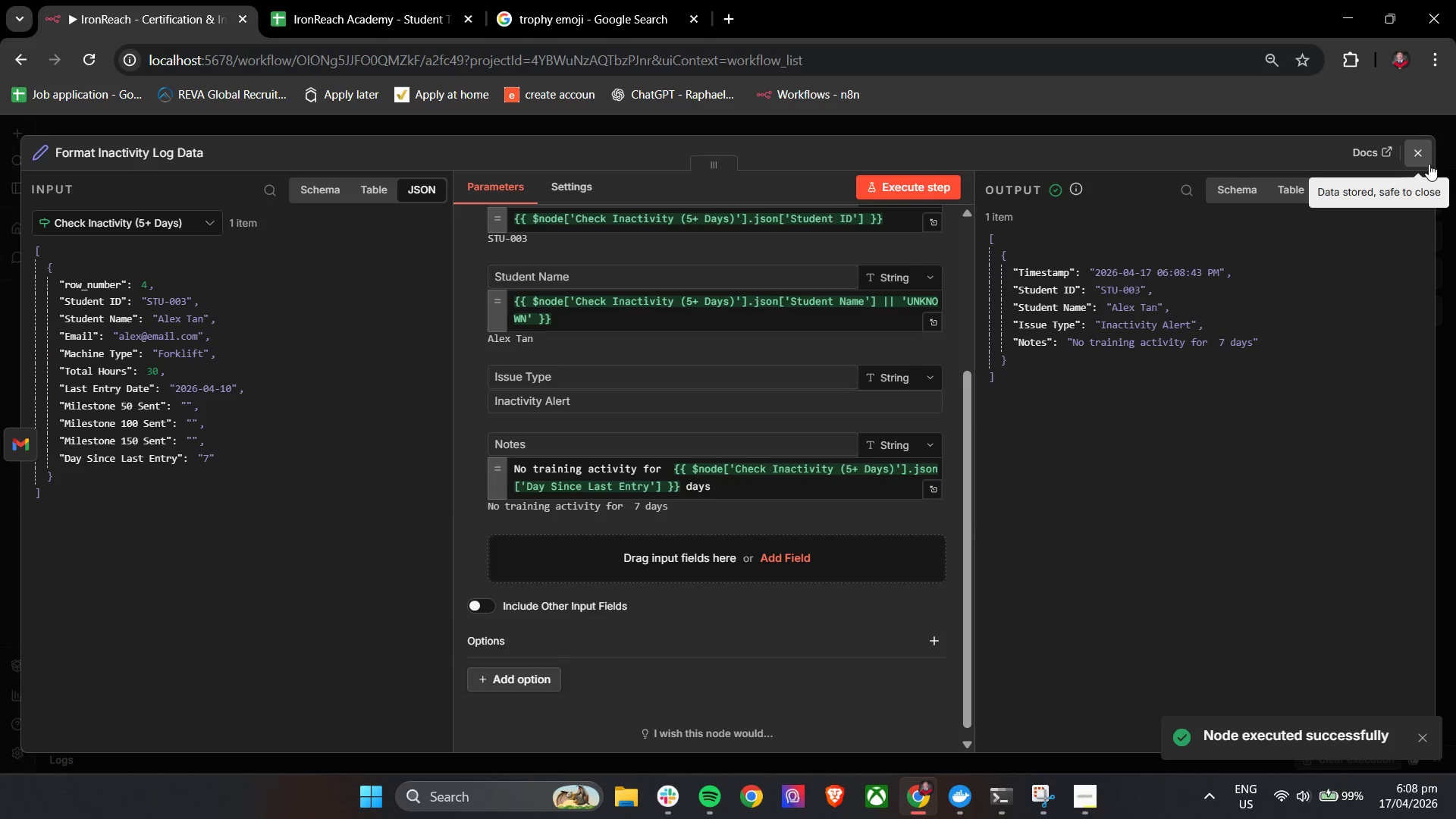 
left_click([1415, 154])
 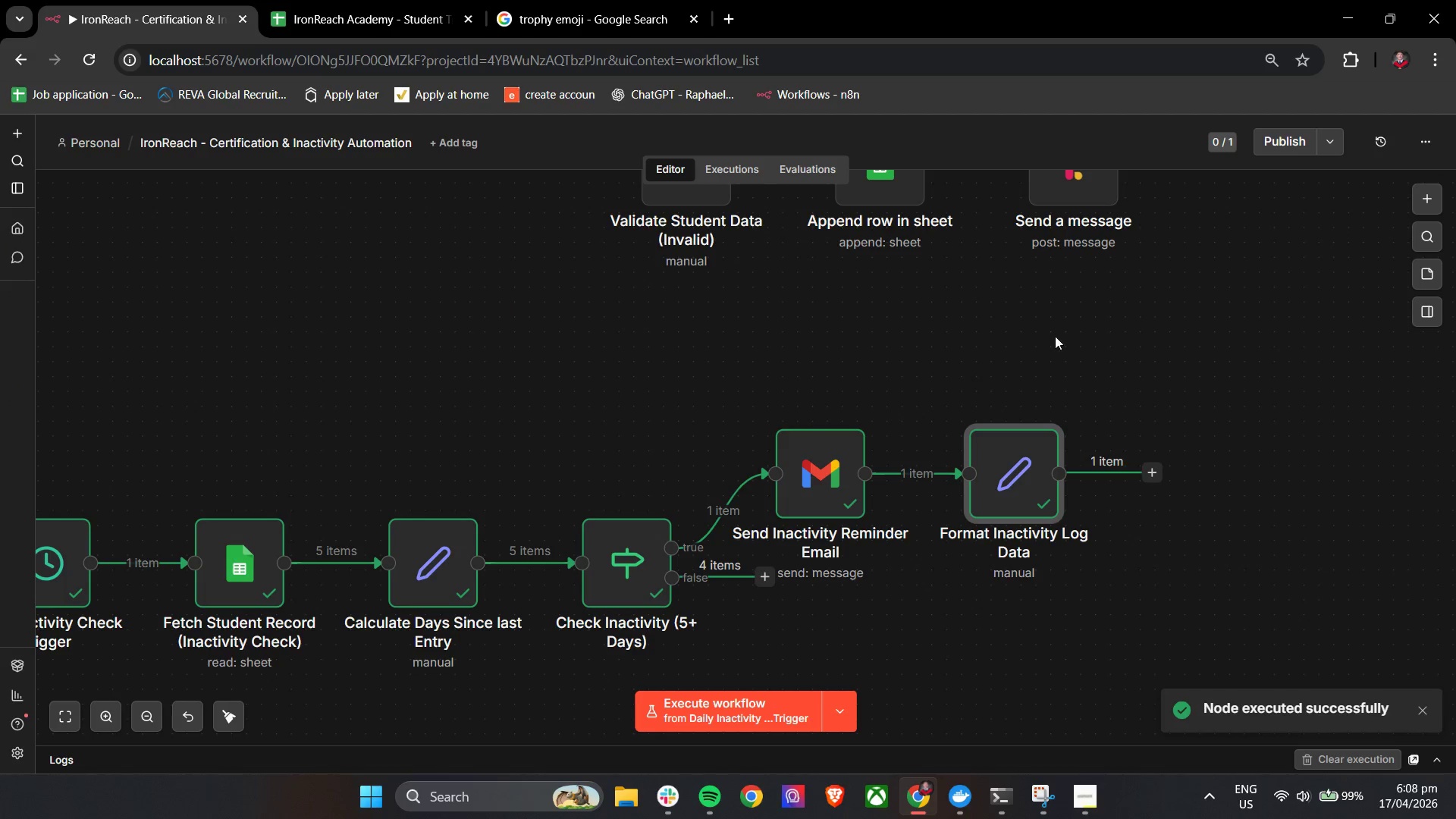 
hold_key(key=ShiftLeft, duration=0.88)
scroll: coordinate [916, 428], scroll_direction: down, amount: 6.0
 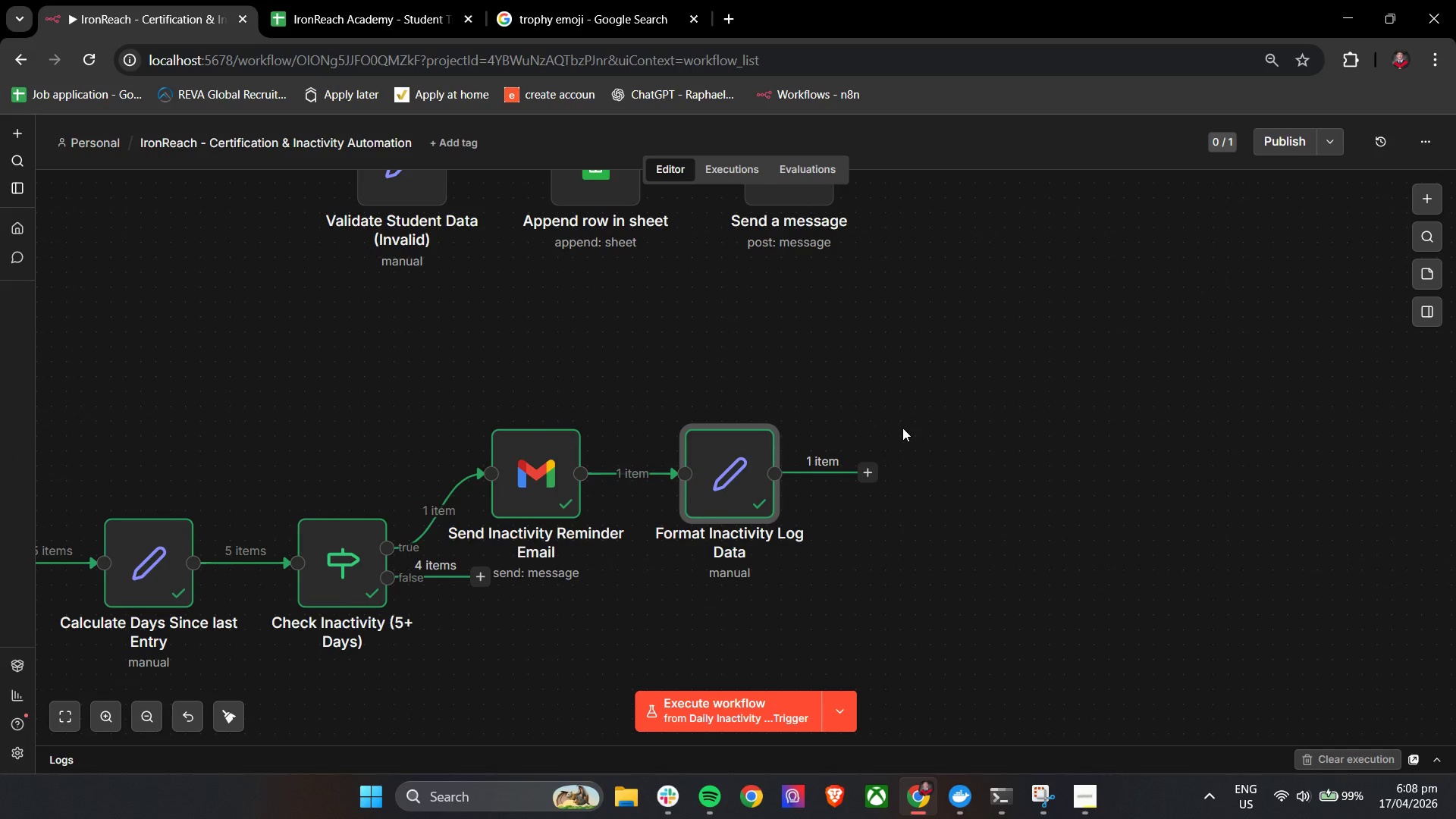 
left_click([871, 473])
 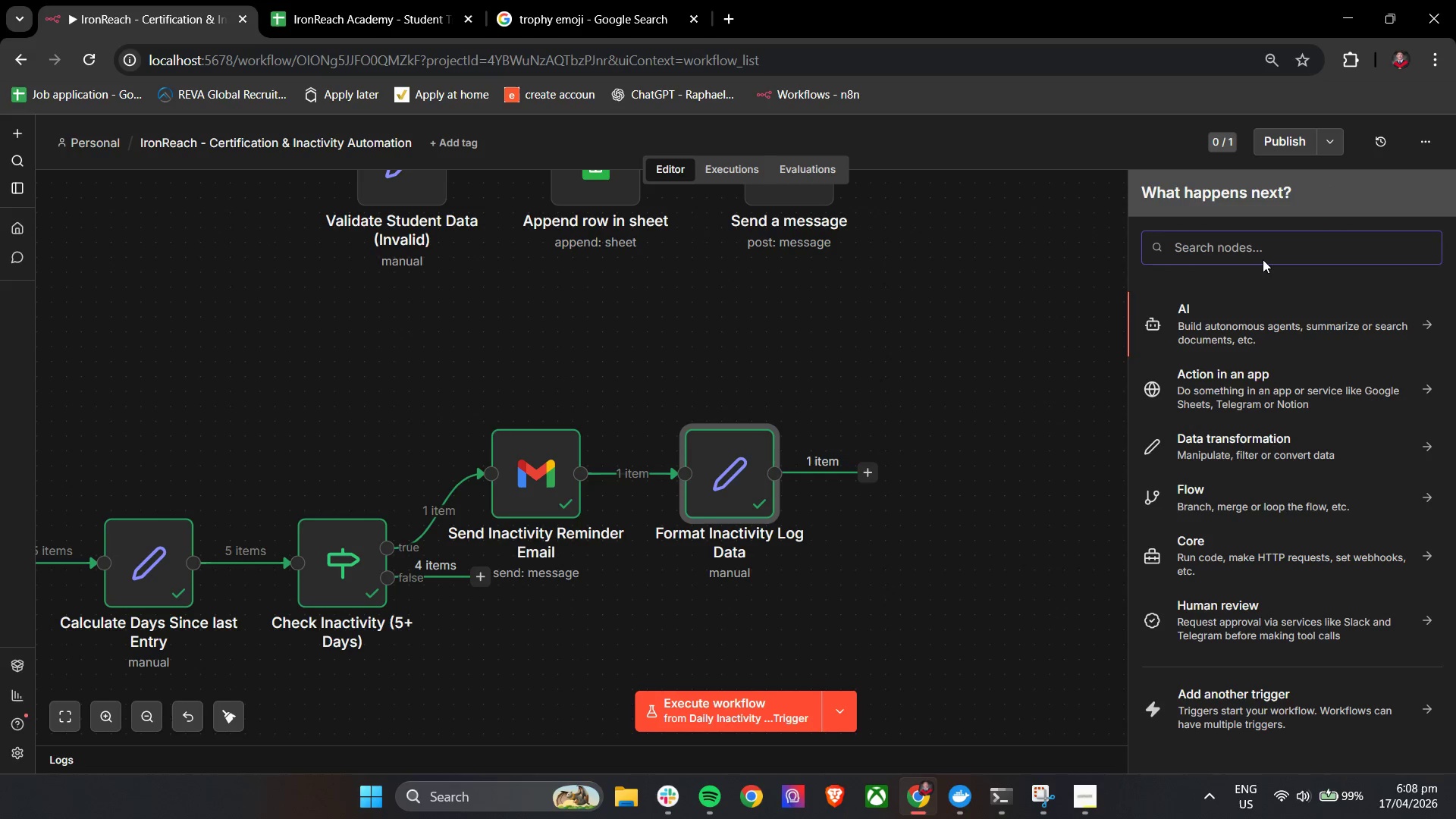 
left_click([1260, 253])
 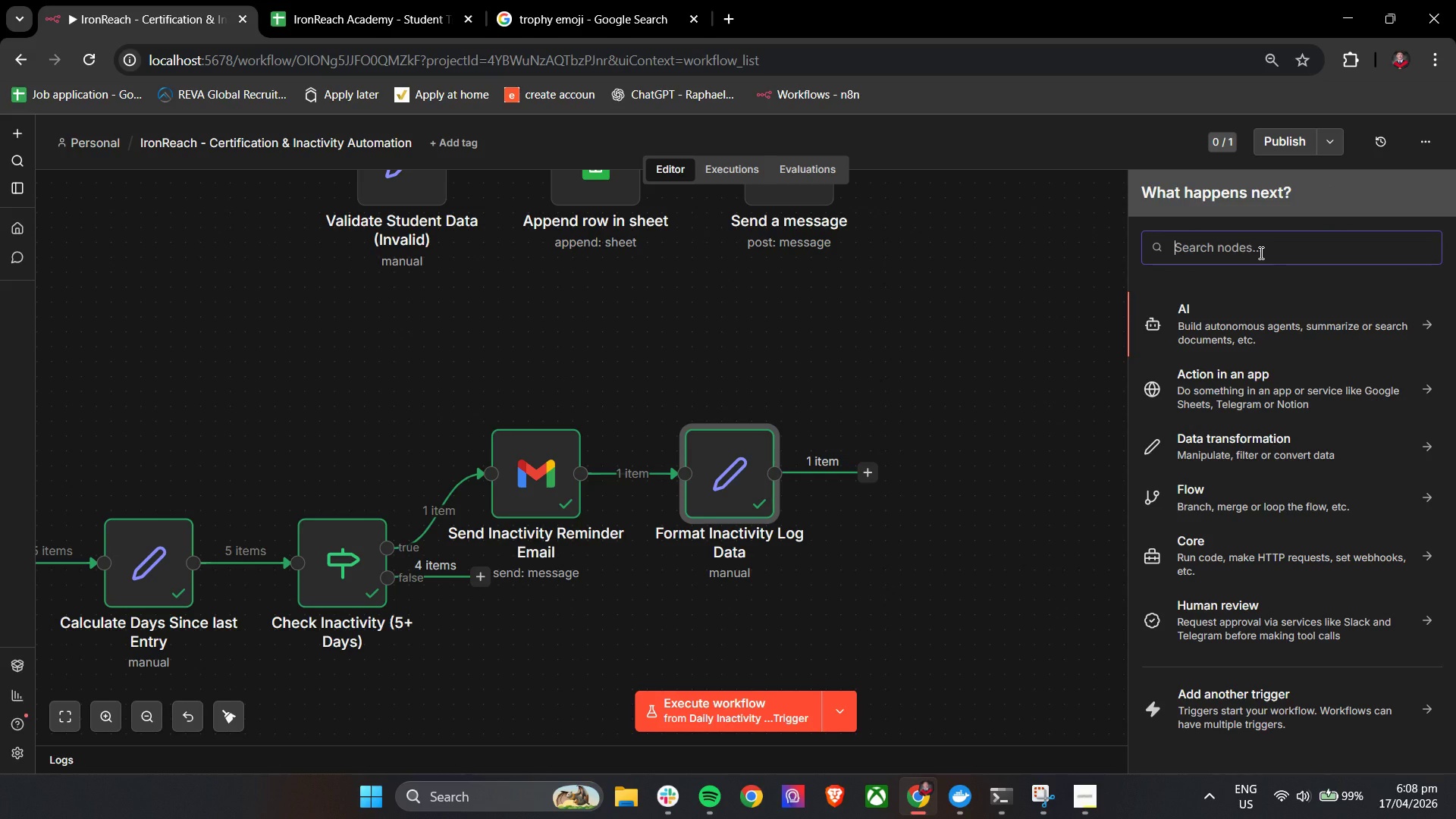 
type(goog)
 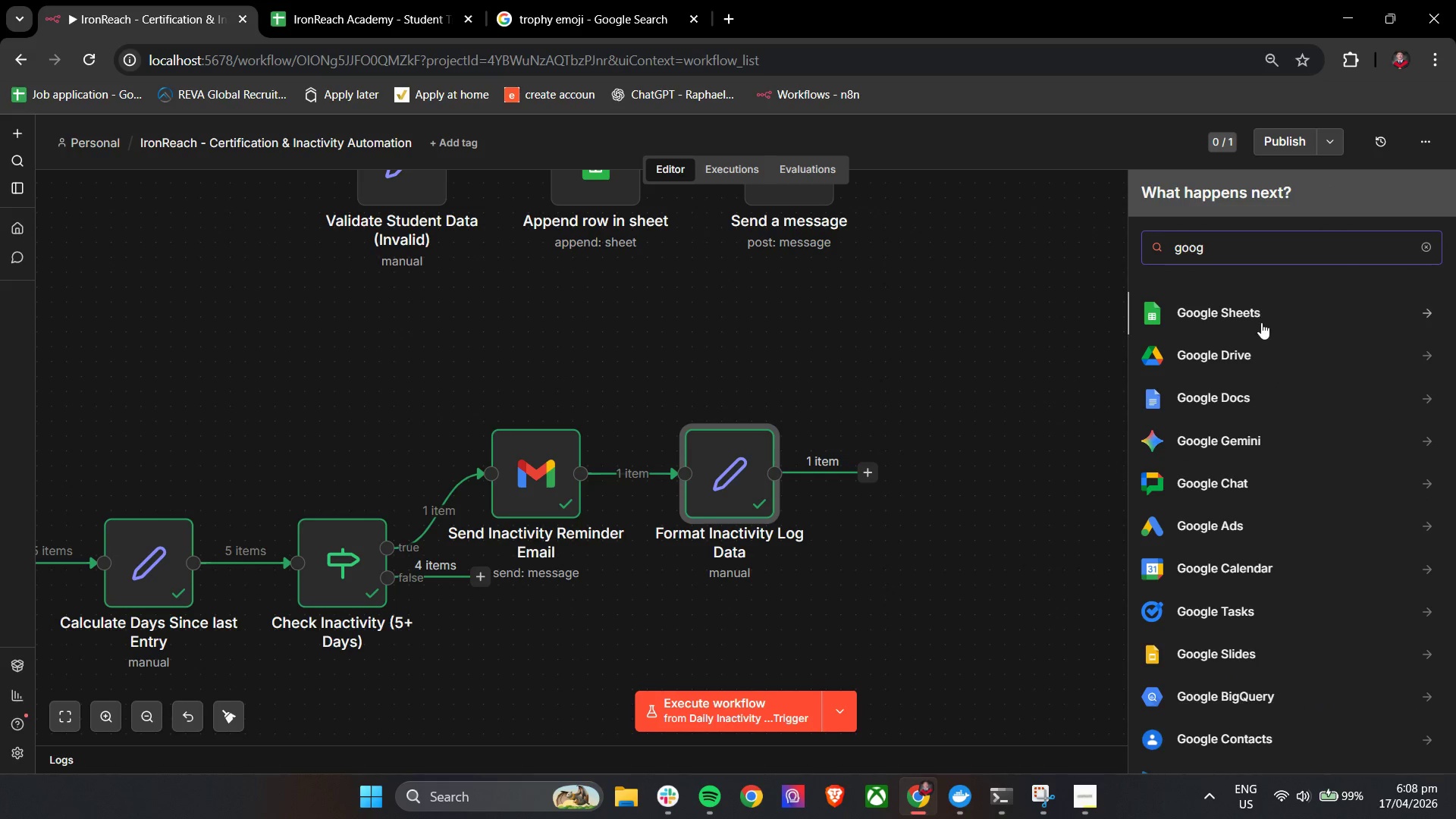 
left_click([1262, 323])
 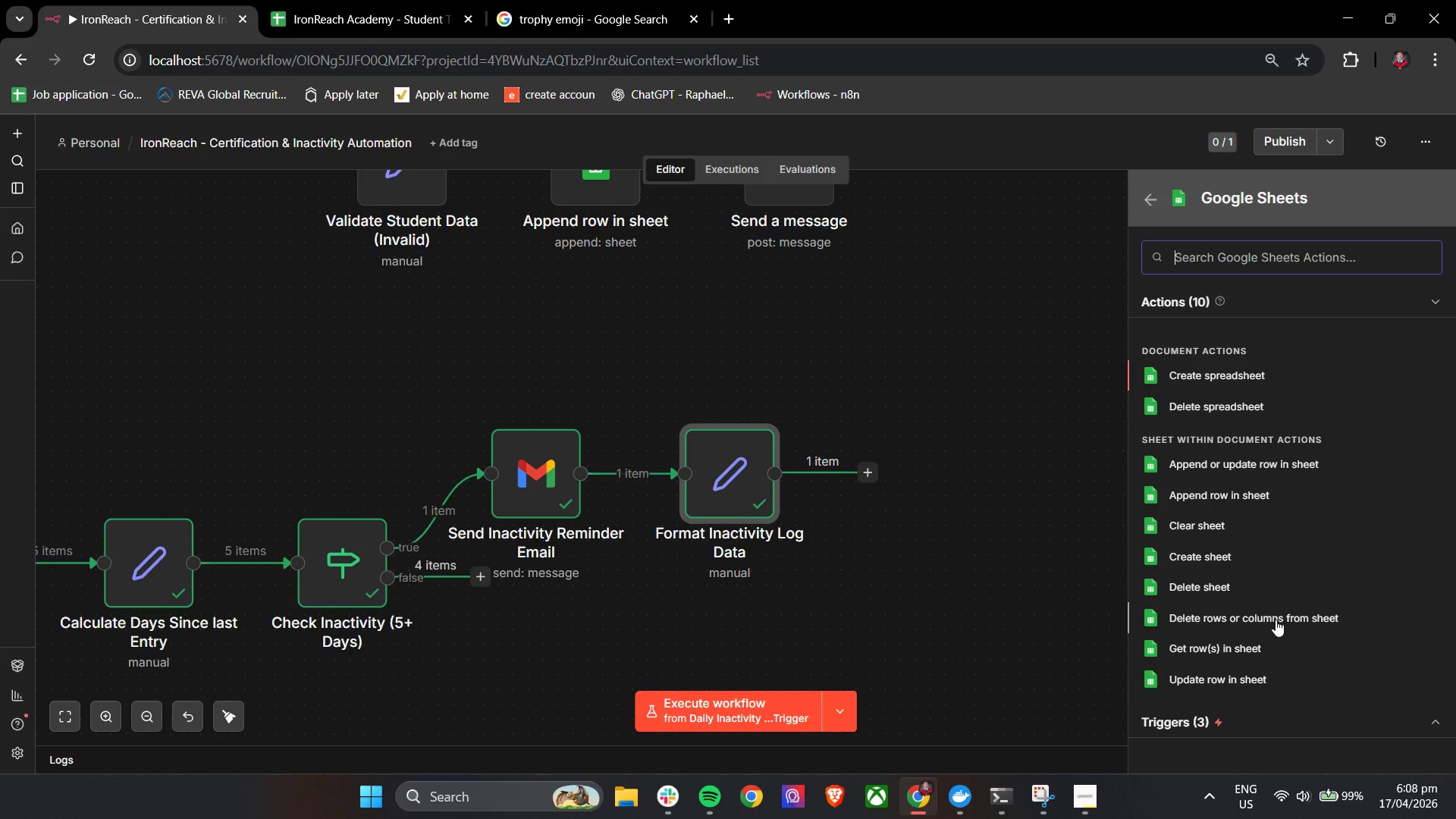 
left_click([1256, 495])
 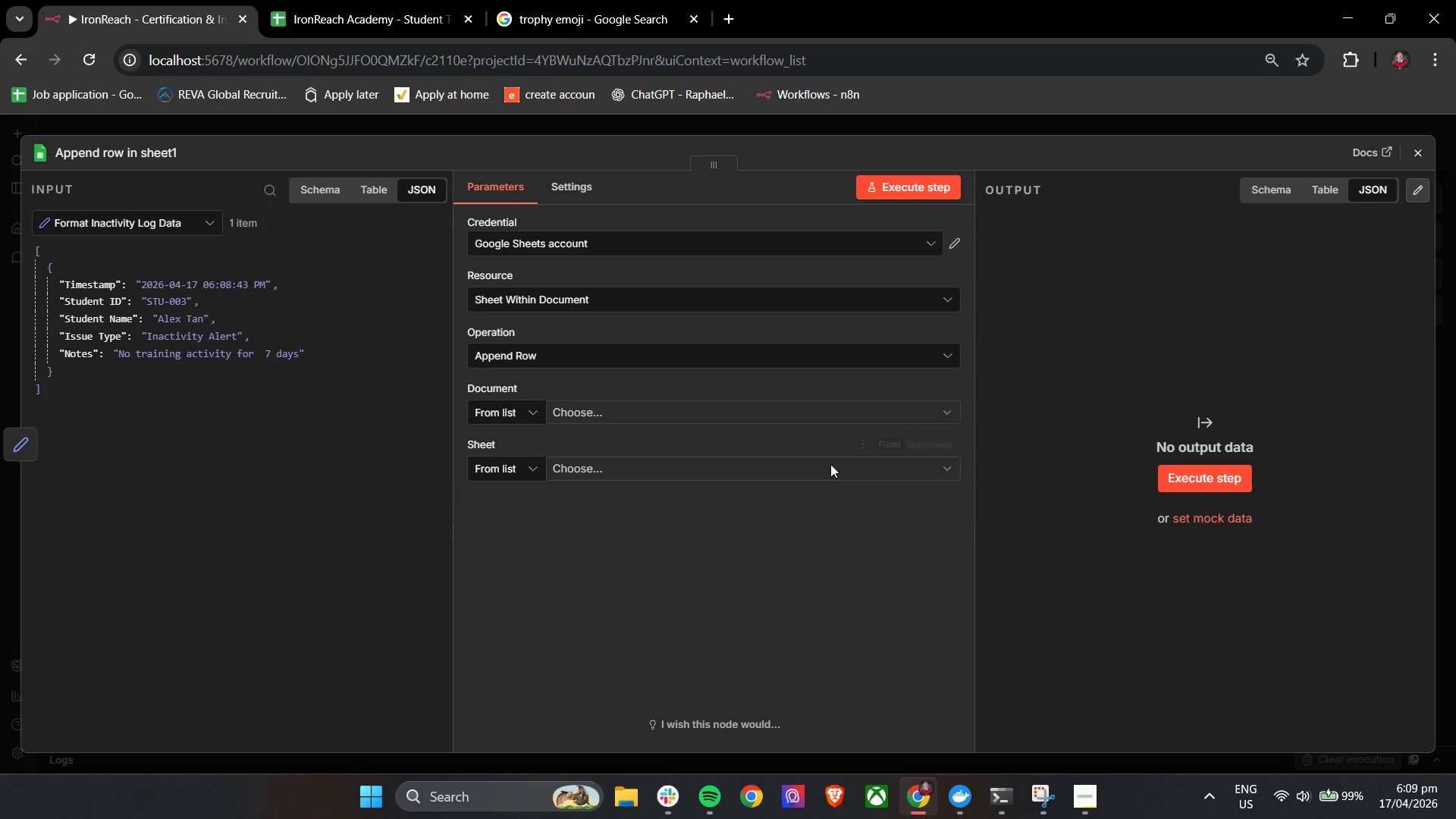 
wait(5.16)
 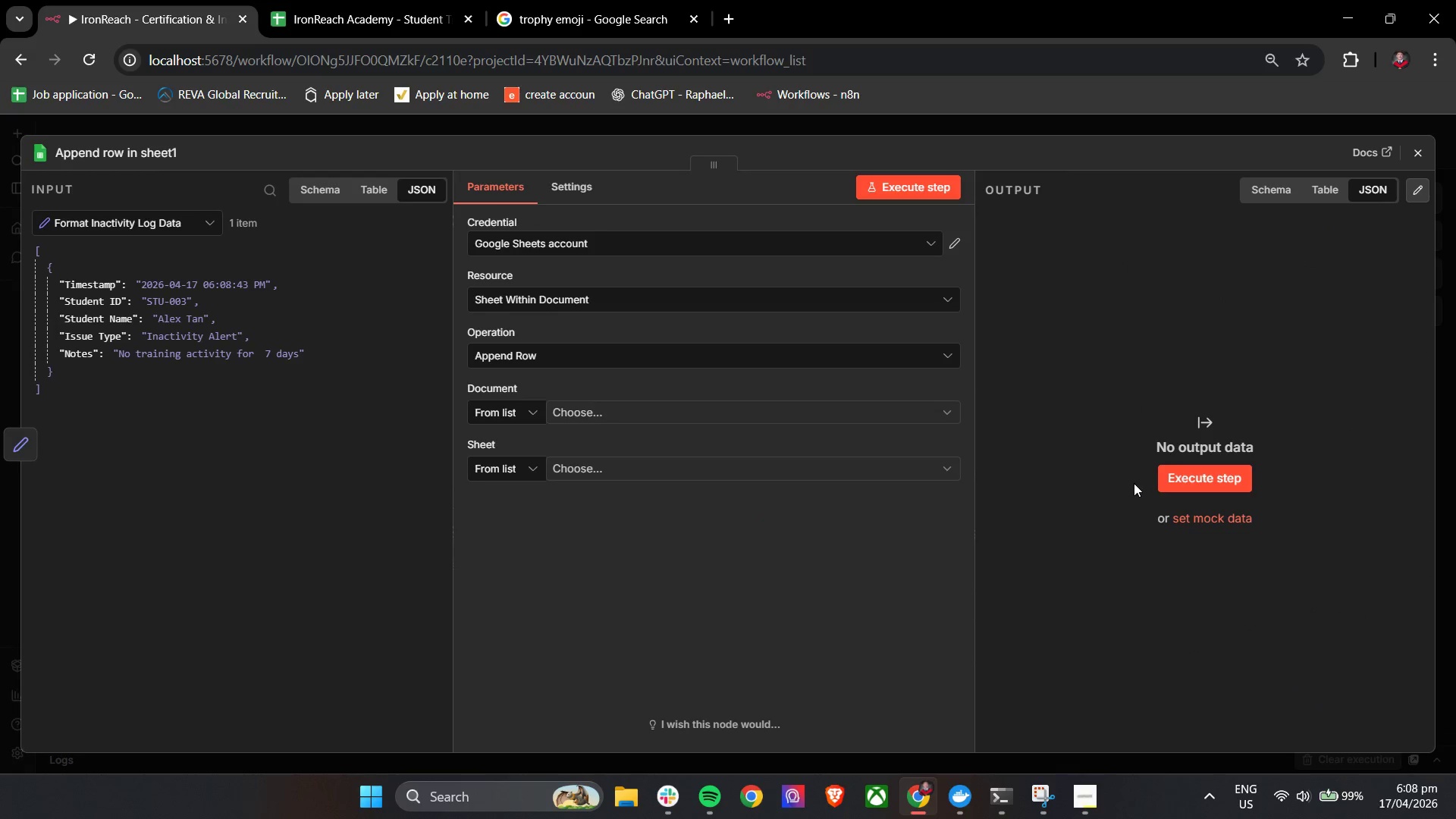 
mouse_move([580, 412])
 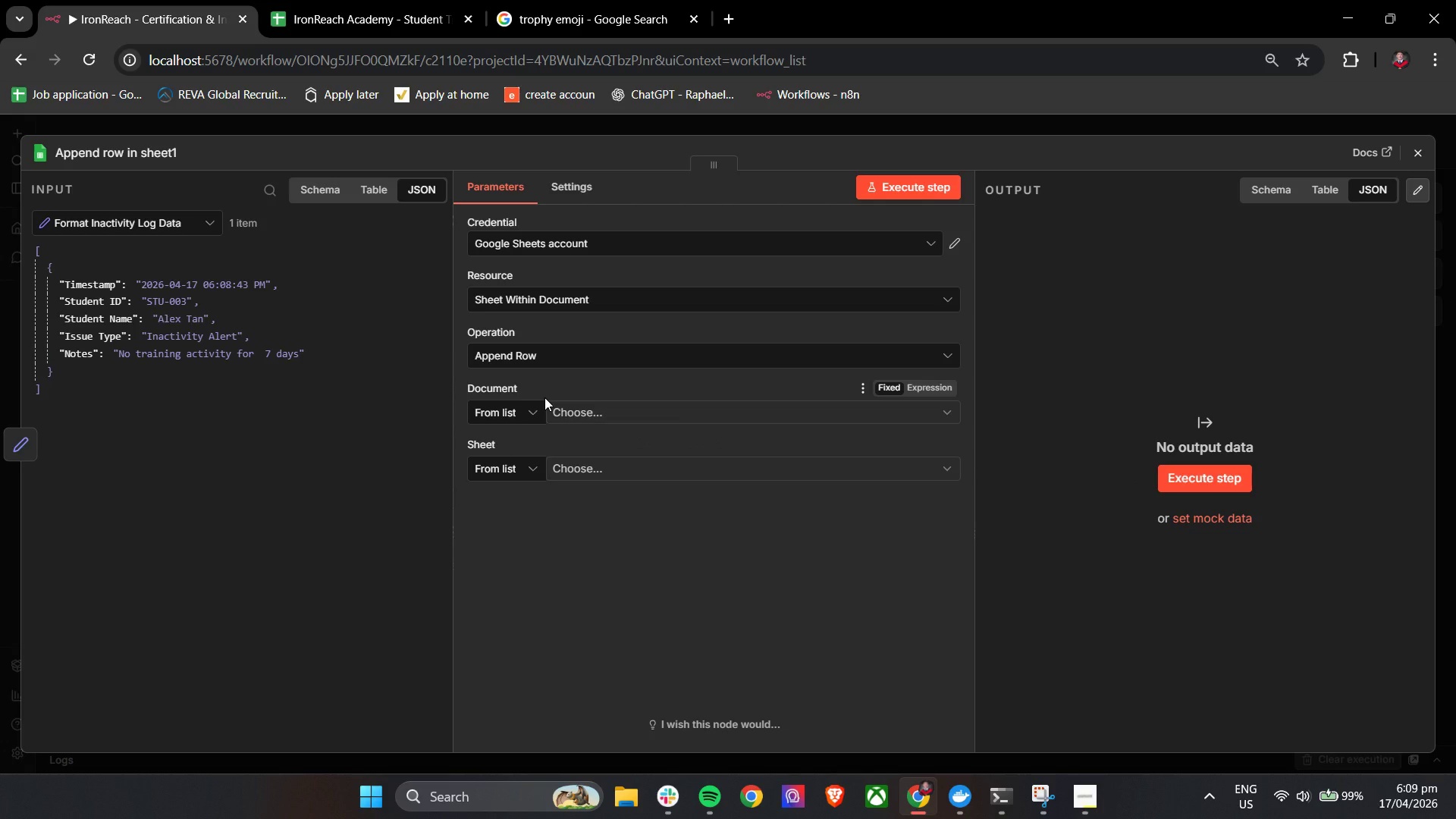 
wait(6.38)
 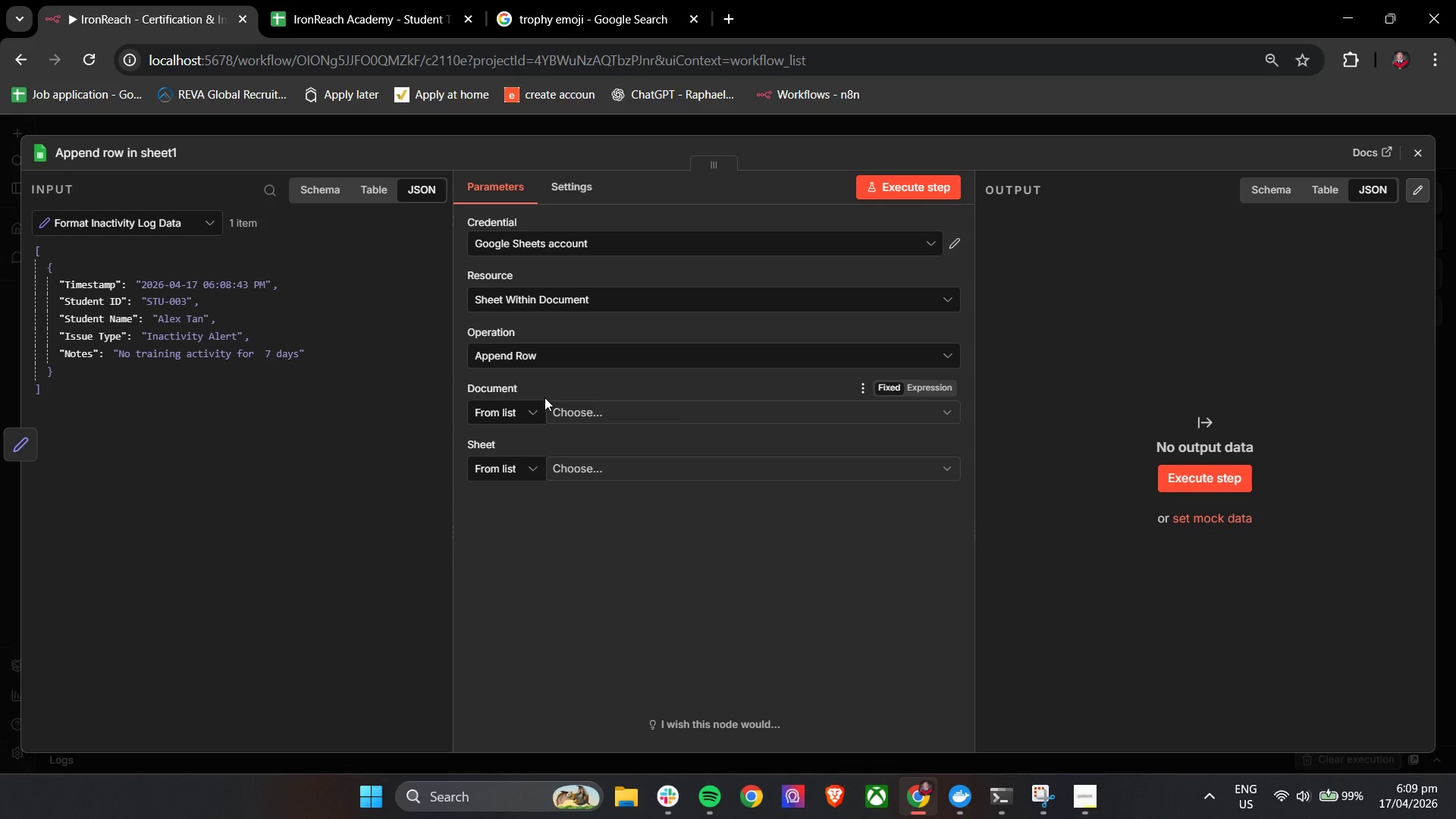 
double_click([93, 146])
 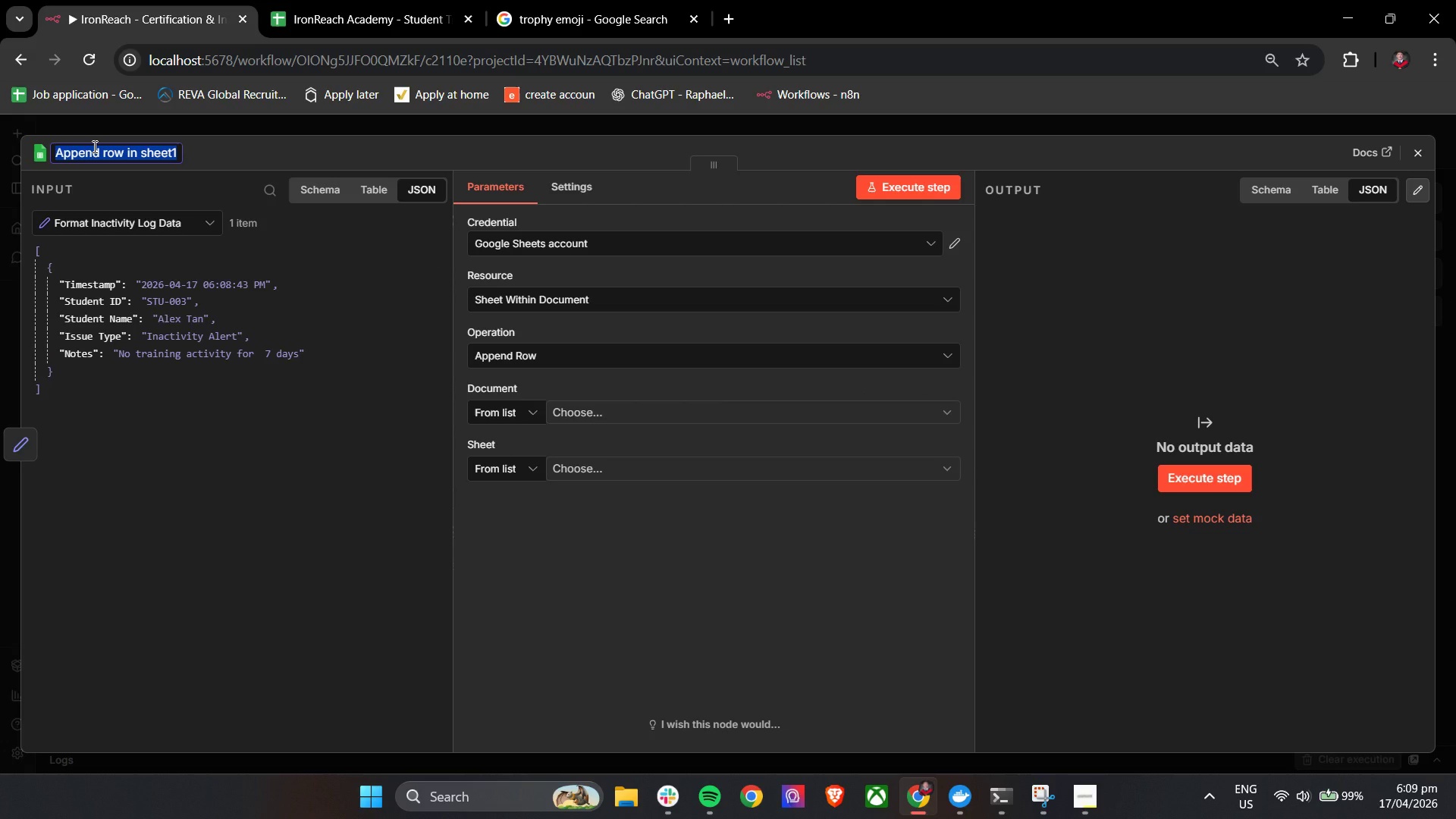 
type(Log Inactivity Event)
 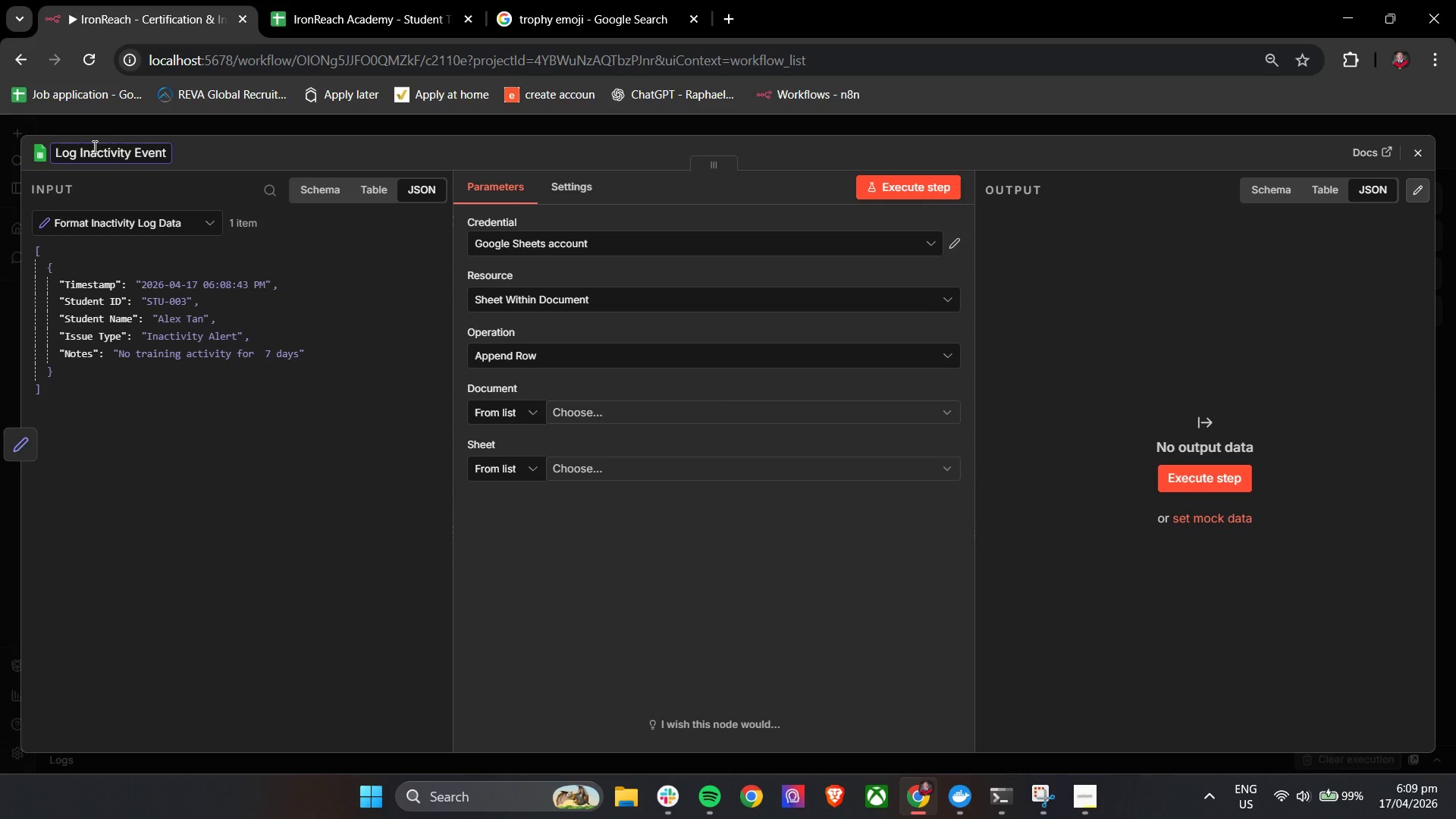 
left_click([591, 413])
 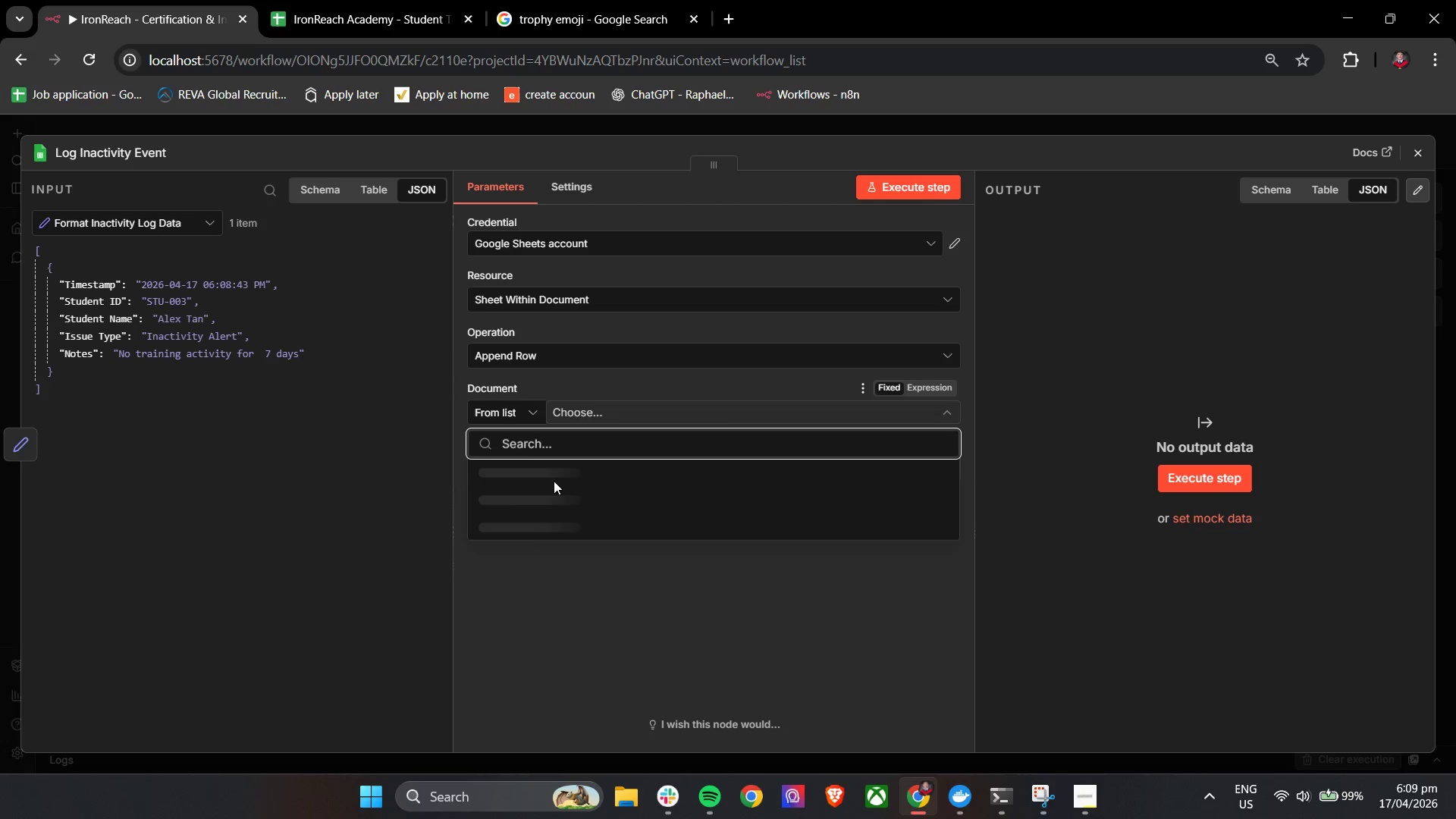 
left_click([549, 479])
 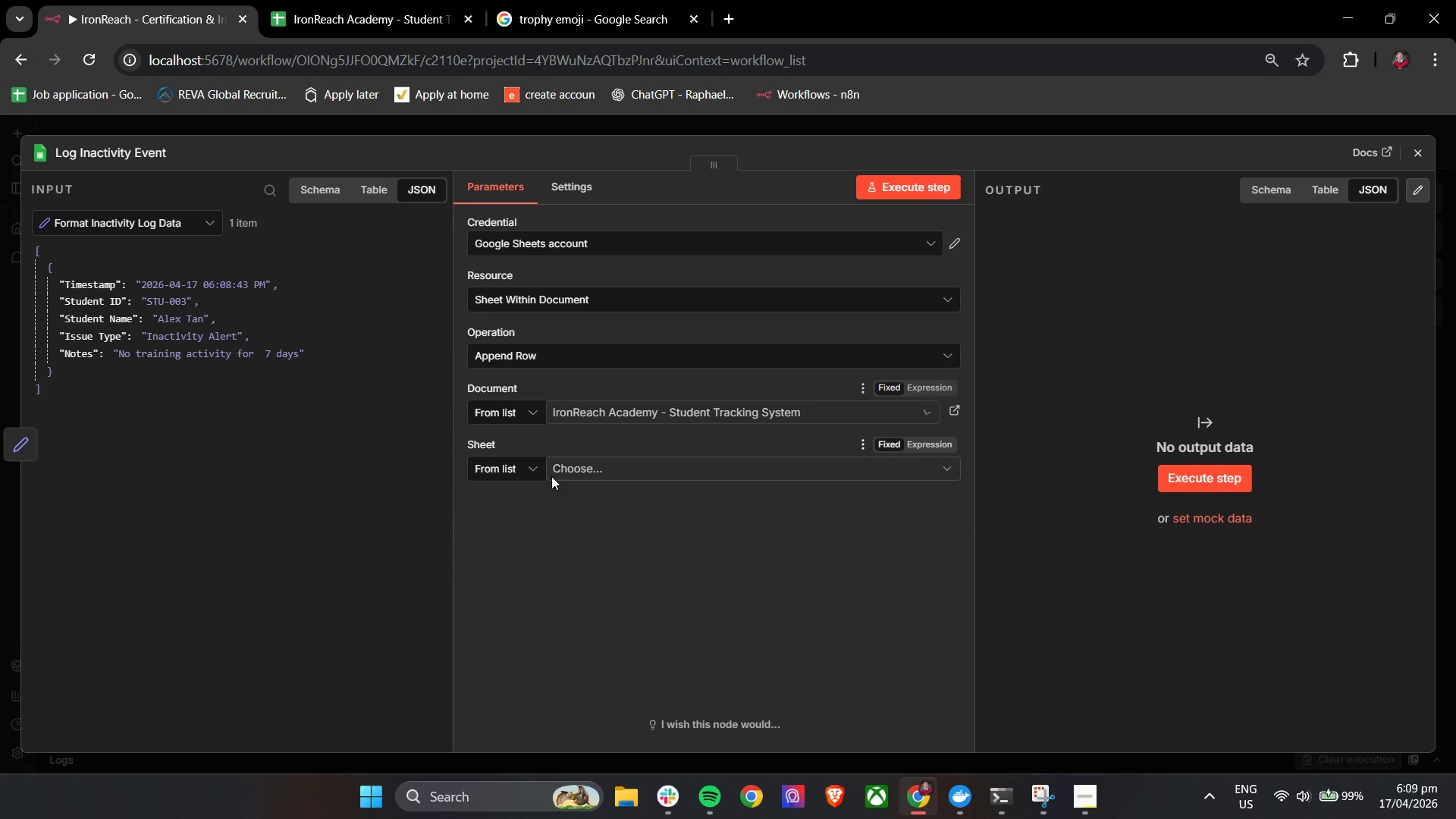 
left_click([572, 475])
 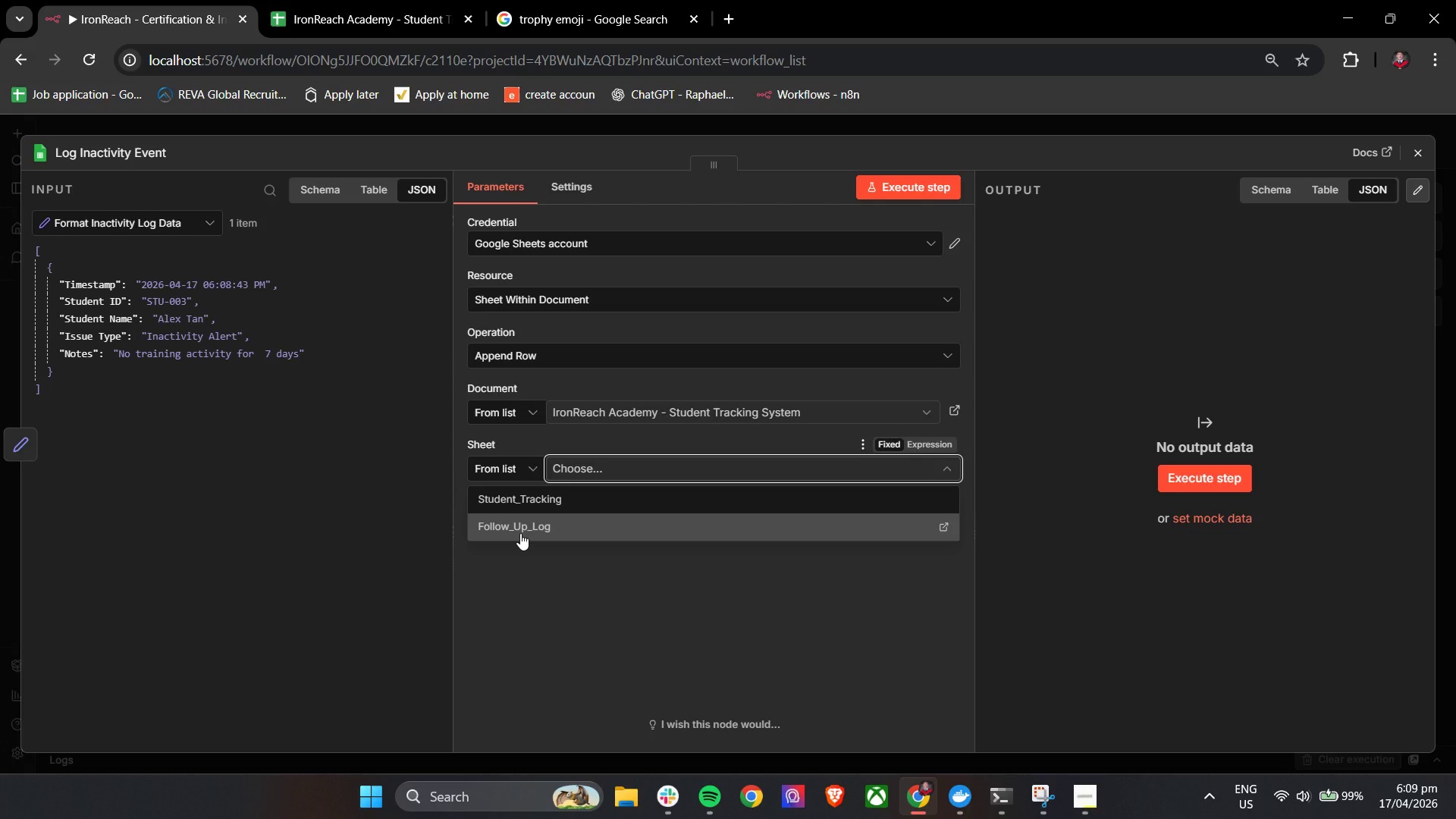 
left_click([520, 533])
 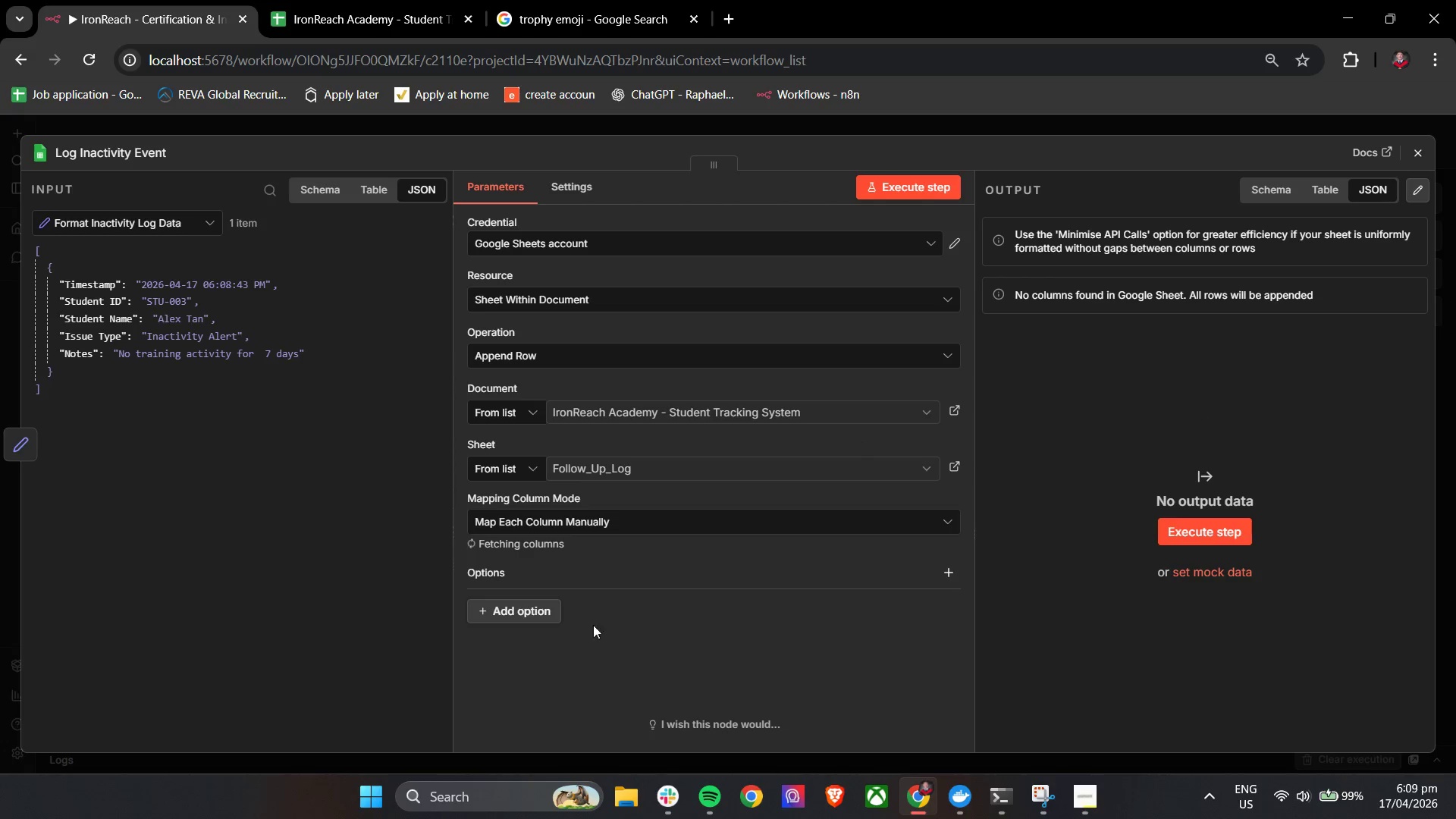 
mouse_move([627, 631])
 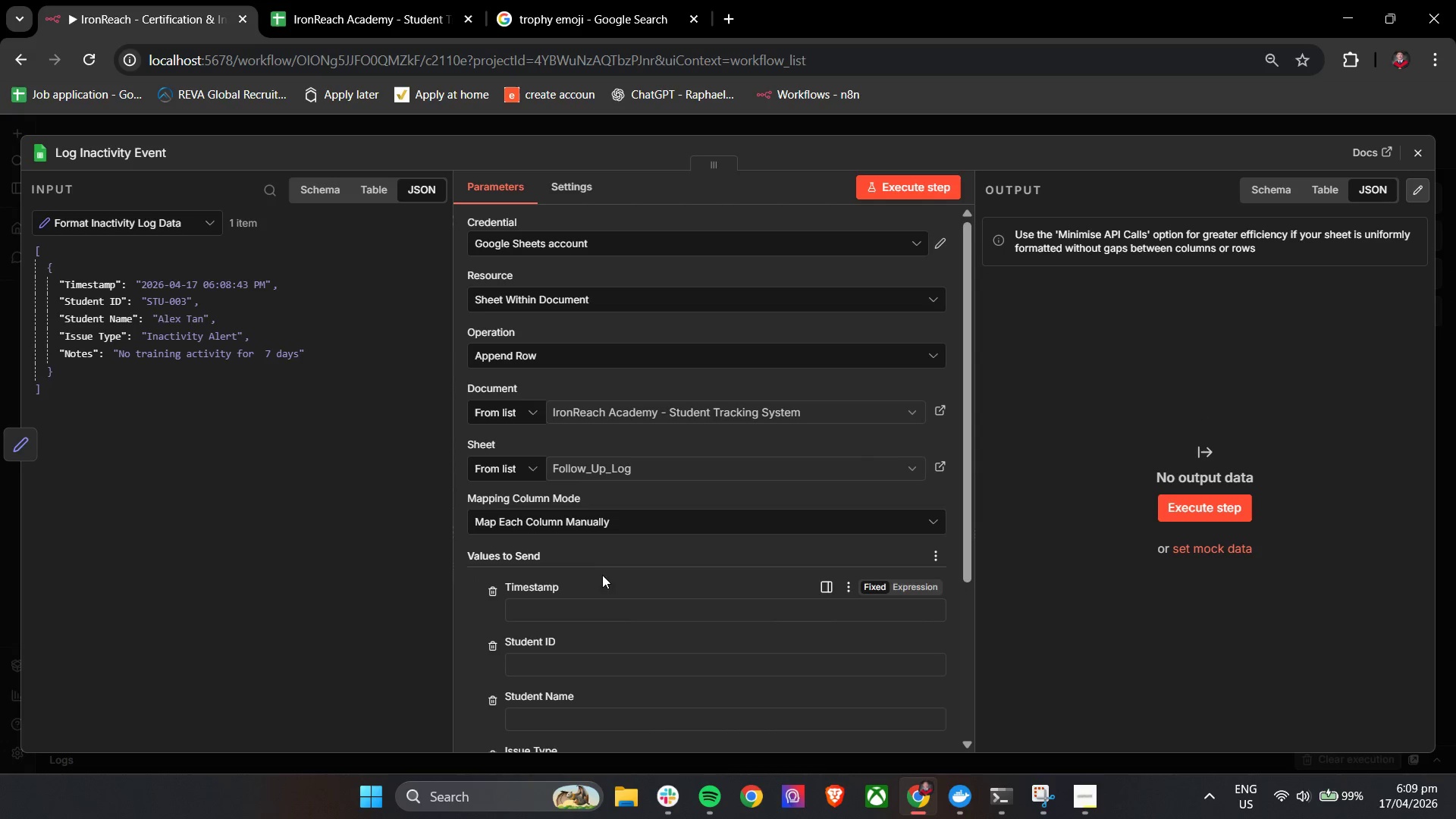 
scroll: coordinate [623, 568], scroll_direction: down, amount: 1.0
 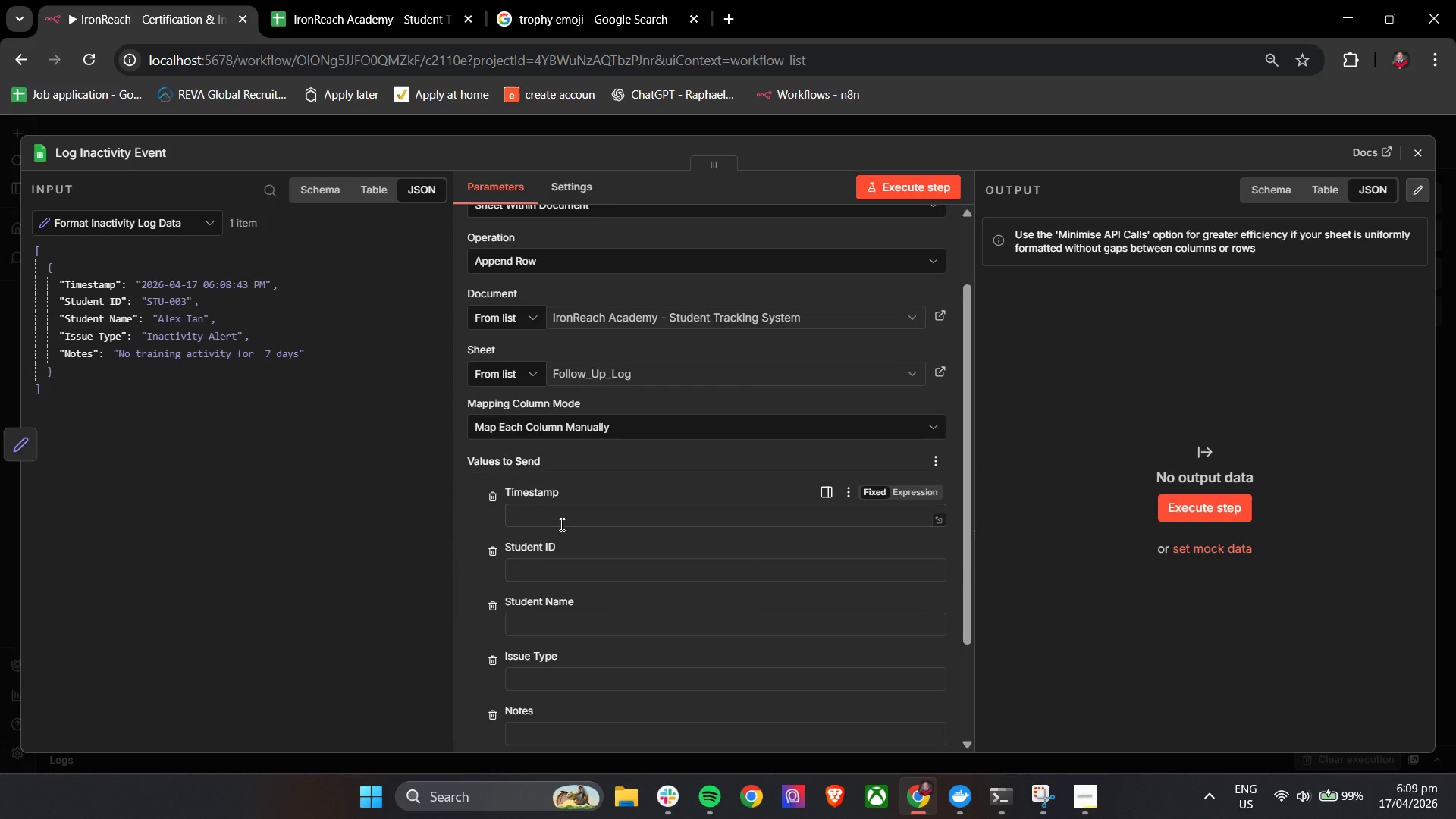 
left_click([560, 524])
 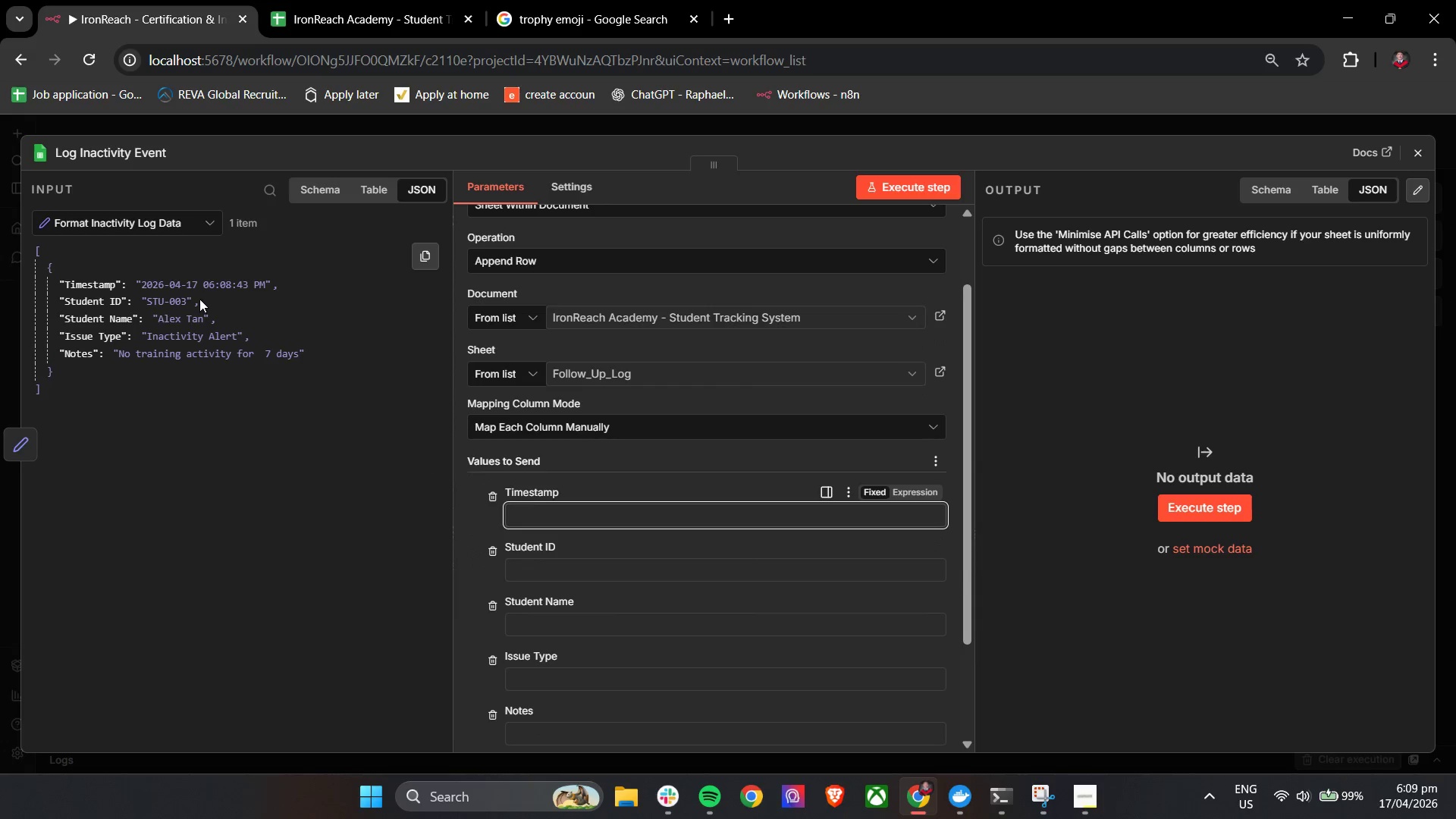 
left_click_drag(start_coordinate=[198, 287], to_coordinate=[545, 521])
 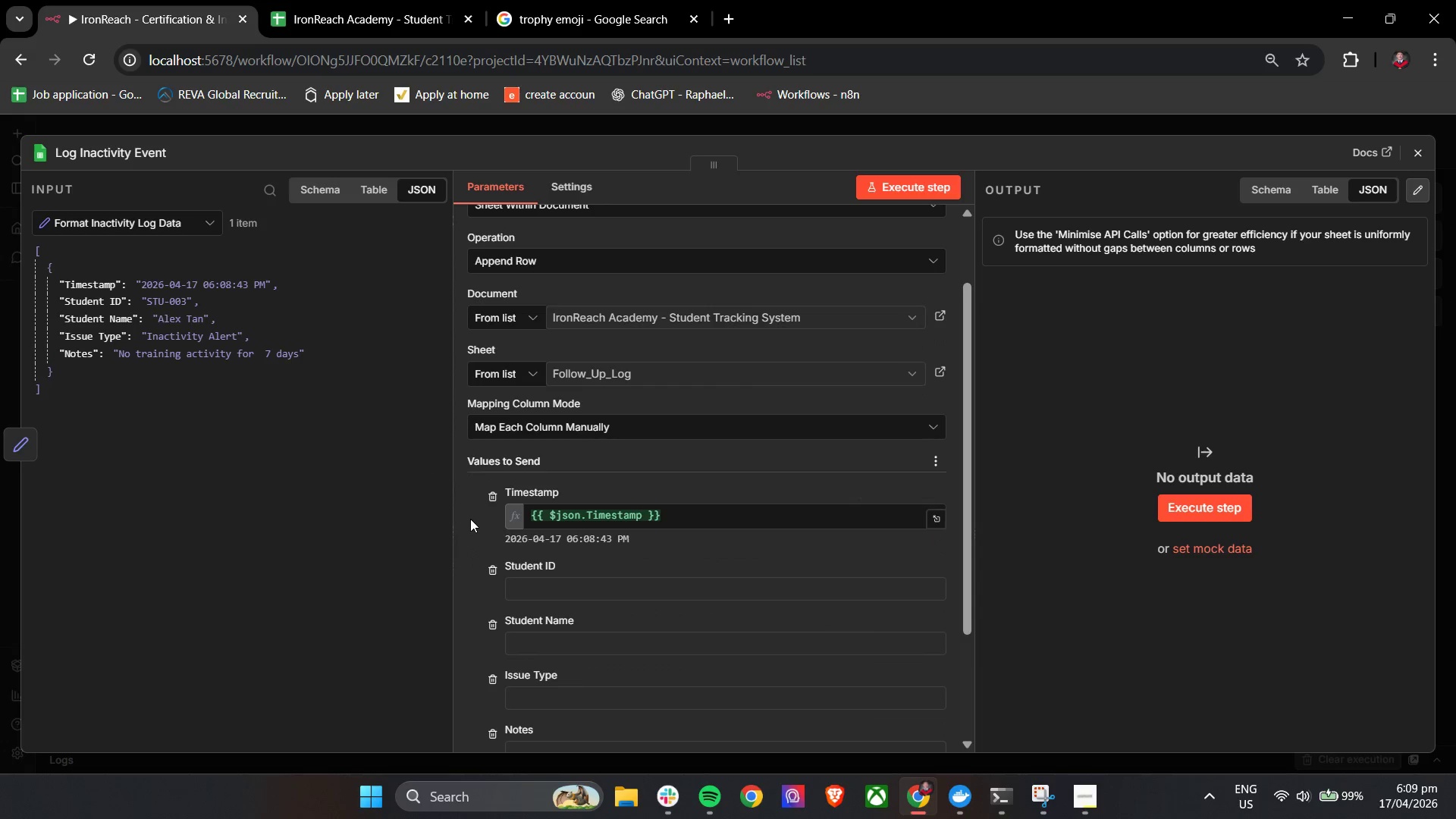 
left_click([470, 519])
 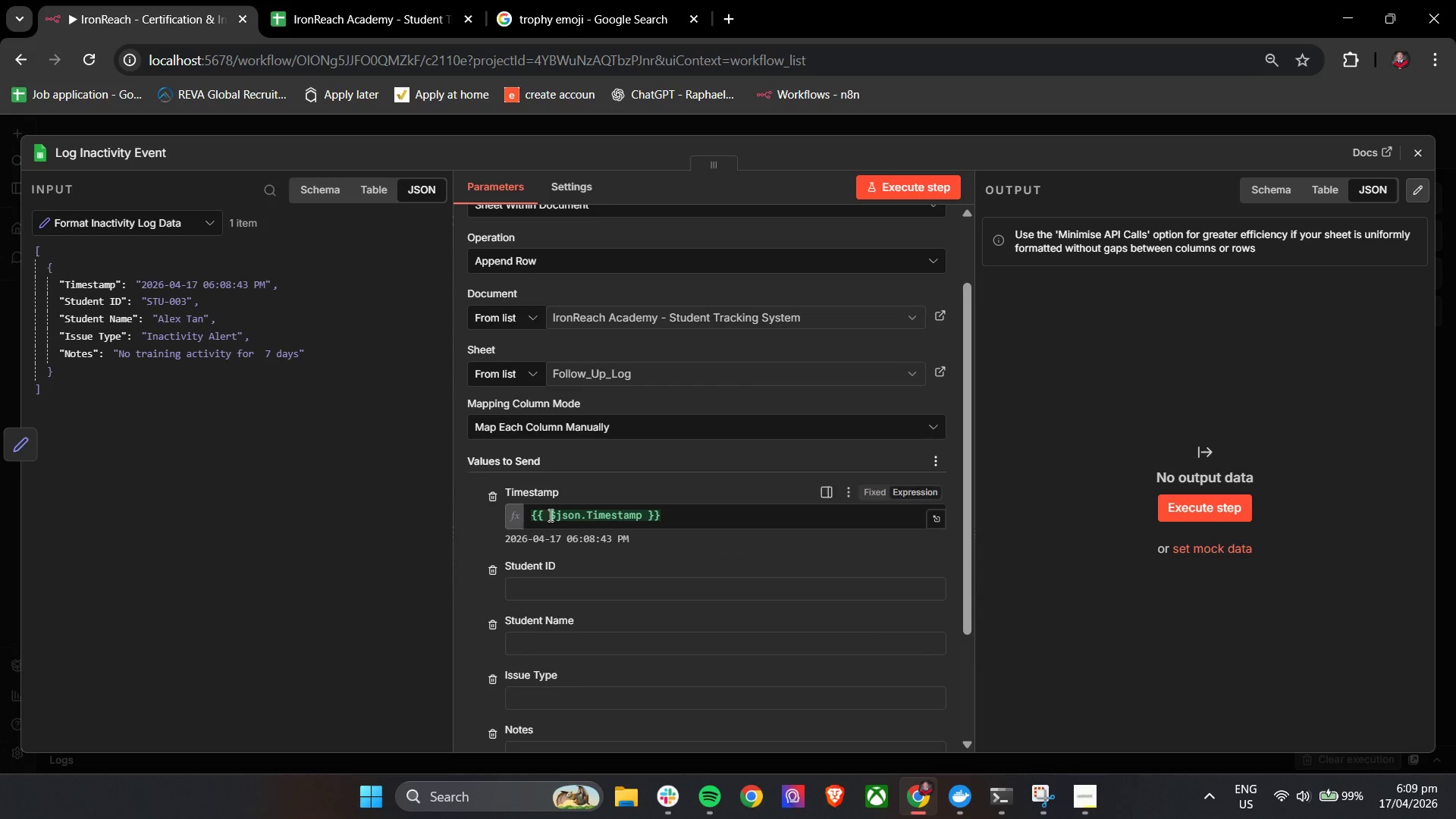 
double_click([612, 518])
 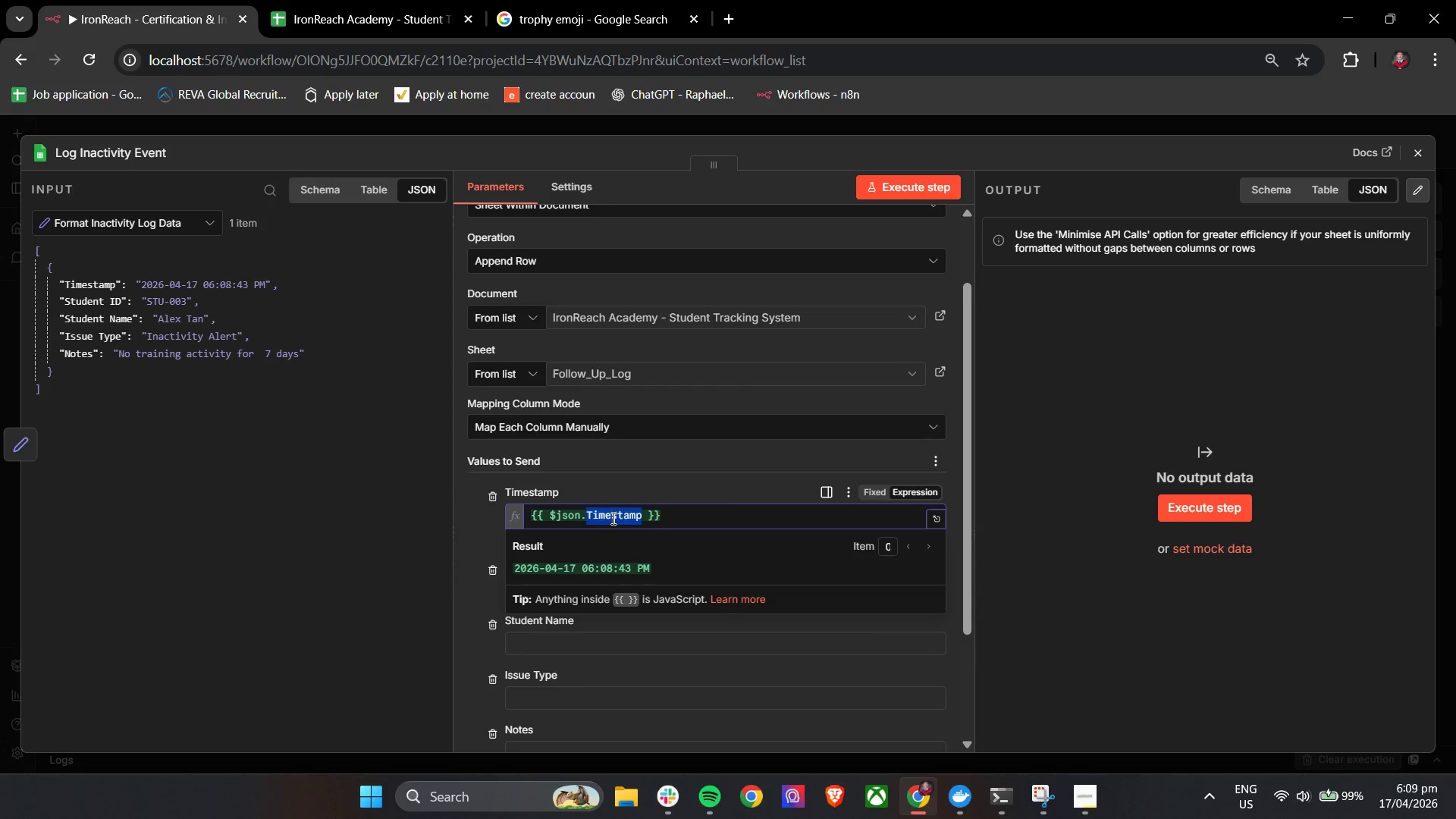 
triple_click([612, 518])
 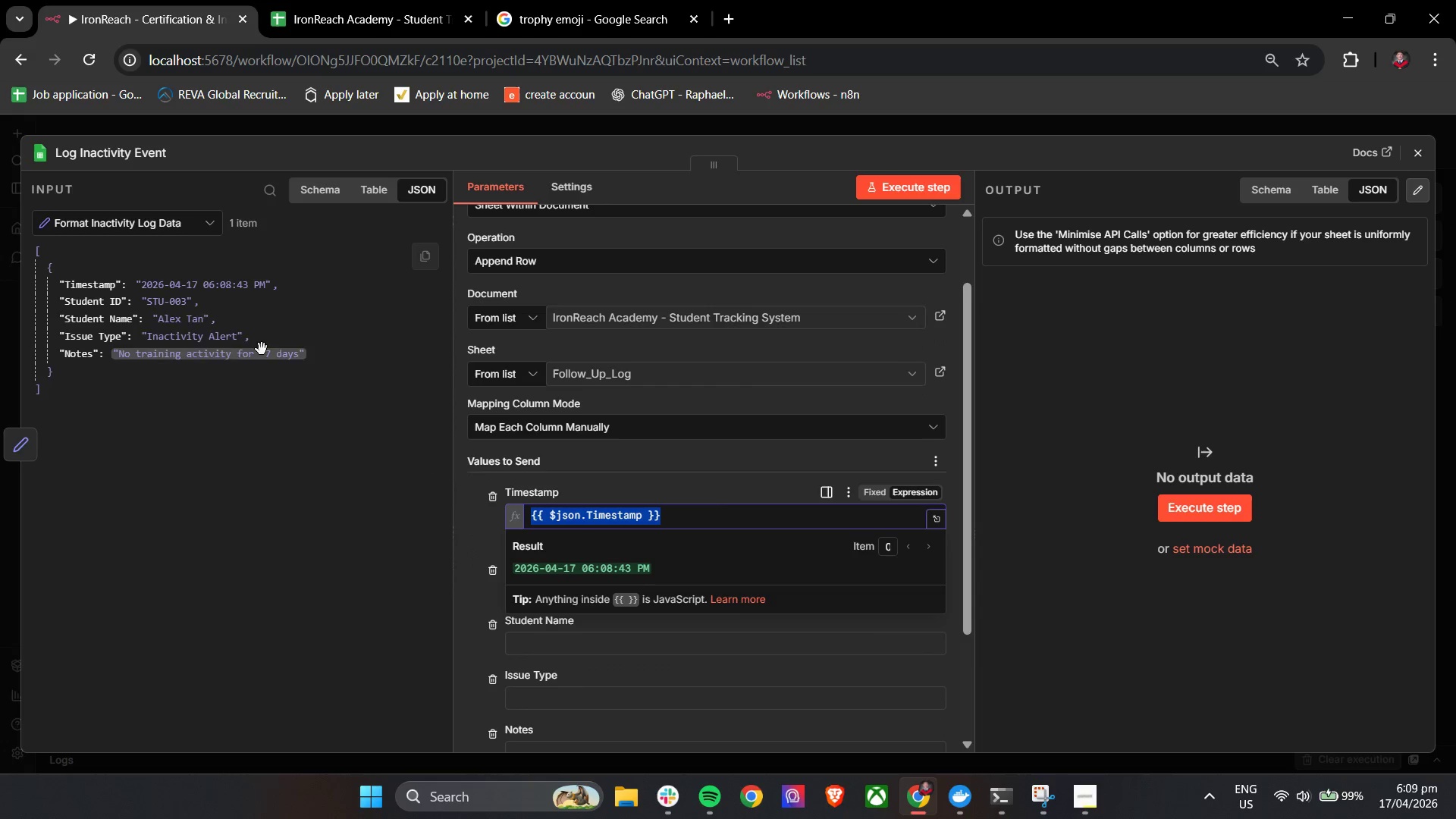 
key(Backspace)
 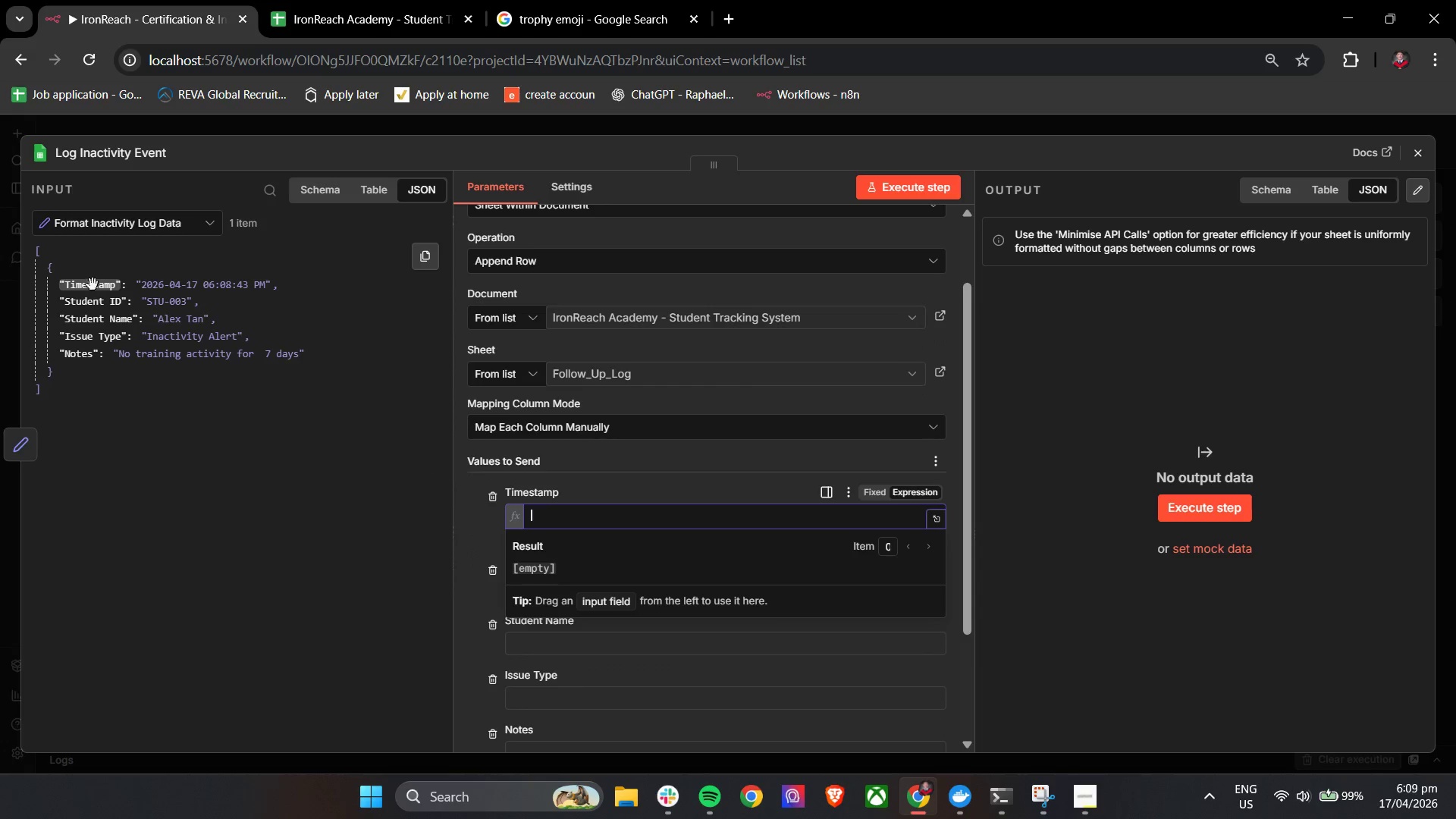 
left_click_drag(start_coordinate=[91, 281], to_coordinate=[560, 515])
 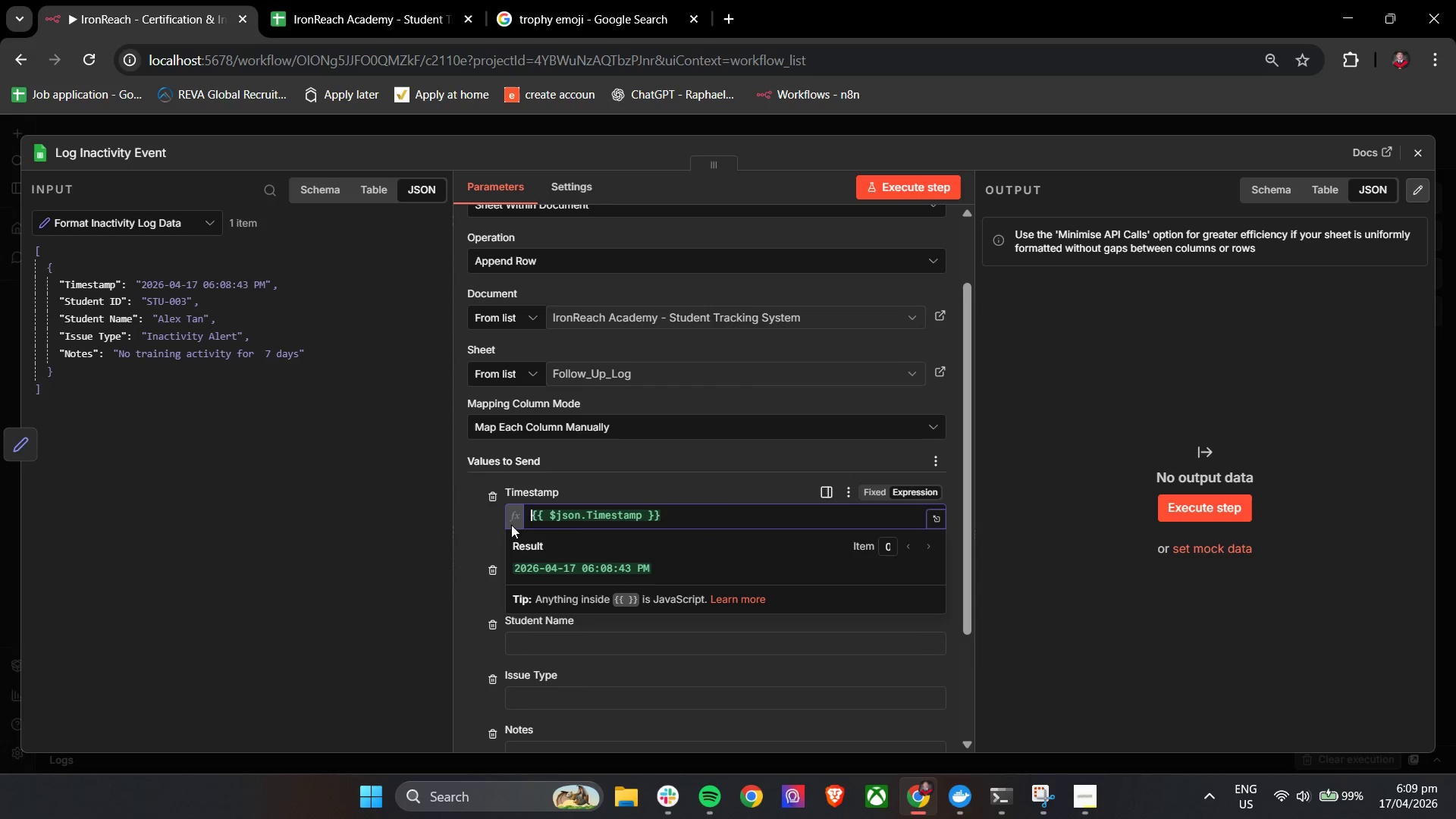 
double_click([599, 519])
 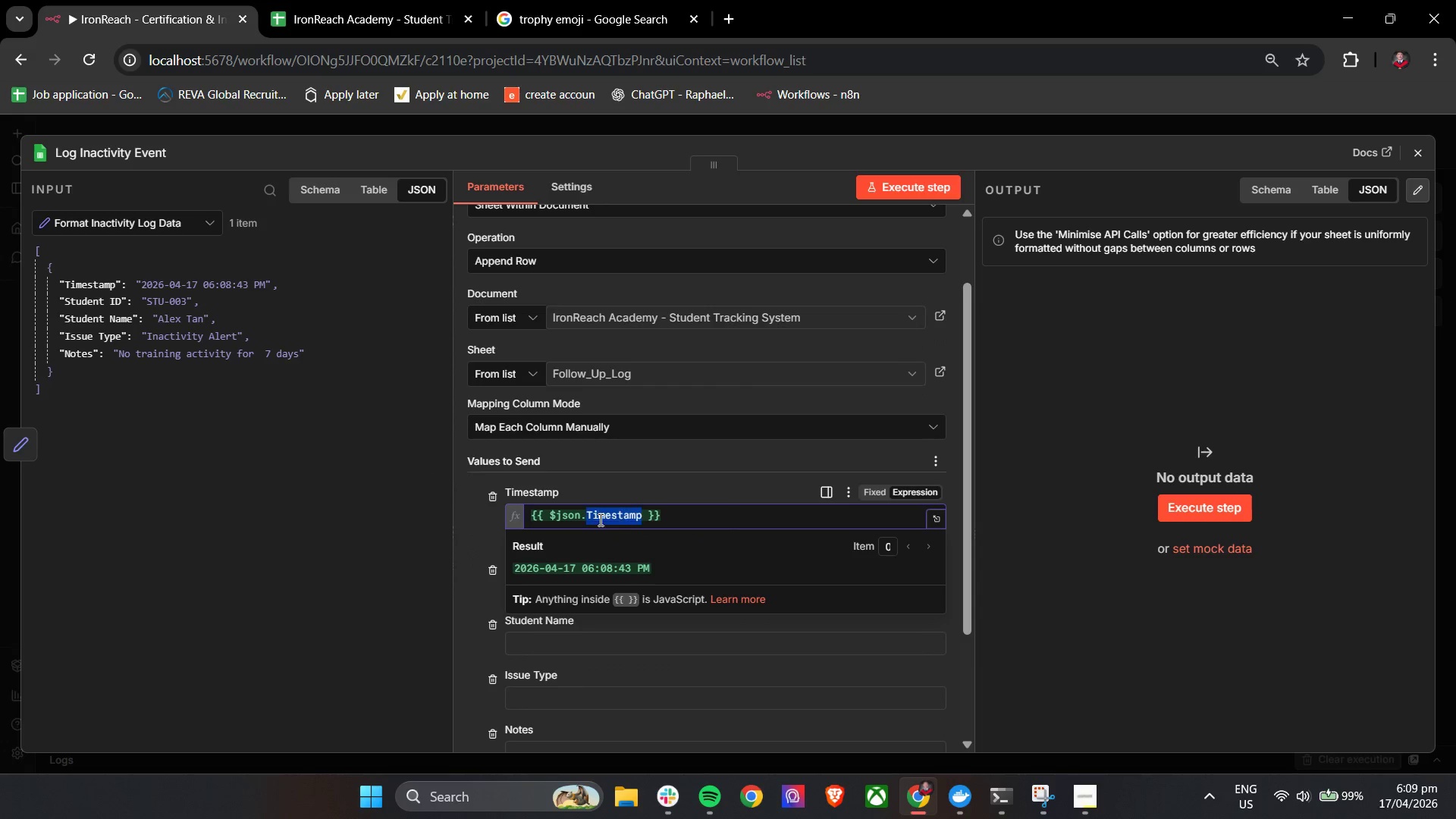 
triple_click([599, 519])
 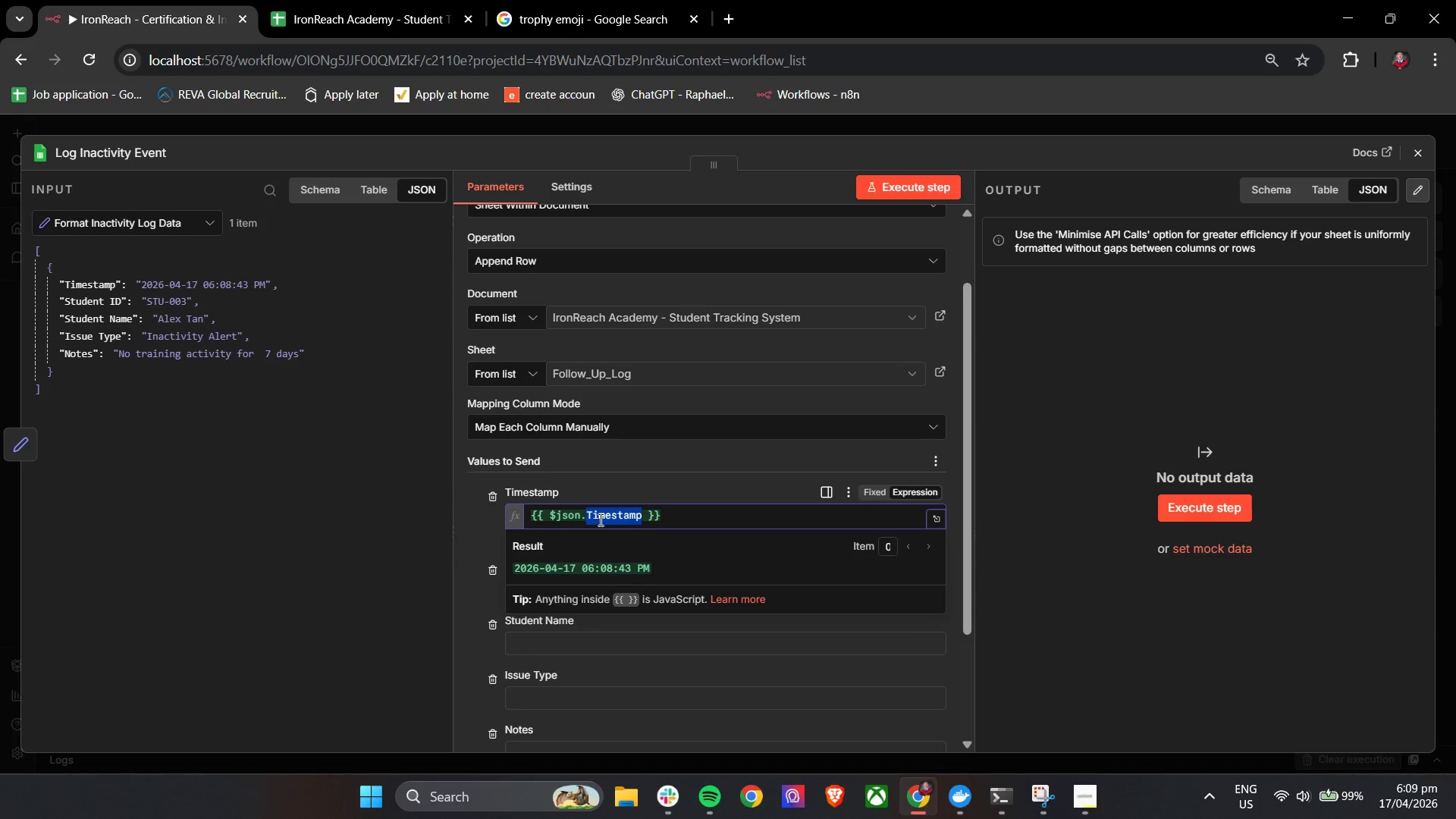 
triple_click([599, 519])
 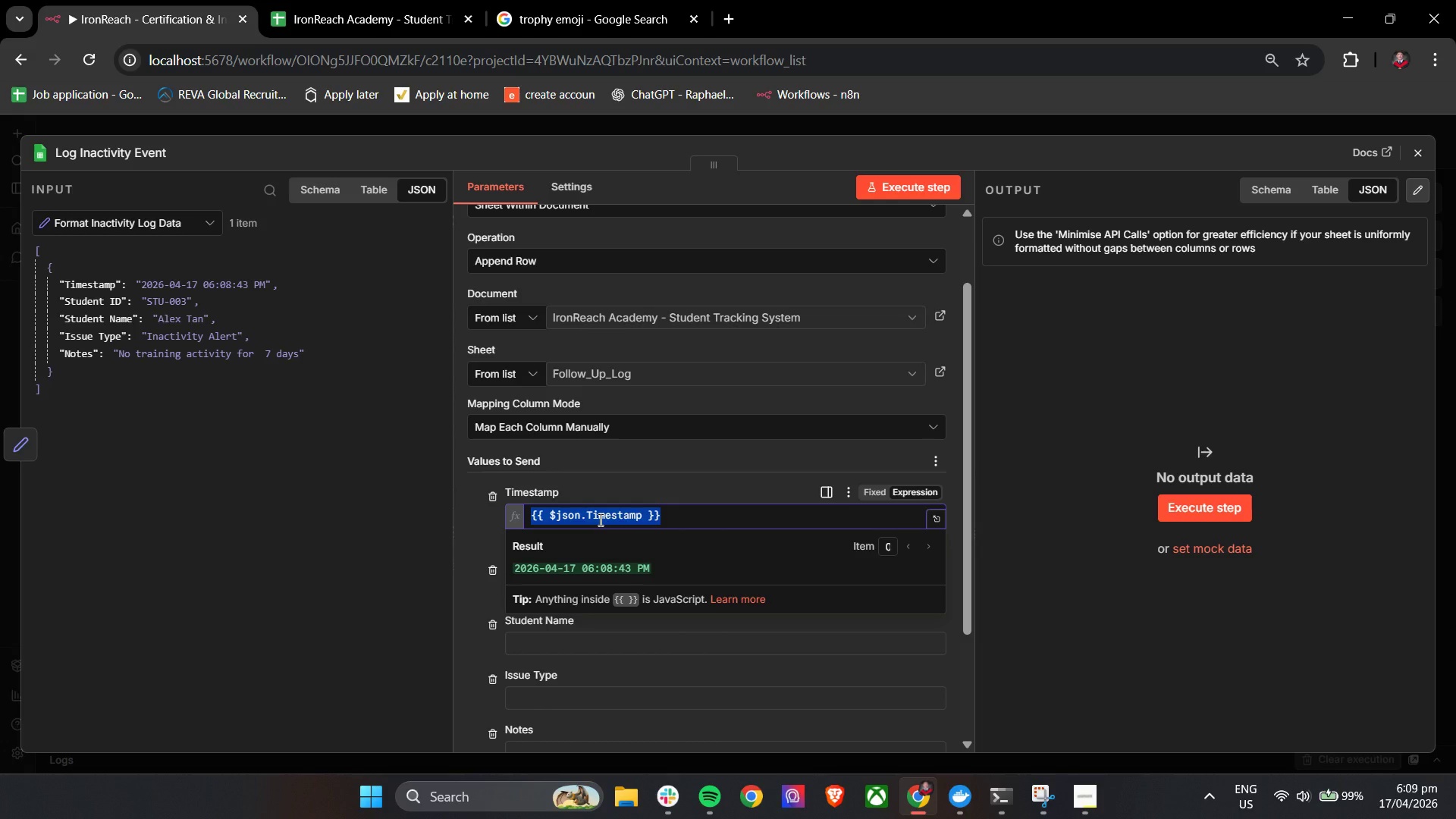 
key(Enter)
 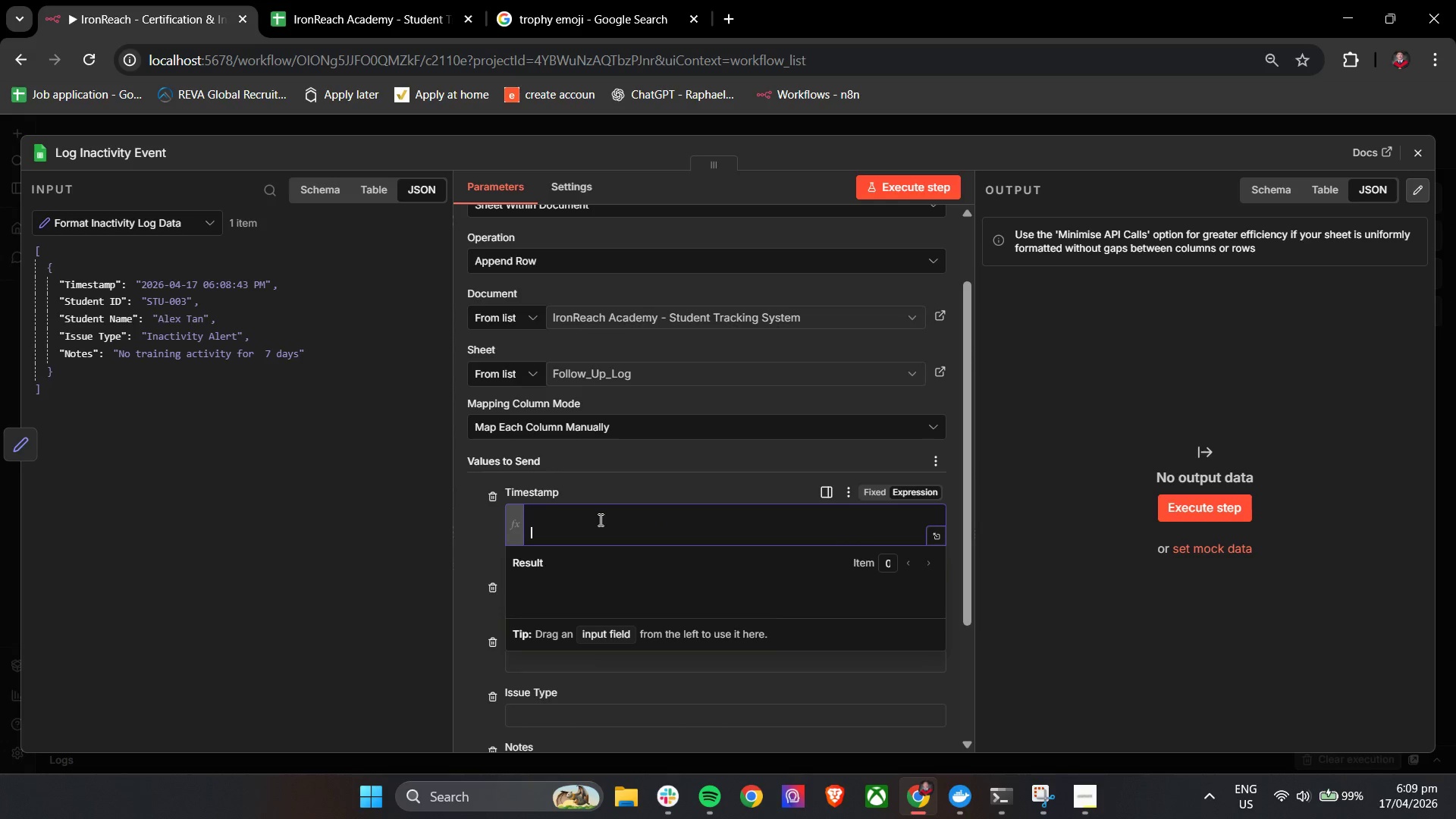 
key(Shift+BracketLeft)
 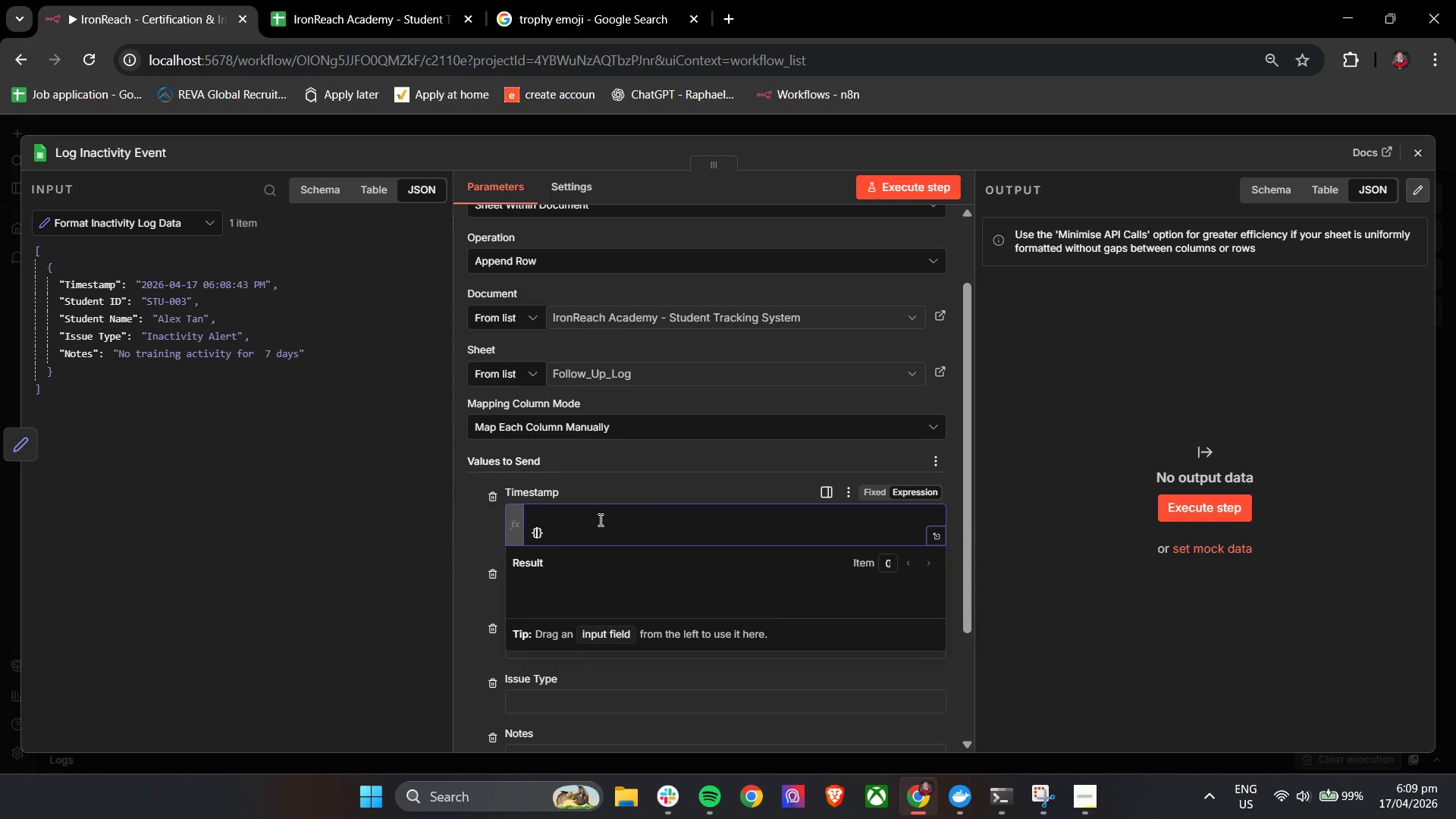 
key(Shift+BracketLeft)
 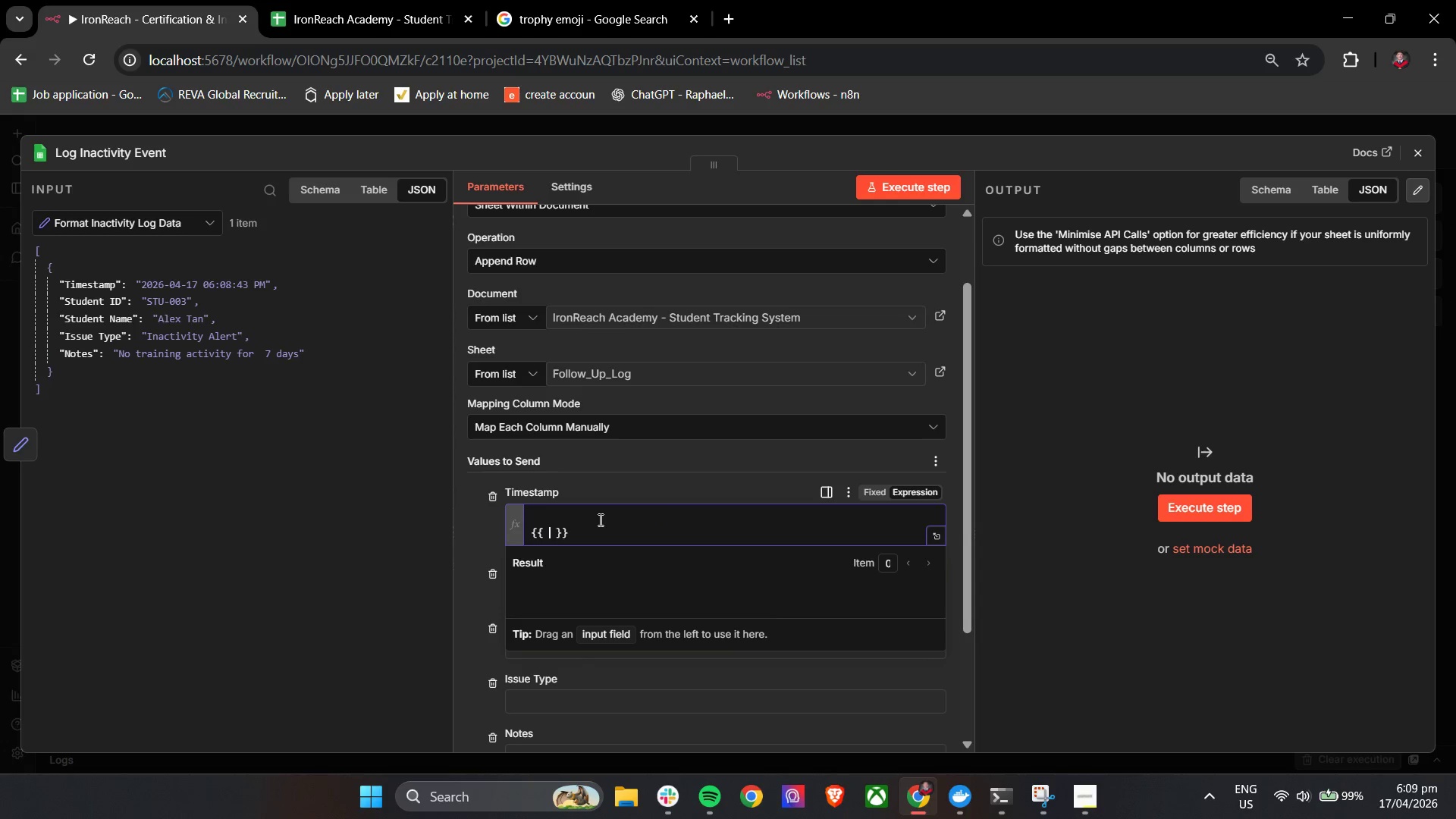 
key(Space)
 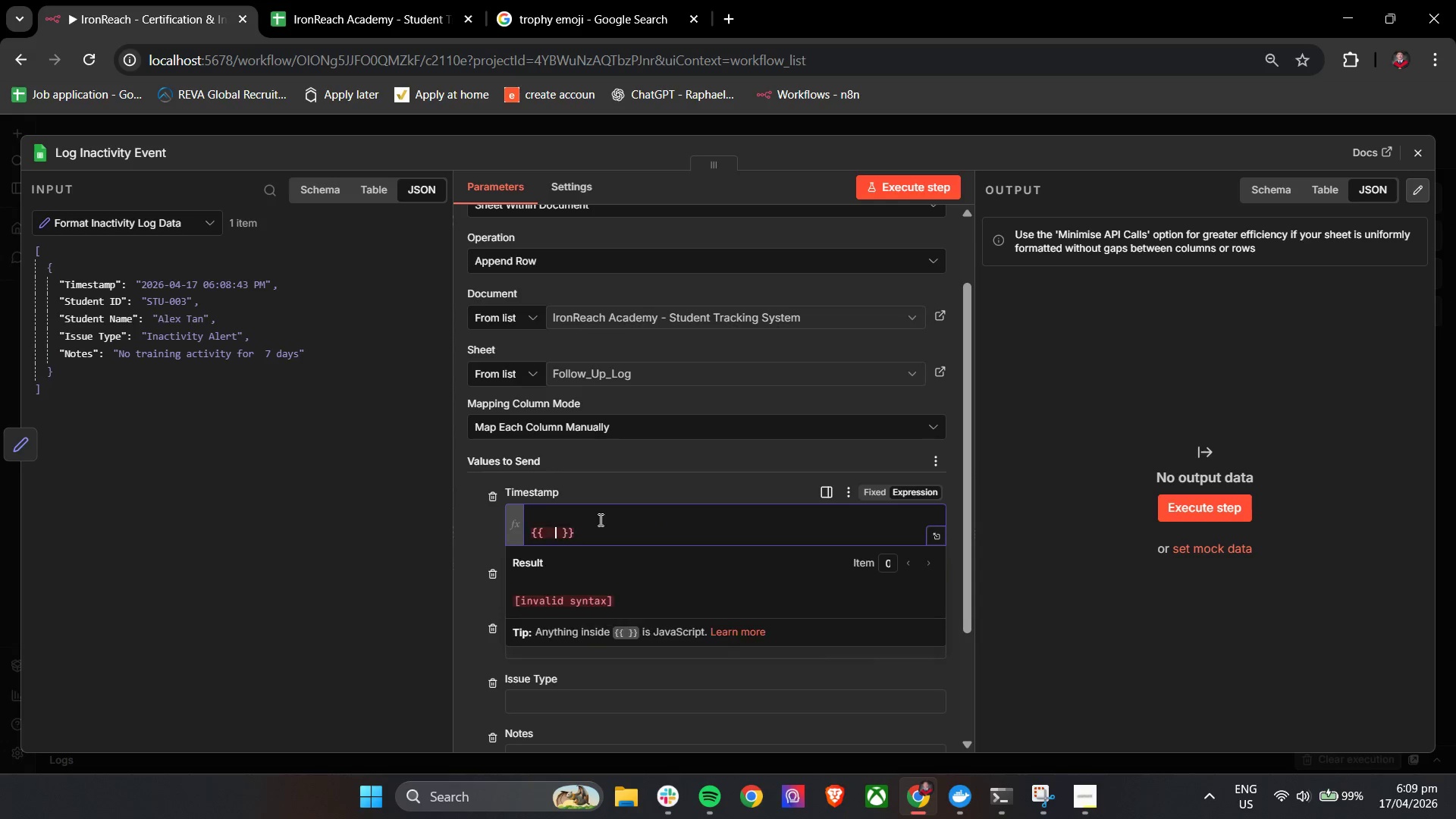 
hold_key(key=Backspace, duration=1.01)
 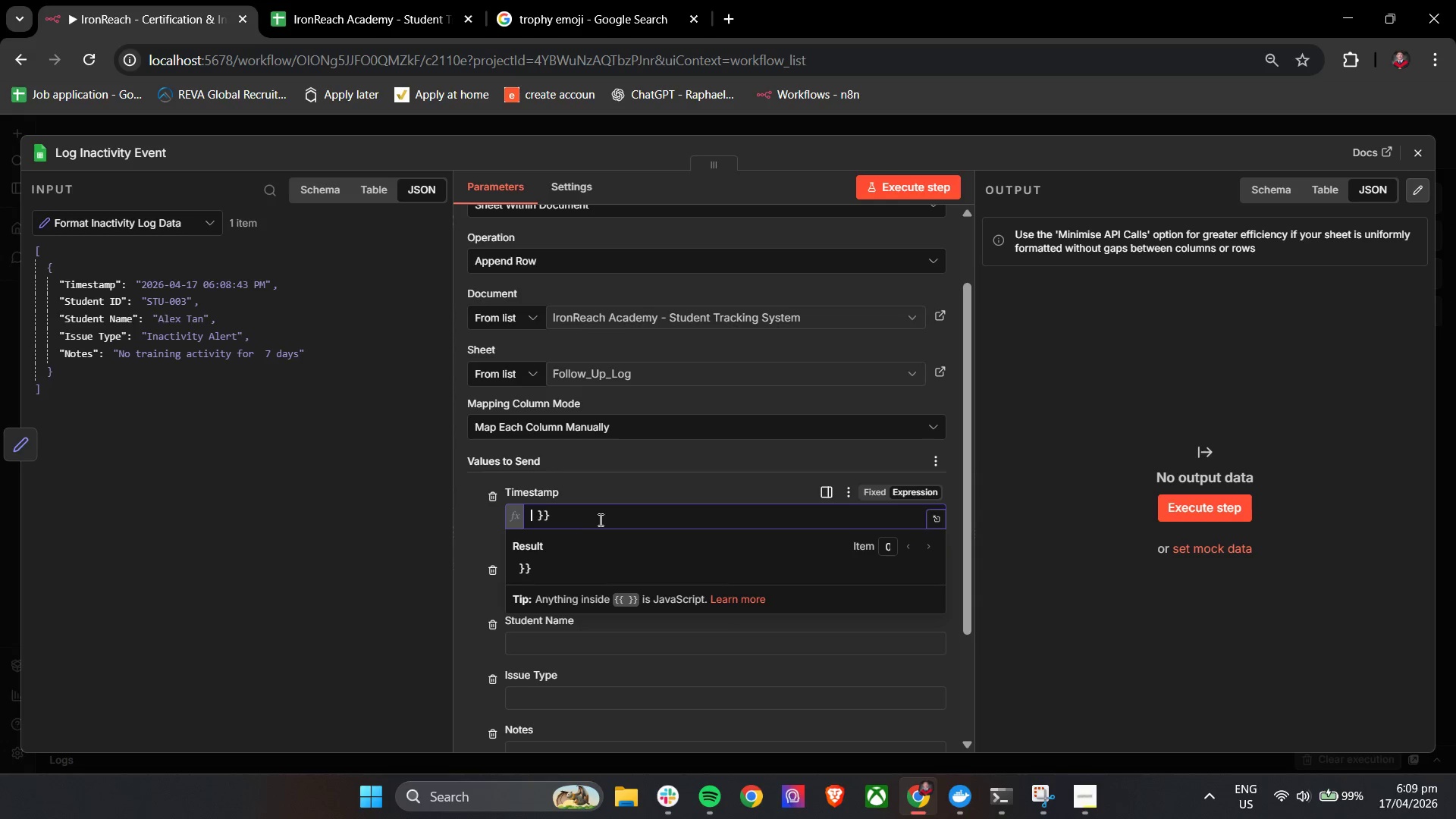 
key(Control+A)
 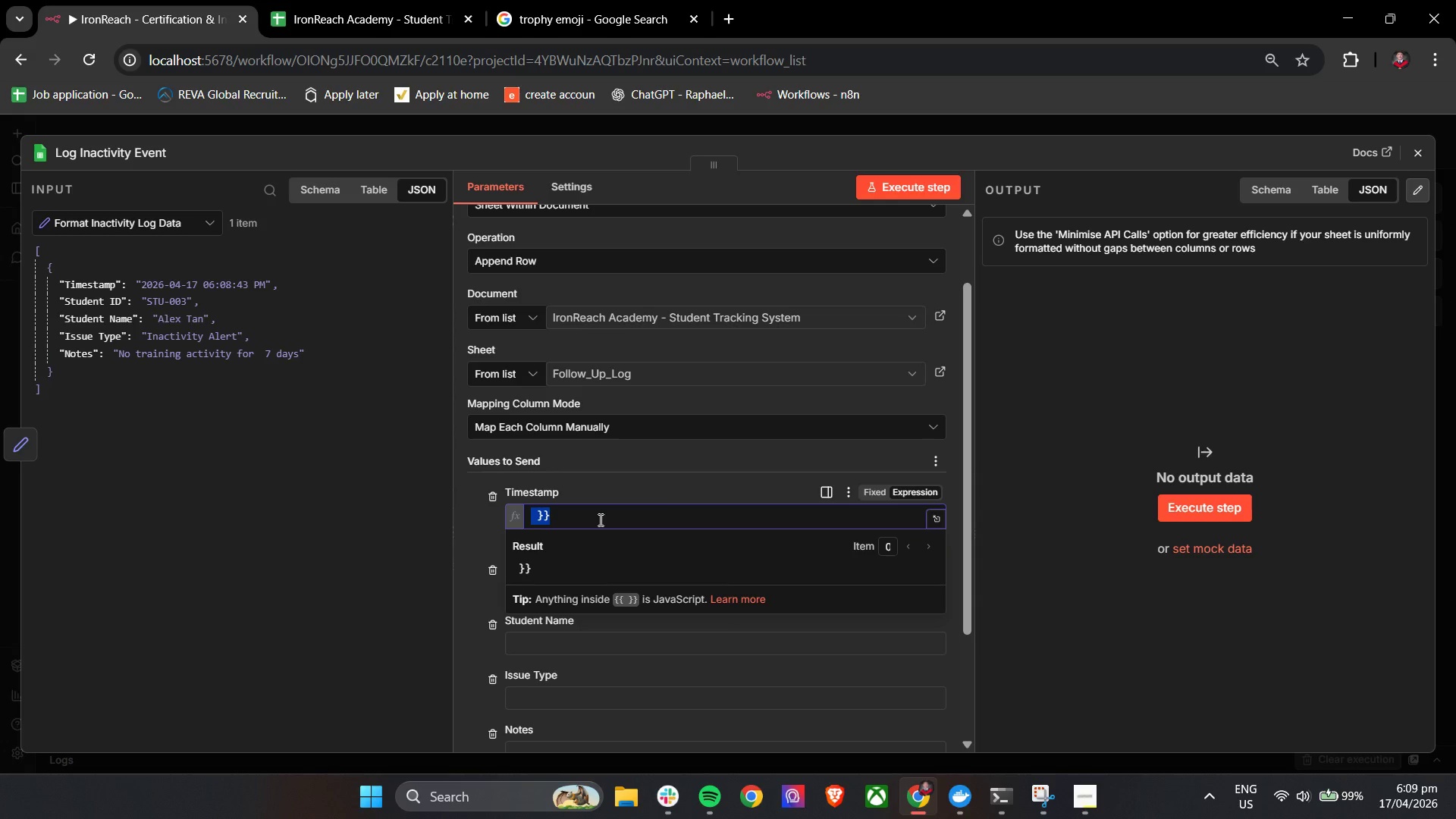 
key(Backspace)
 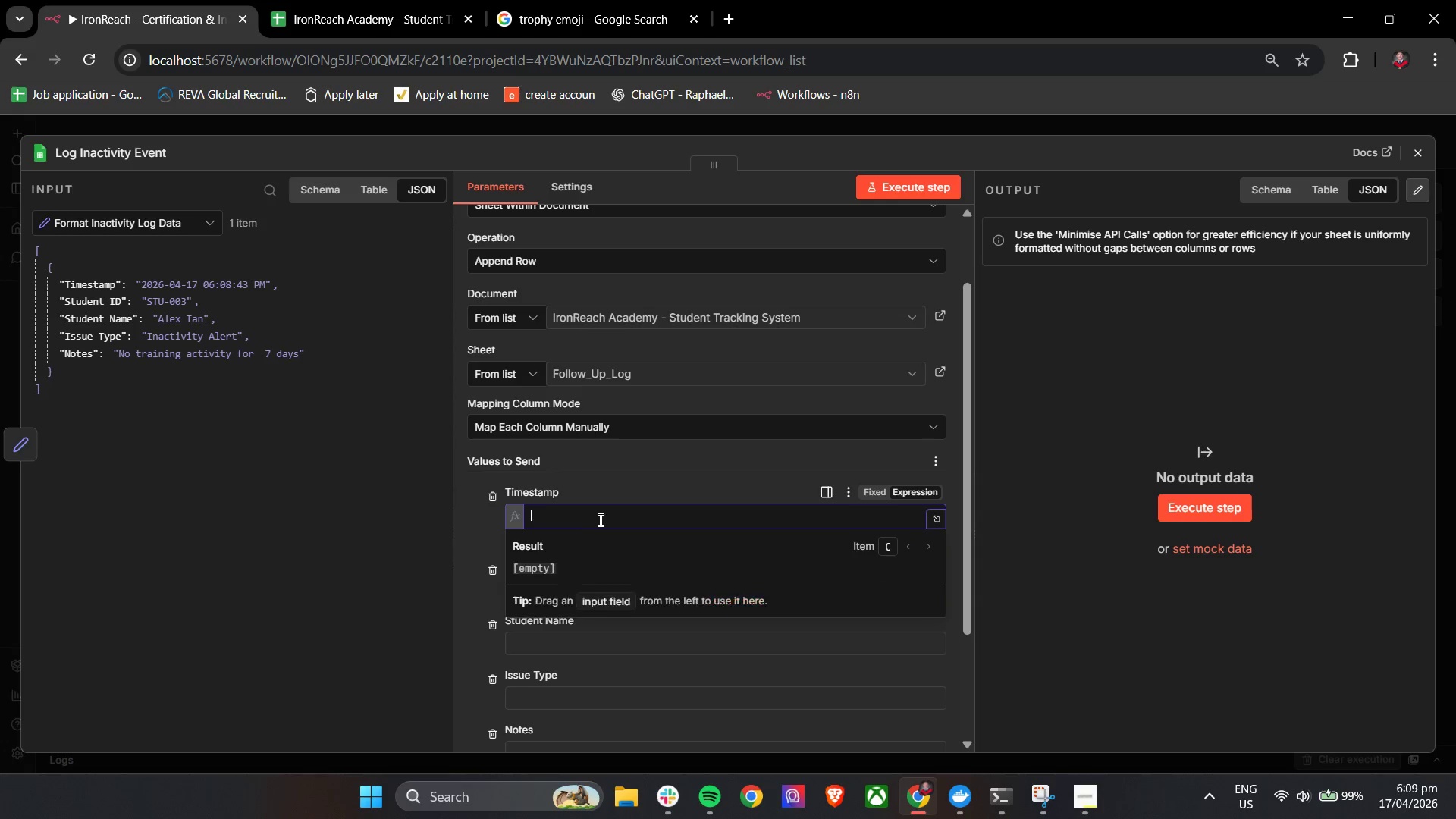 
key(Shift+BracketLeft)
 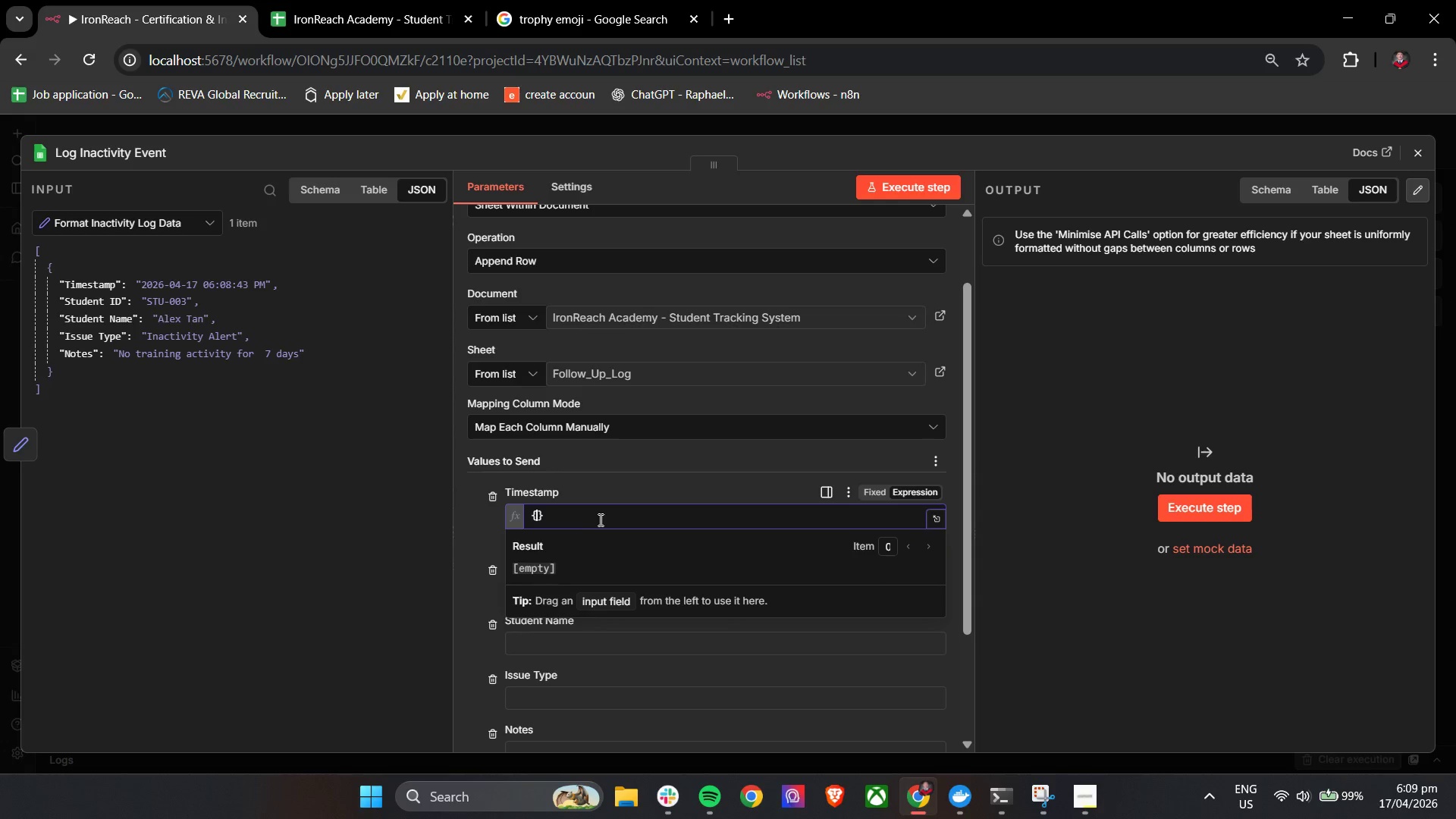 
key(Shift+BracketLeft)
 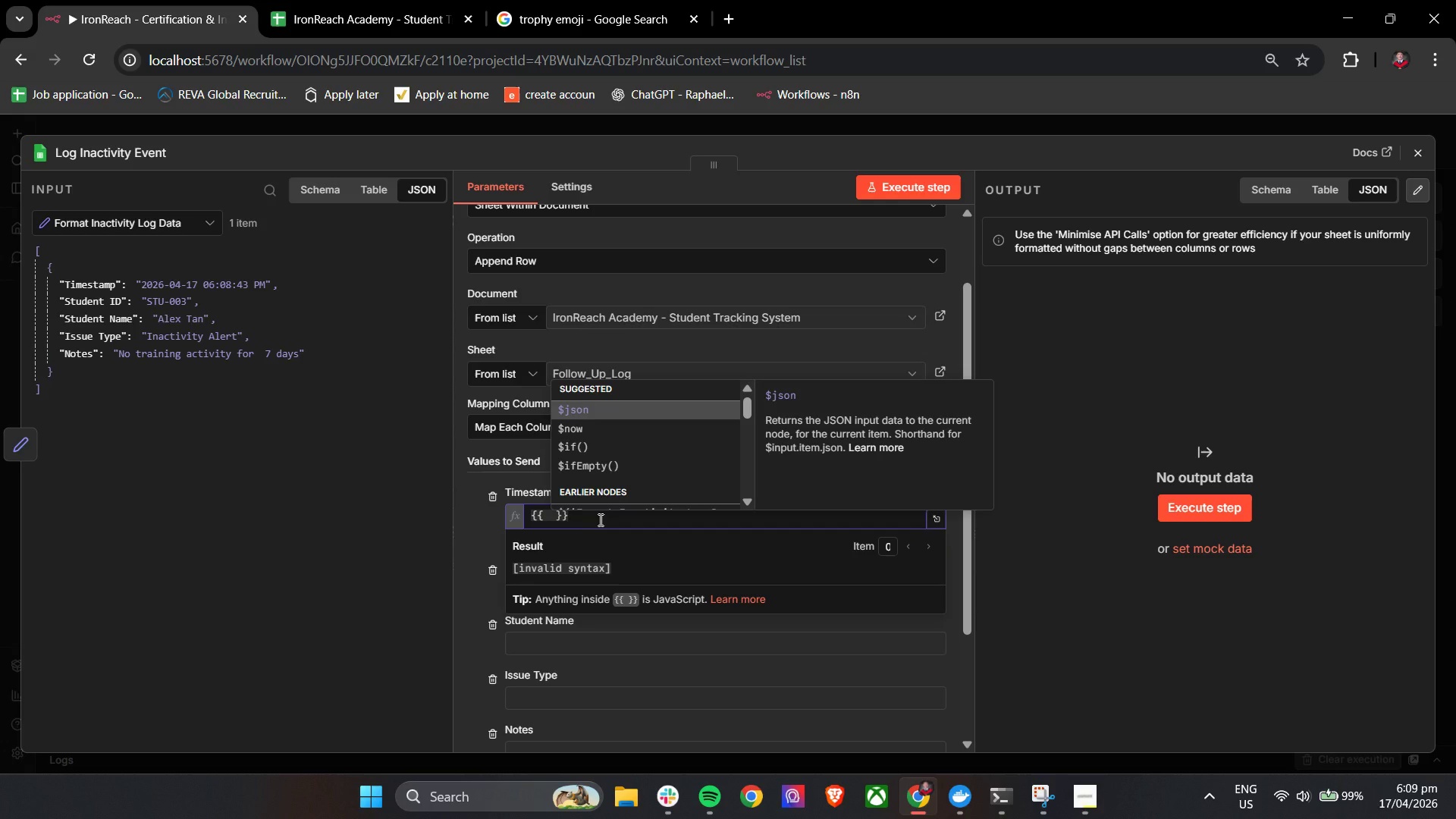 
key(Enter)
 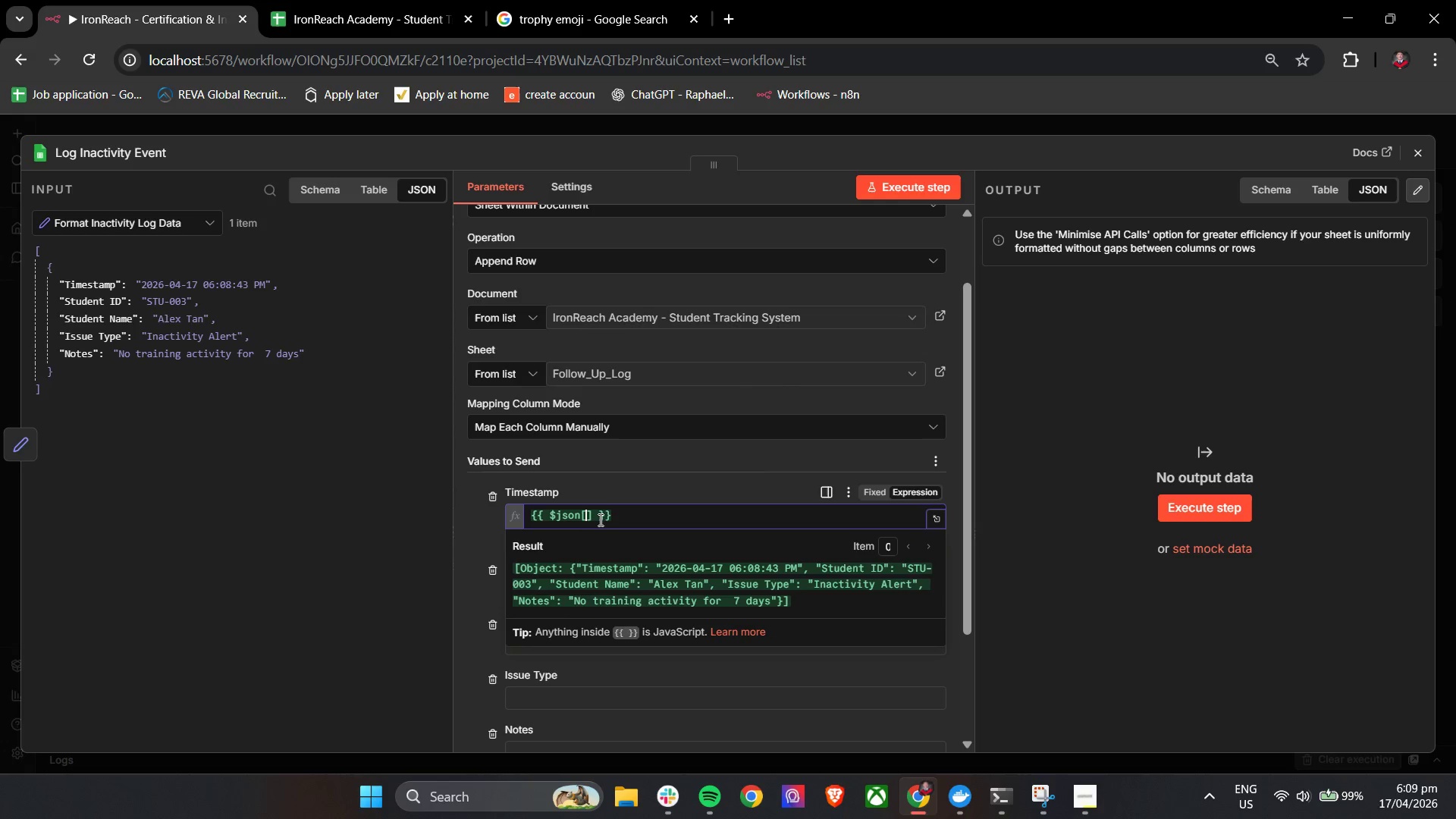 
key(BracketLeft)
 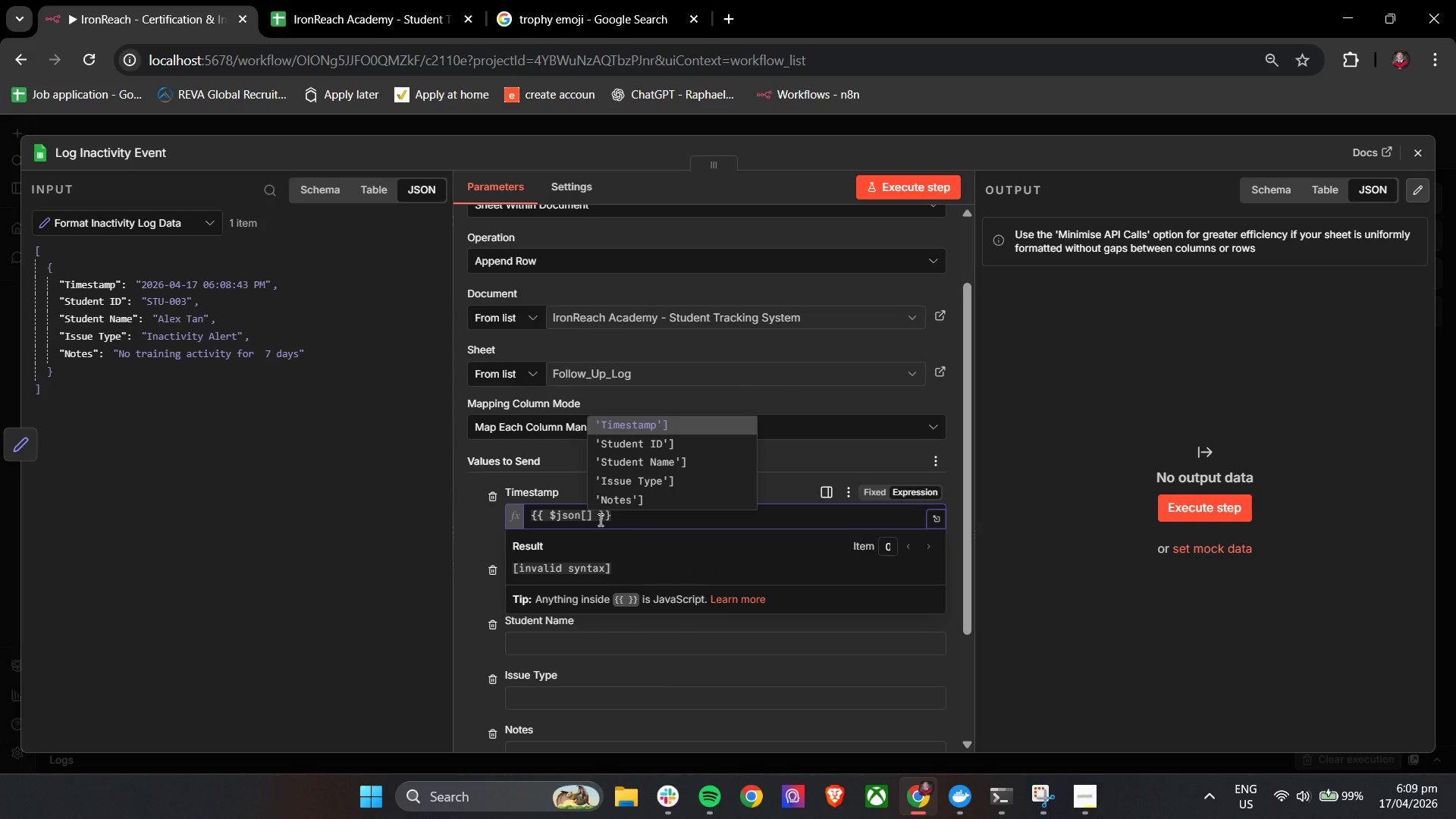 
key(Enter)
 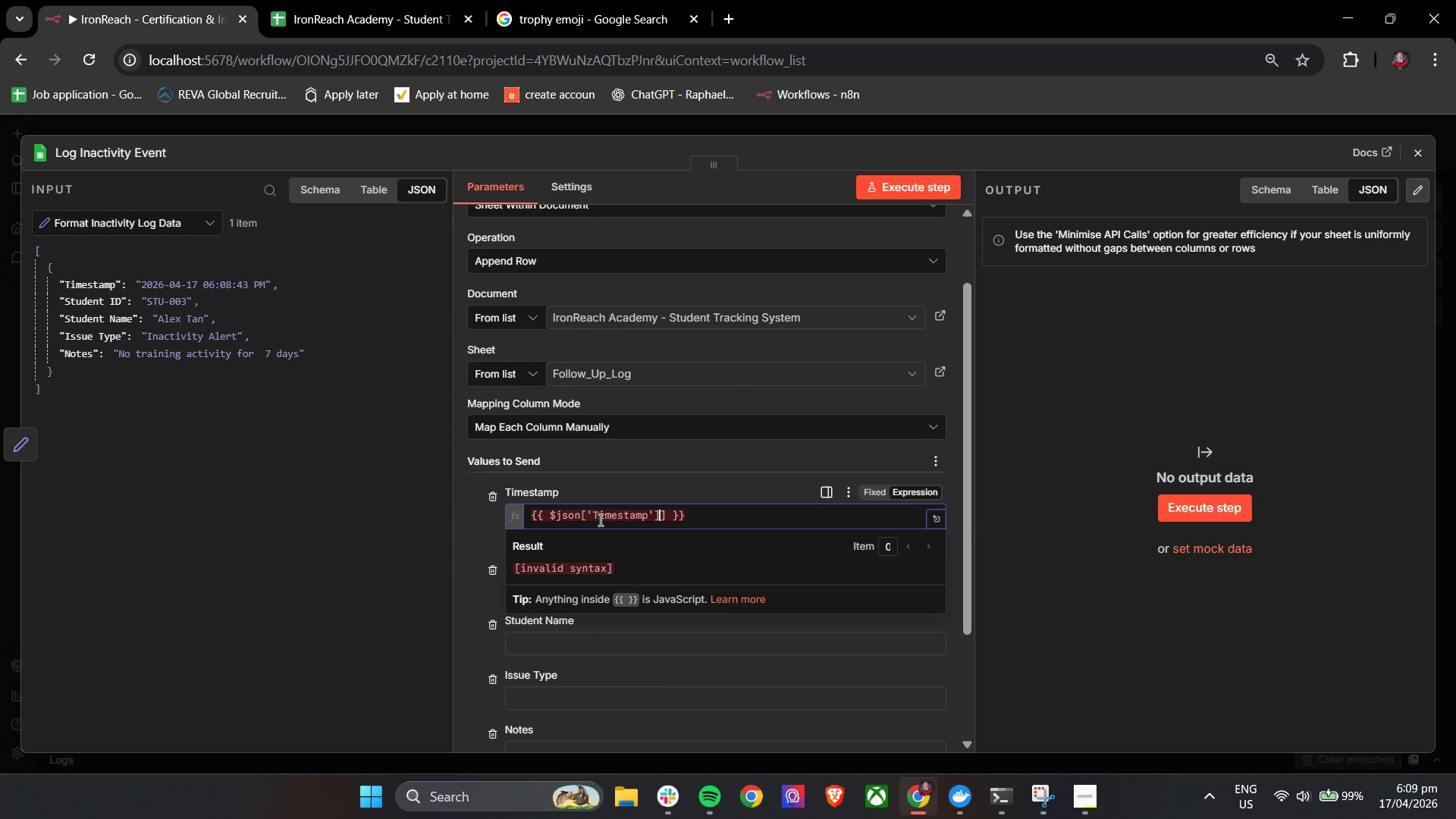 
key(Backspace)
 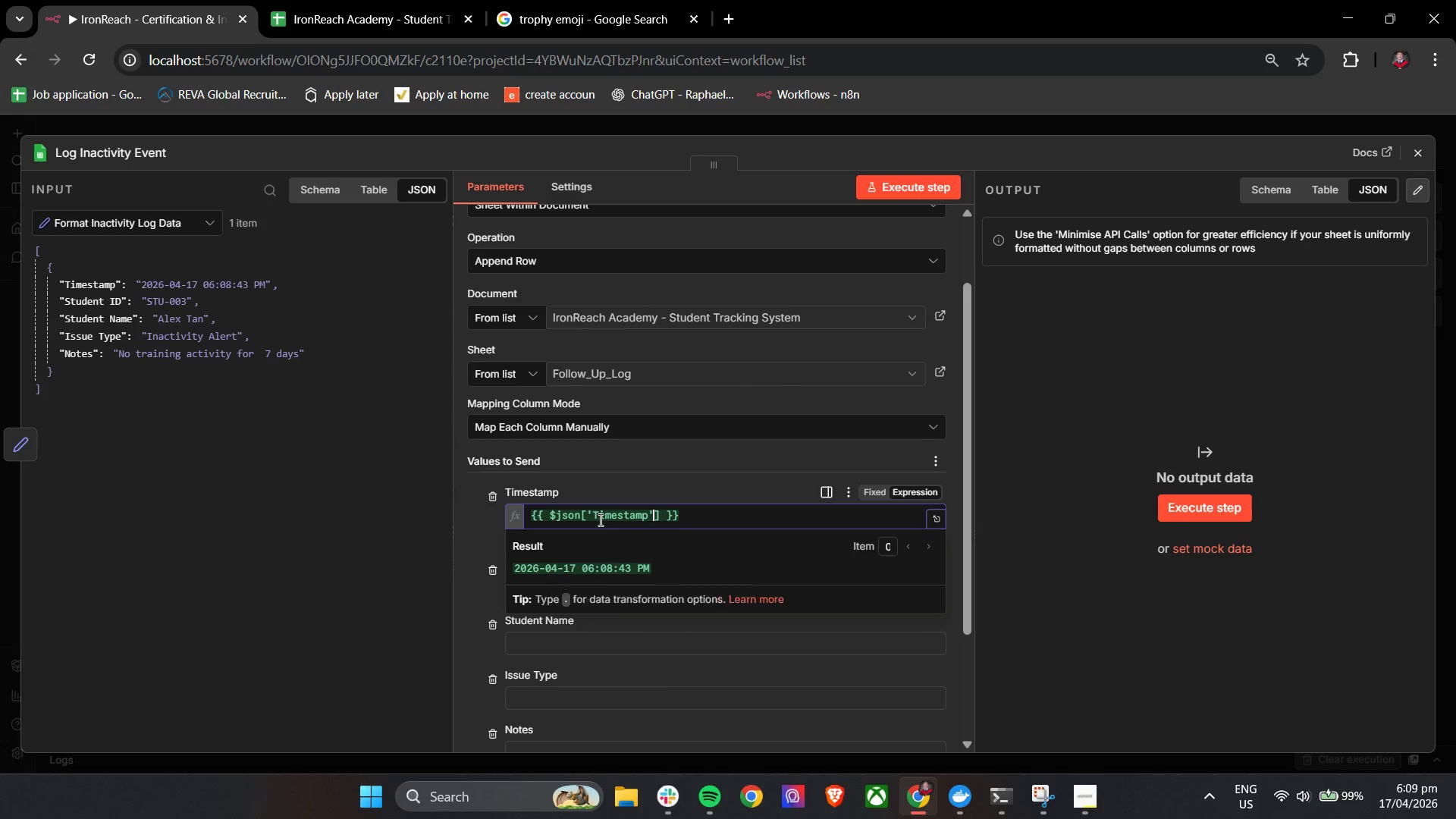 
key(ArrowDown)
 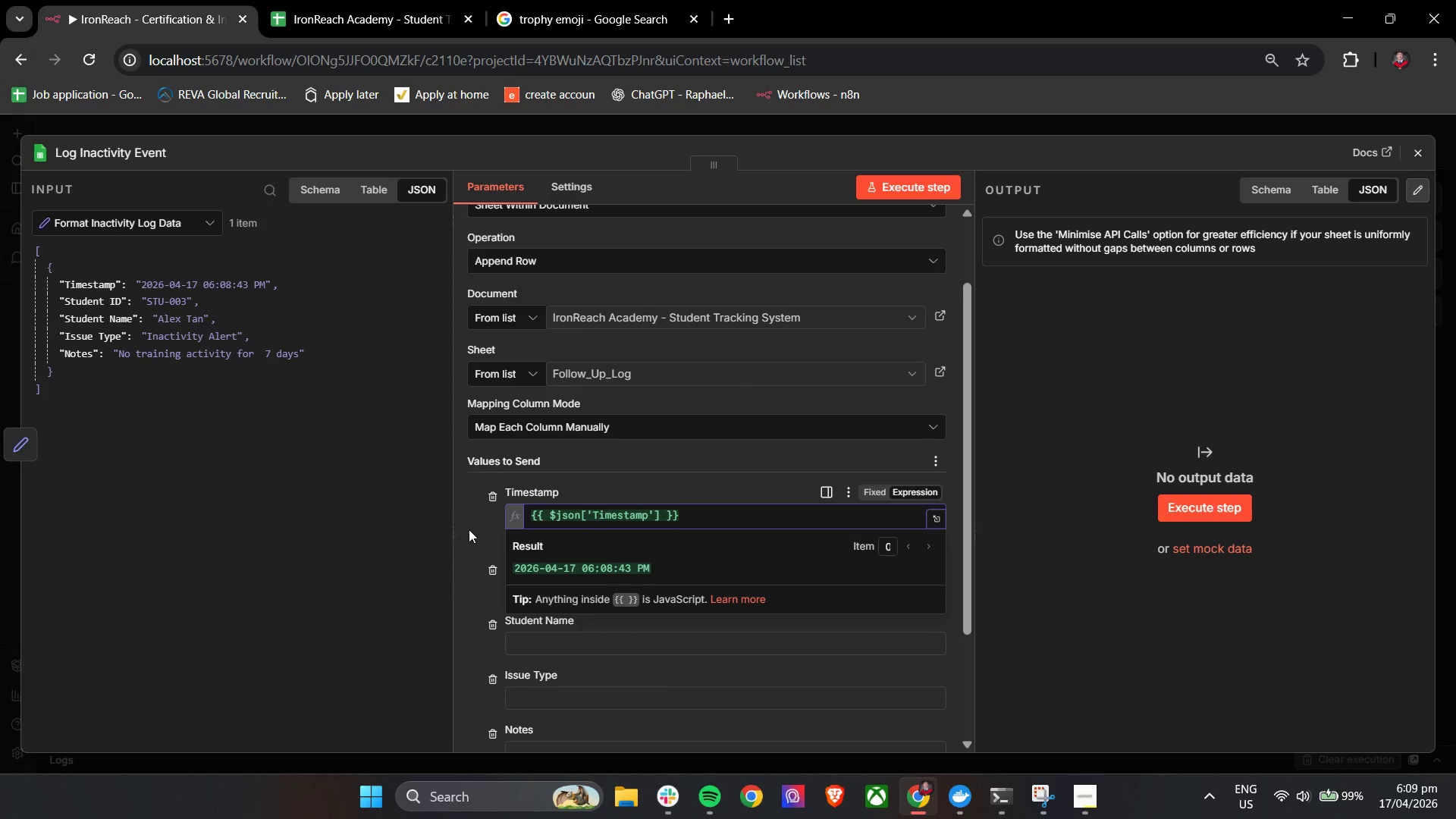 
left_click([469, 529])
 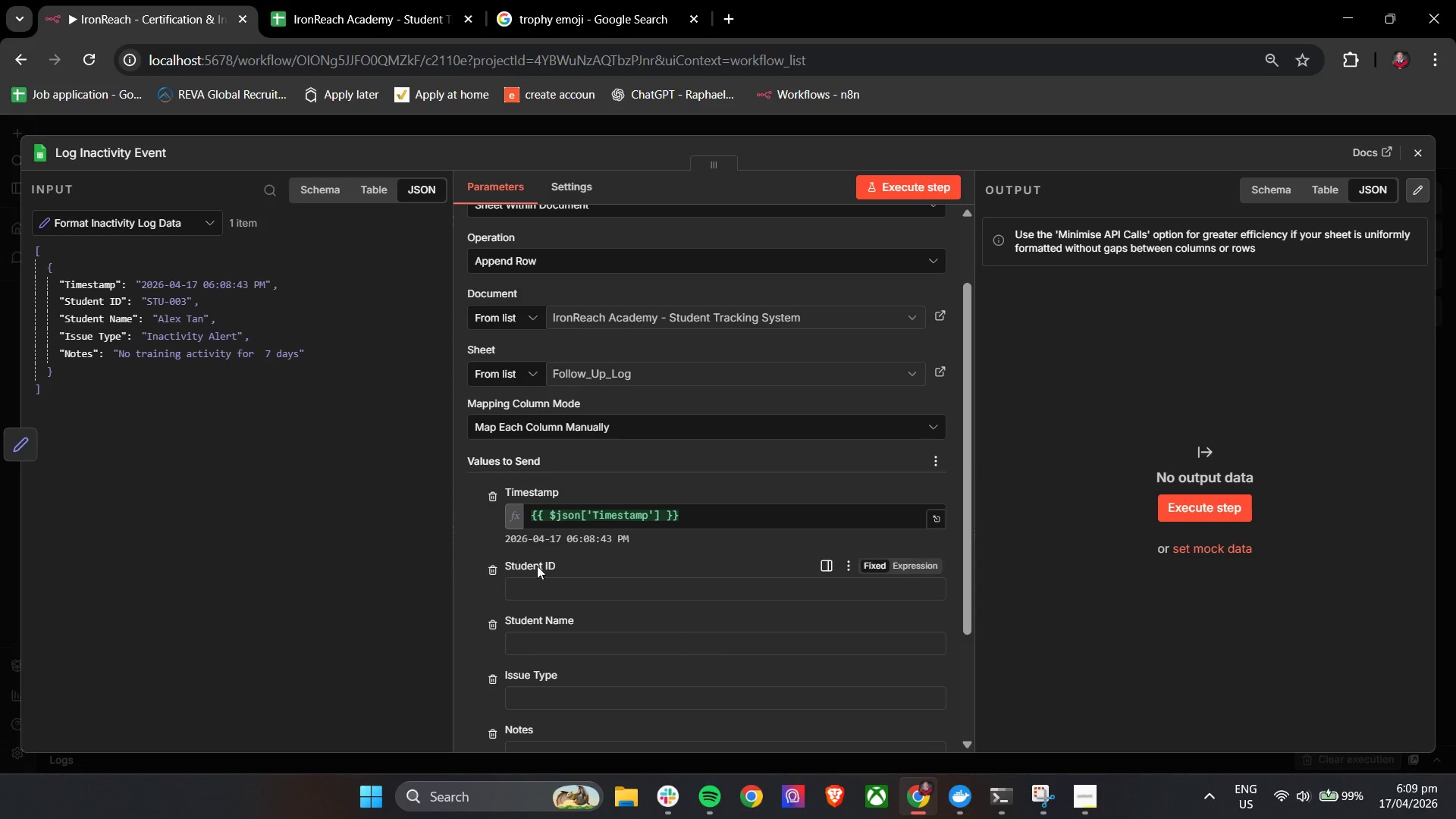 
left_click([551, 589])
 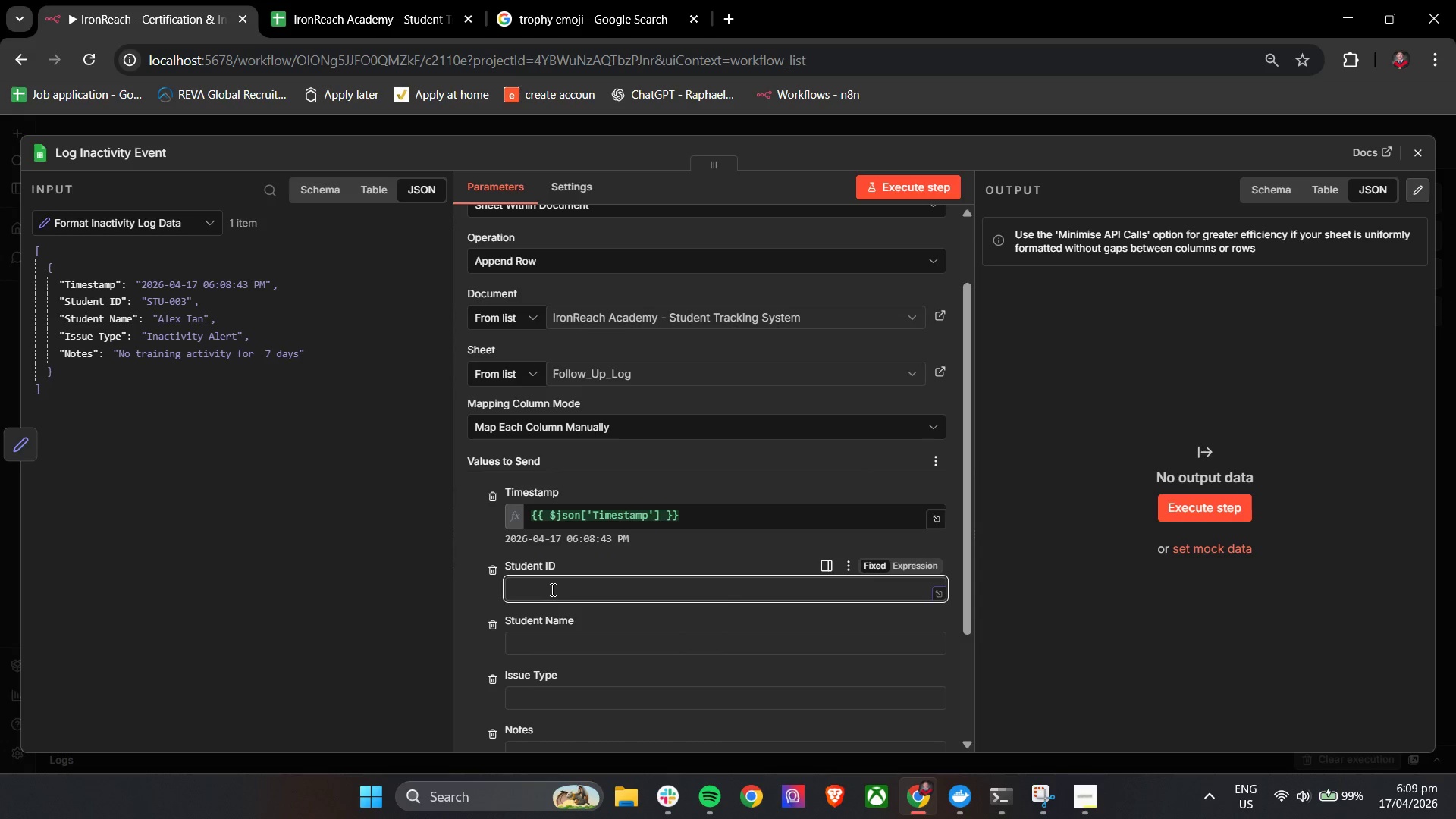 
key(Shift+BracketLeft)
 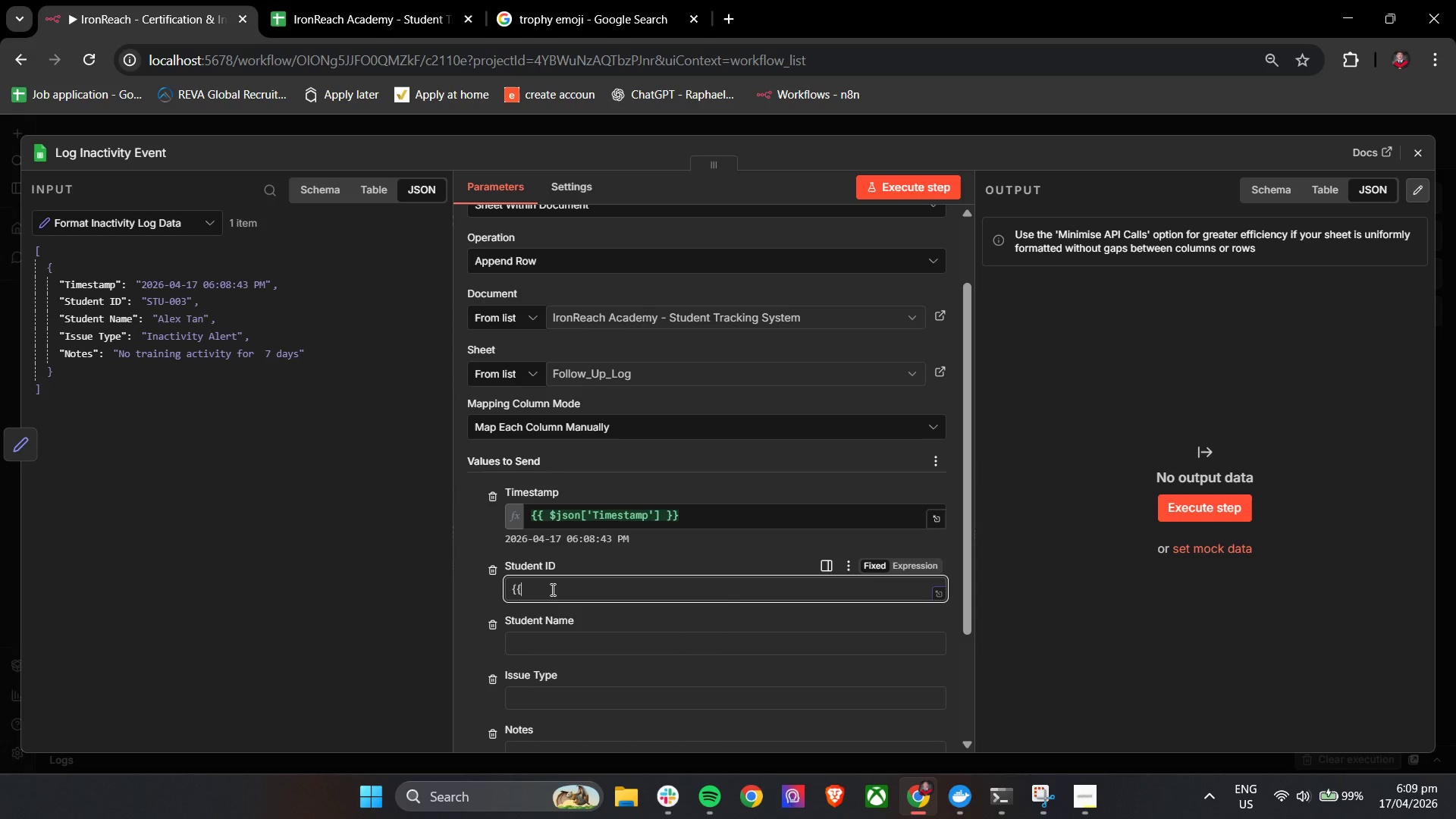 
key(Shift+BracketLeft)
 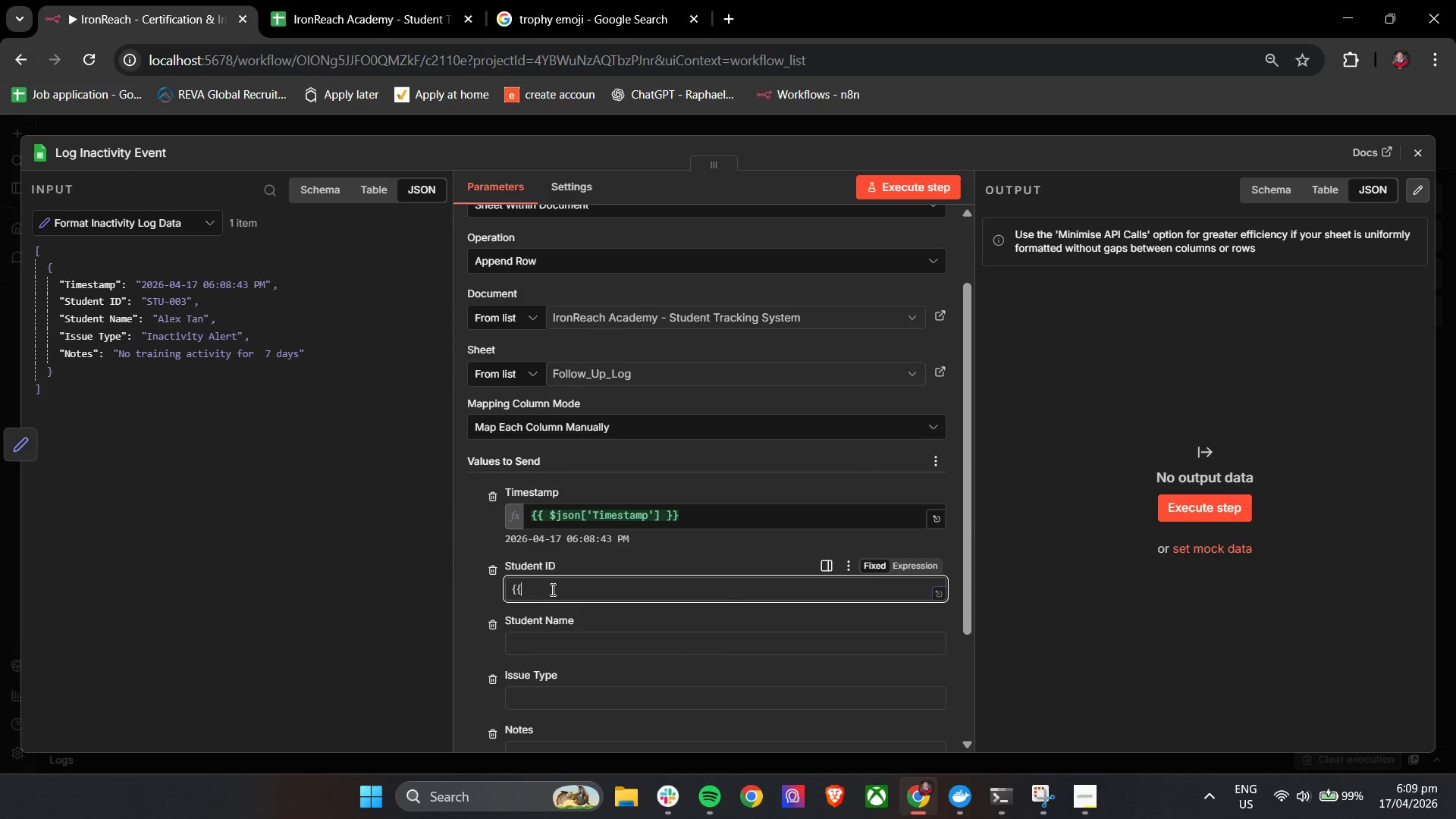 
key(Space)
 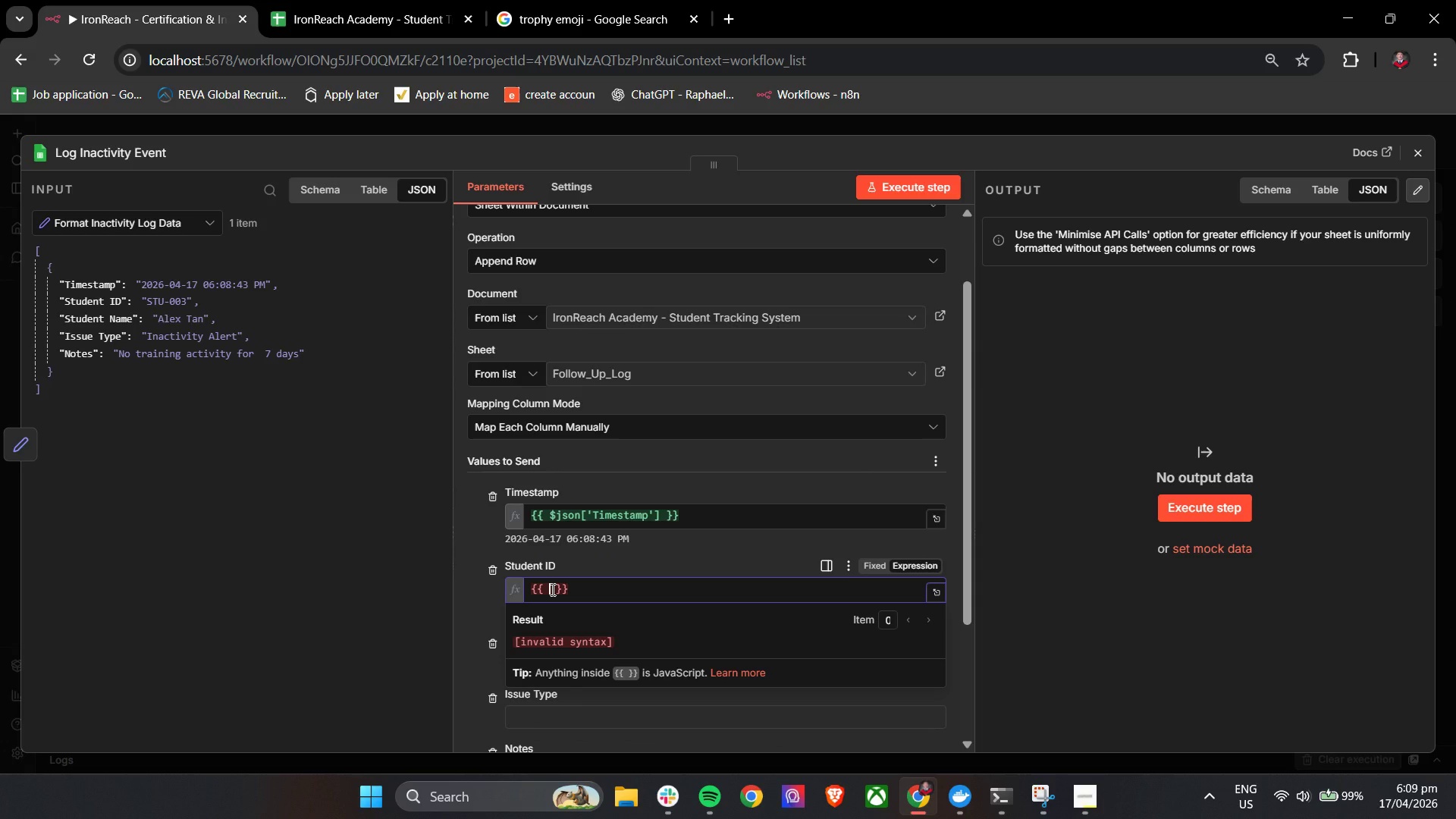 
key(Shift+ShiftLeft)
 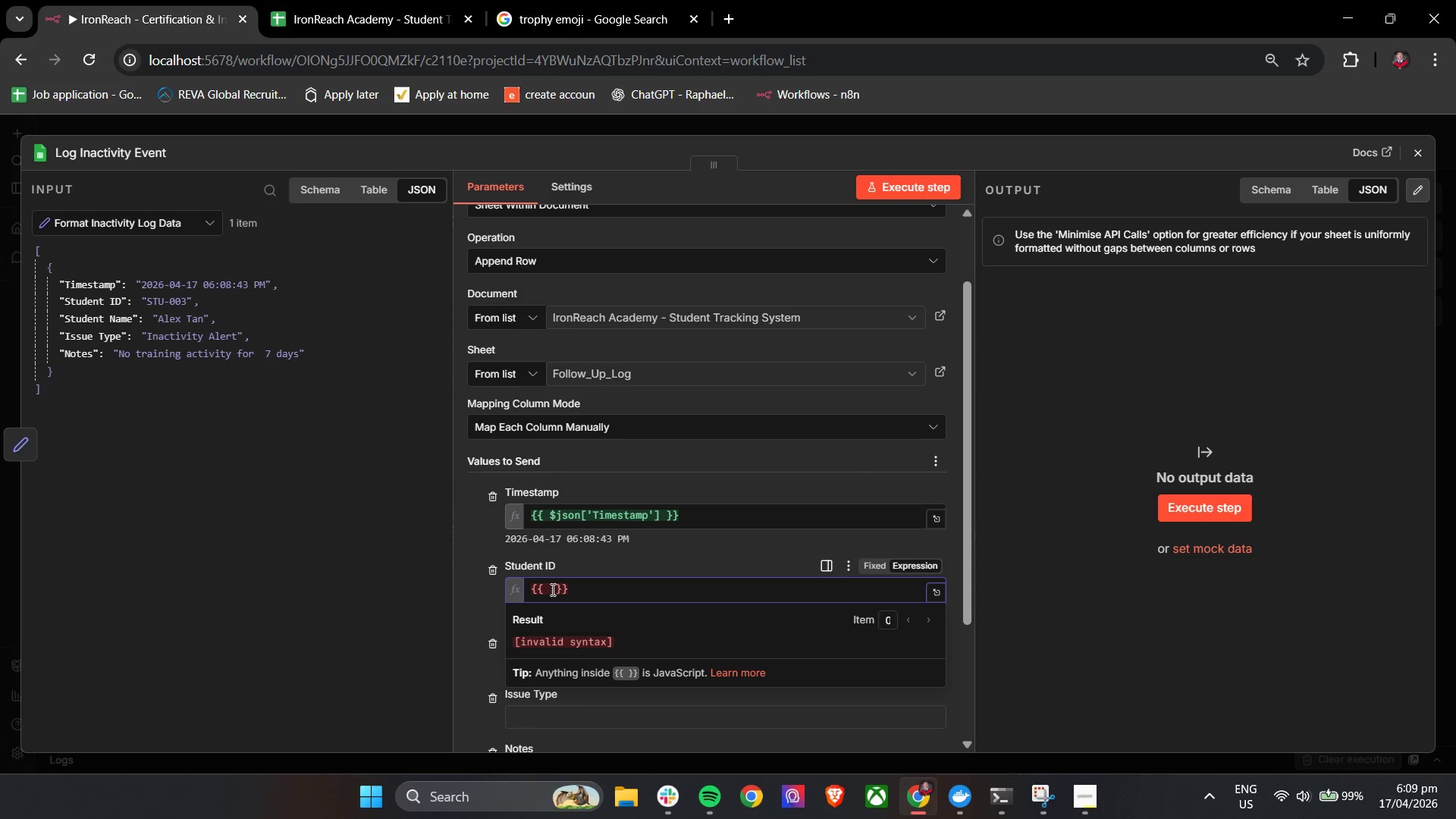 
key(4)
 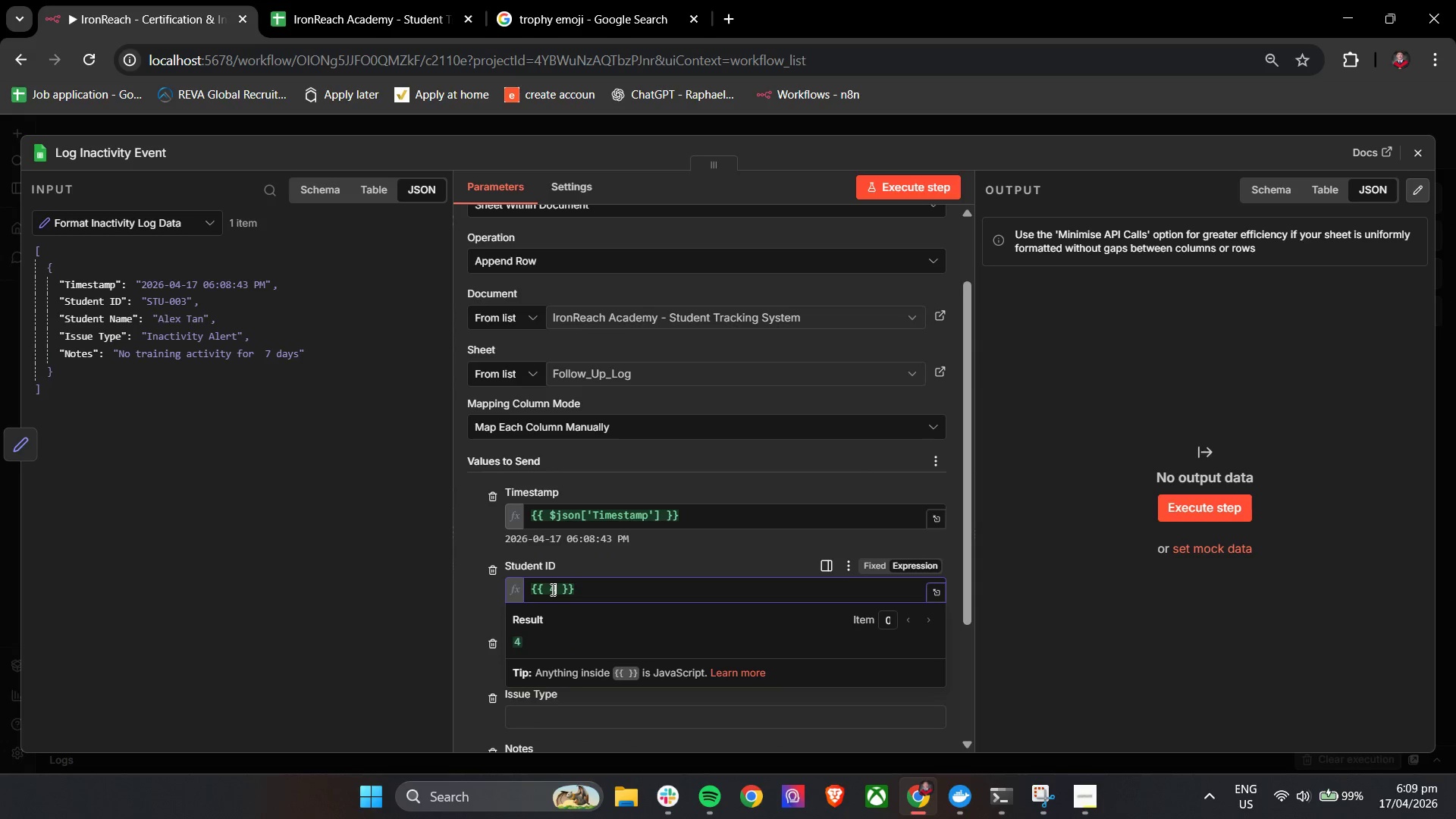 
key(Enter)
 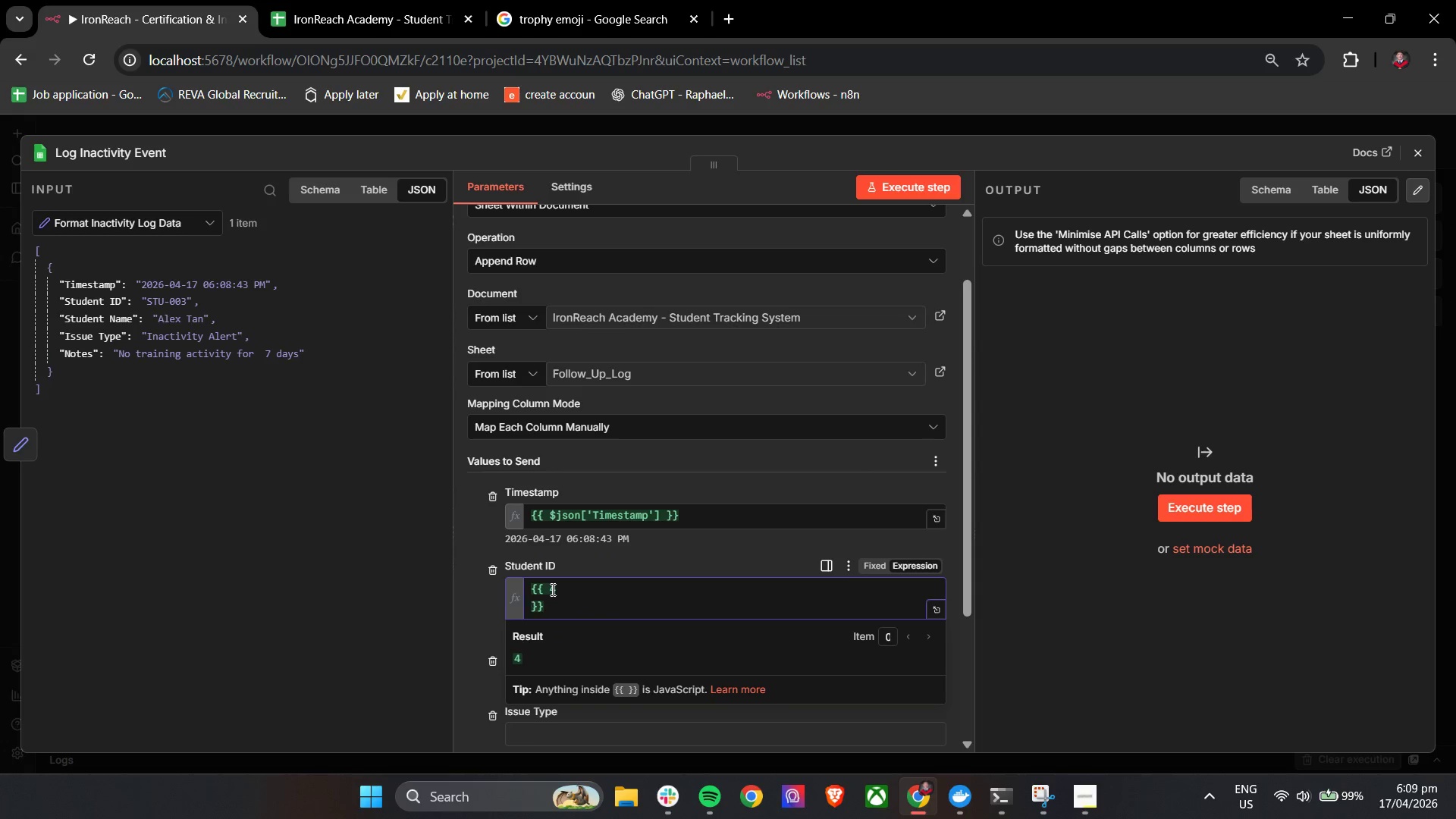 
key(Backspace)
 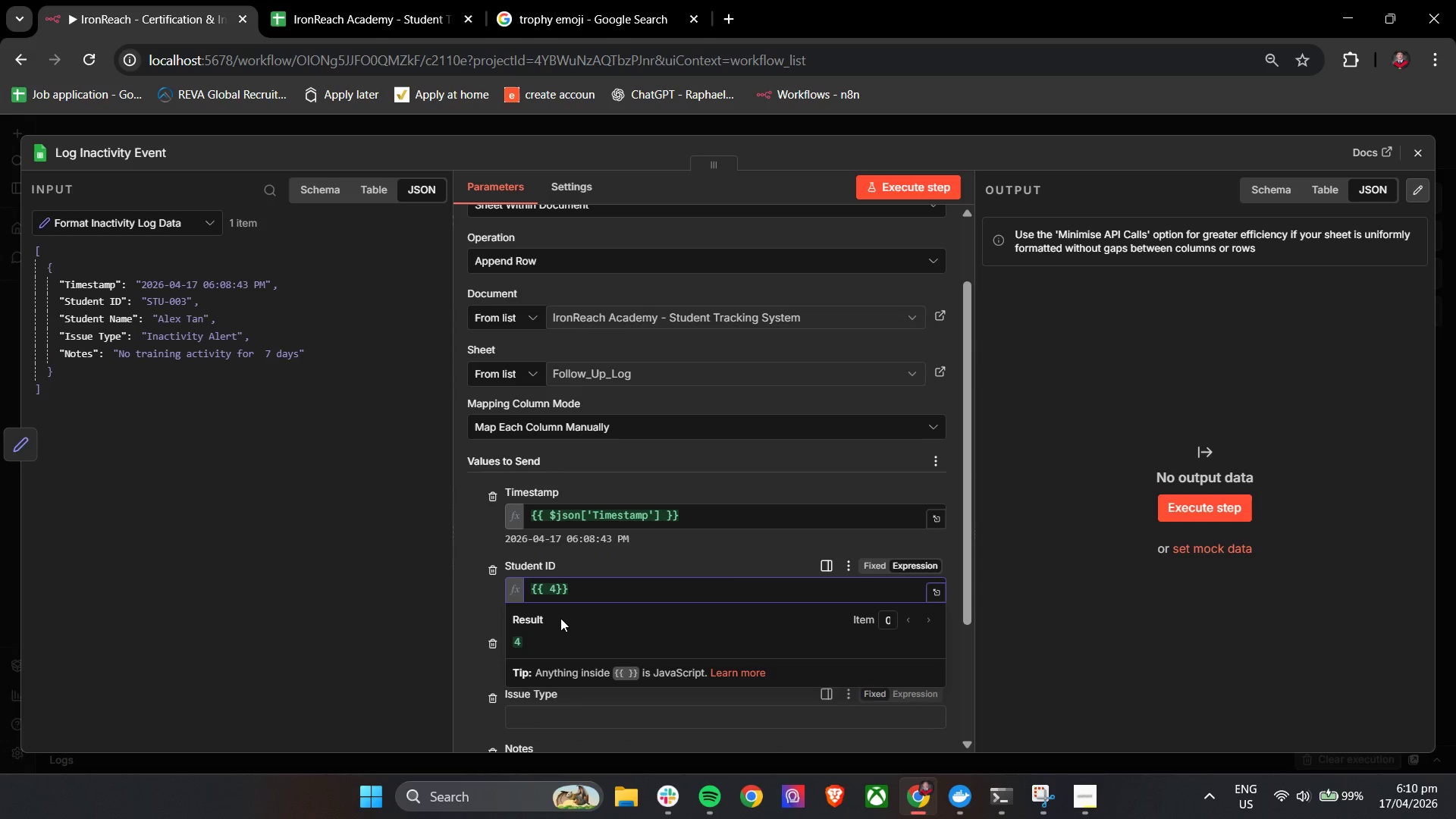 
key(Backspace)
 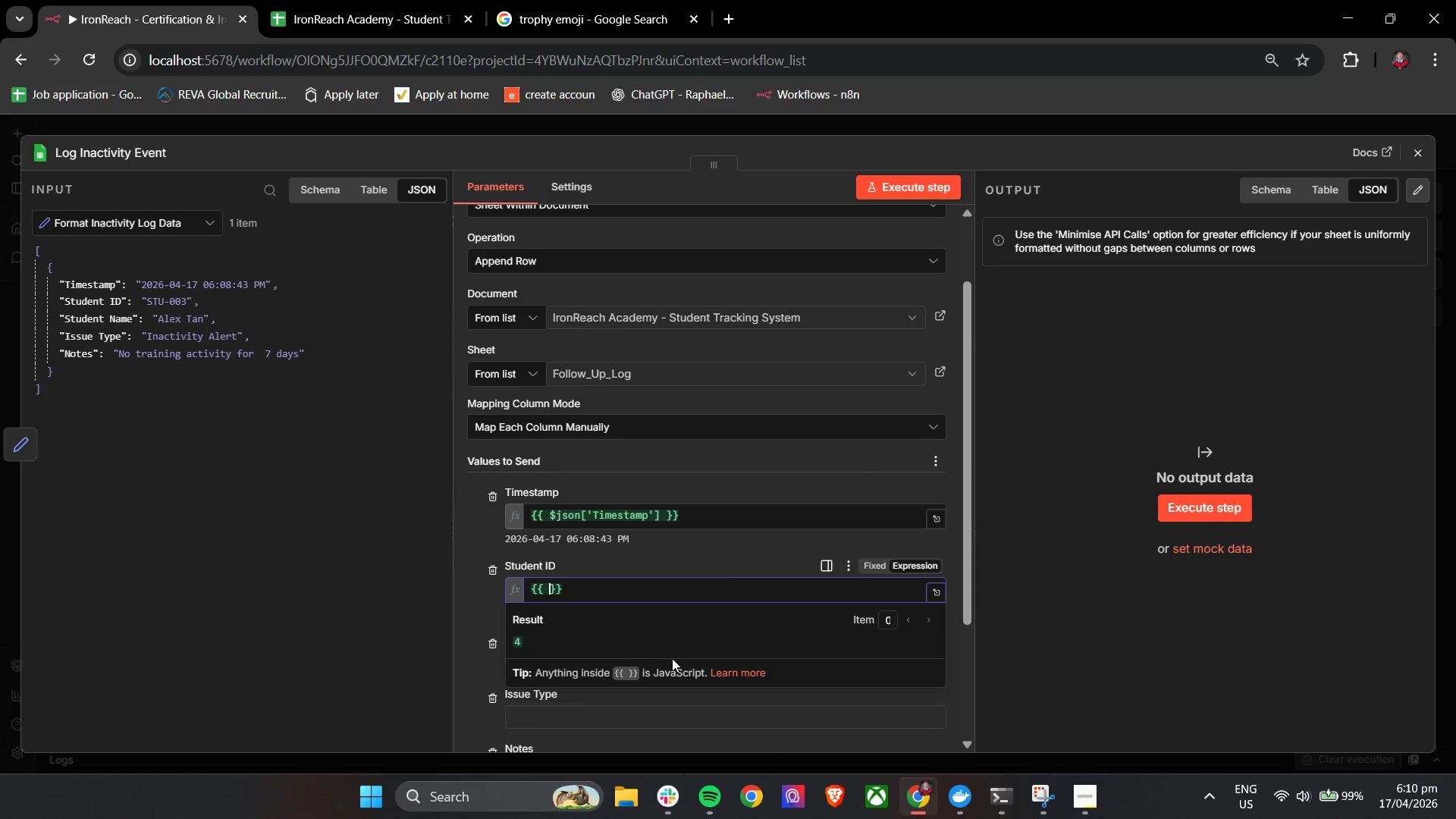 
key(Shift+ShiftLeft)
 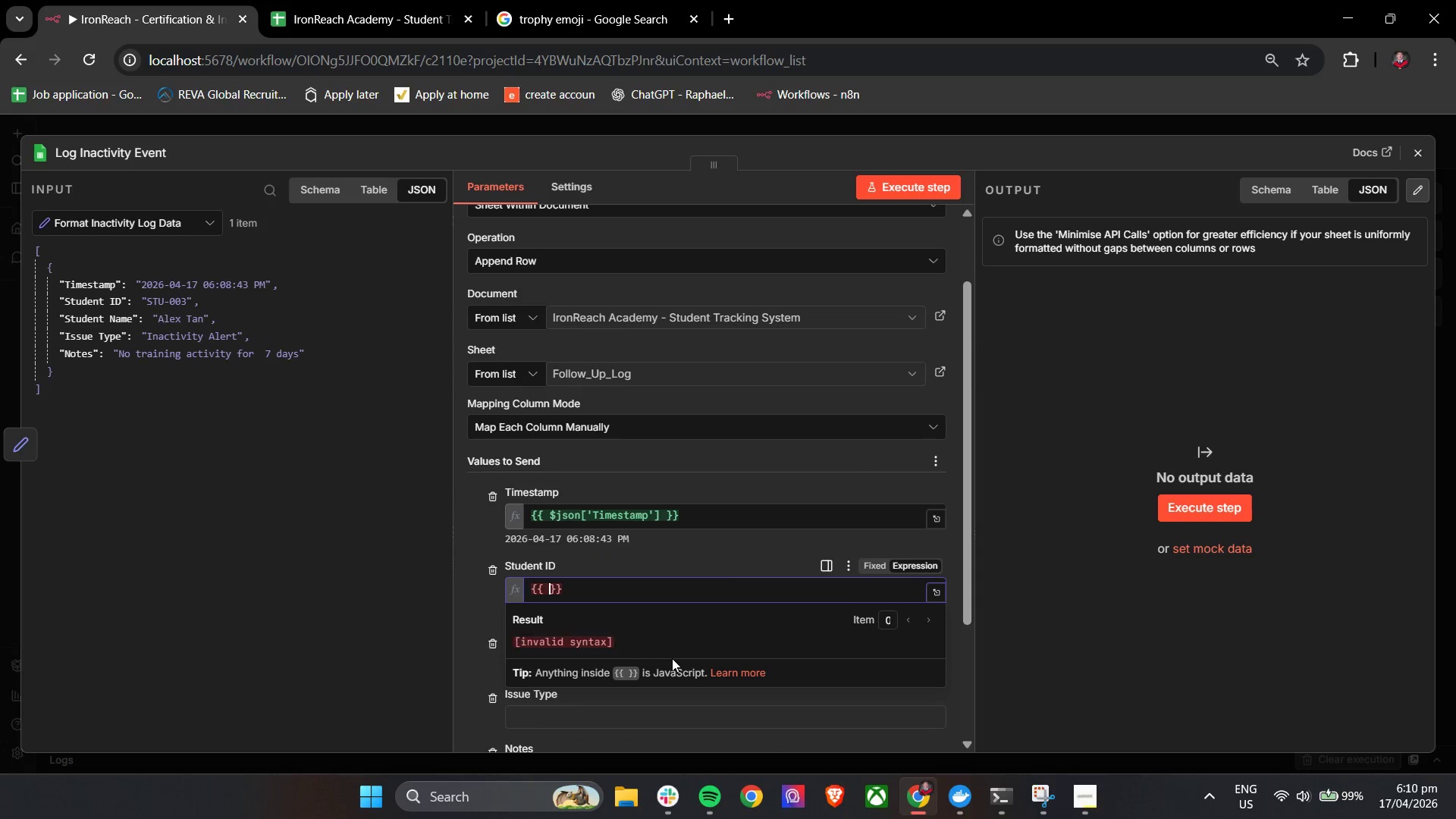 
key(4)
 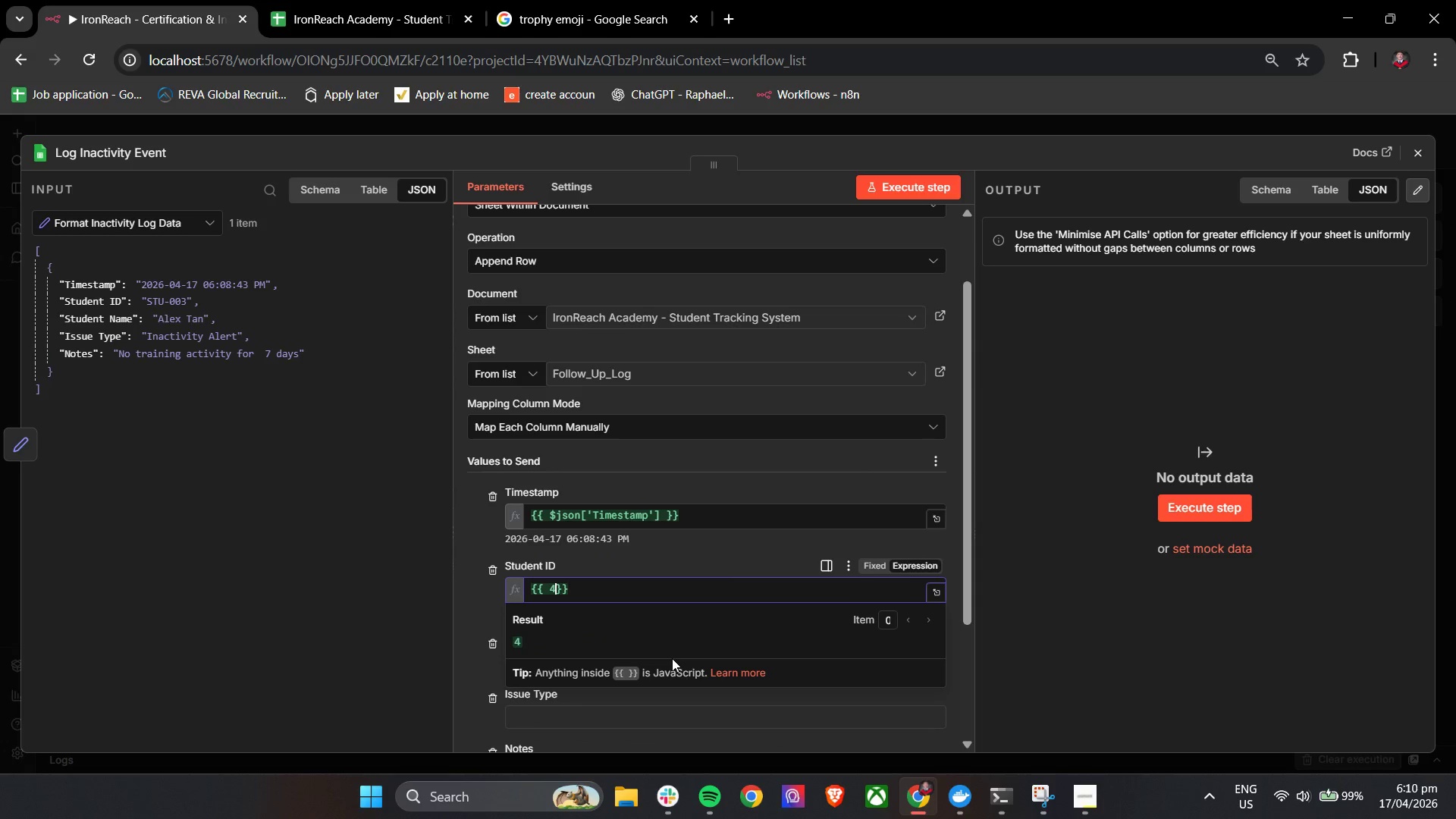 
key(Backspace)
 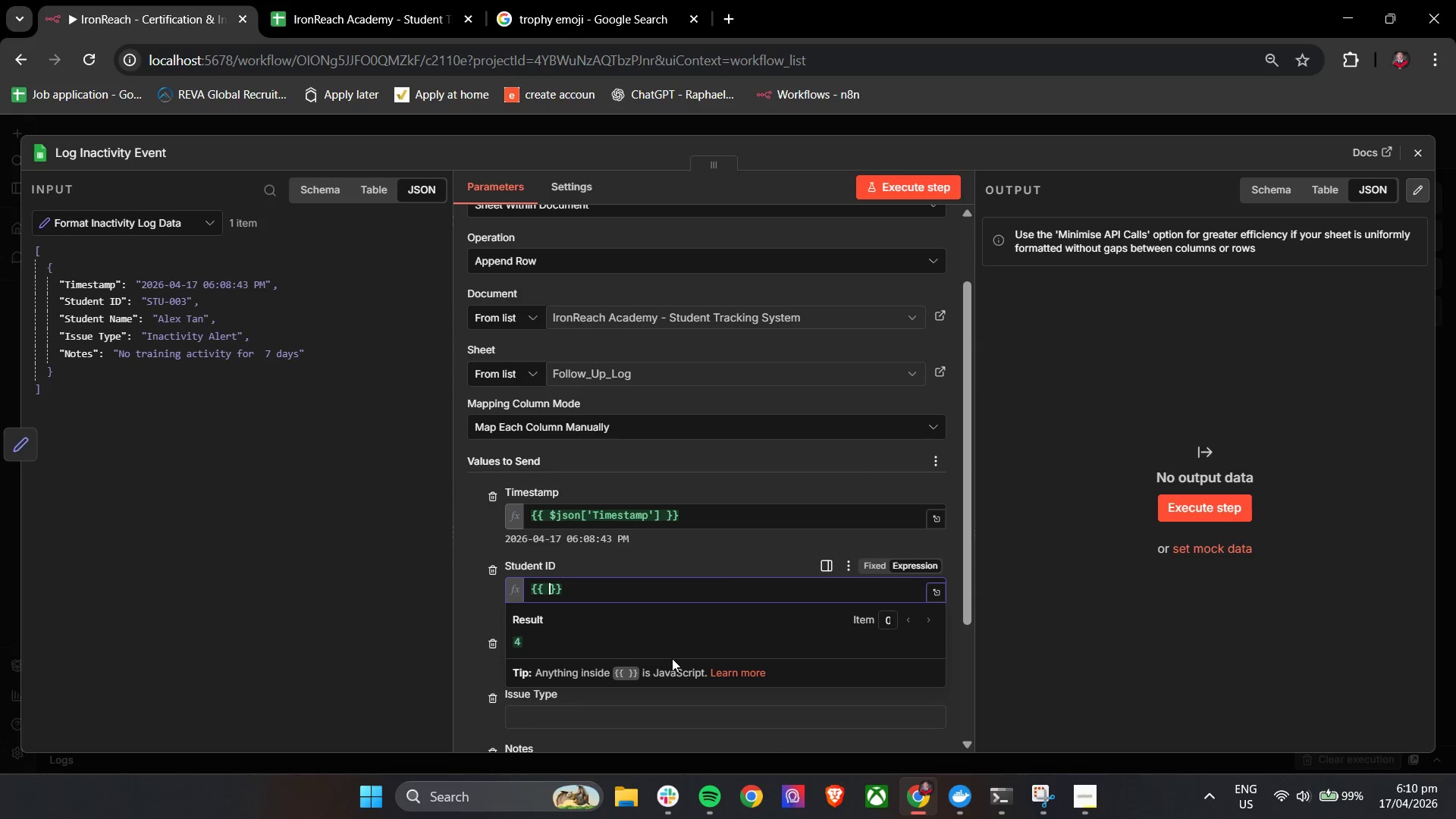 
key(Shift+4)
 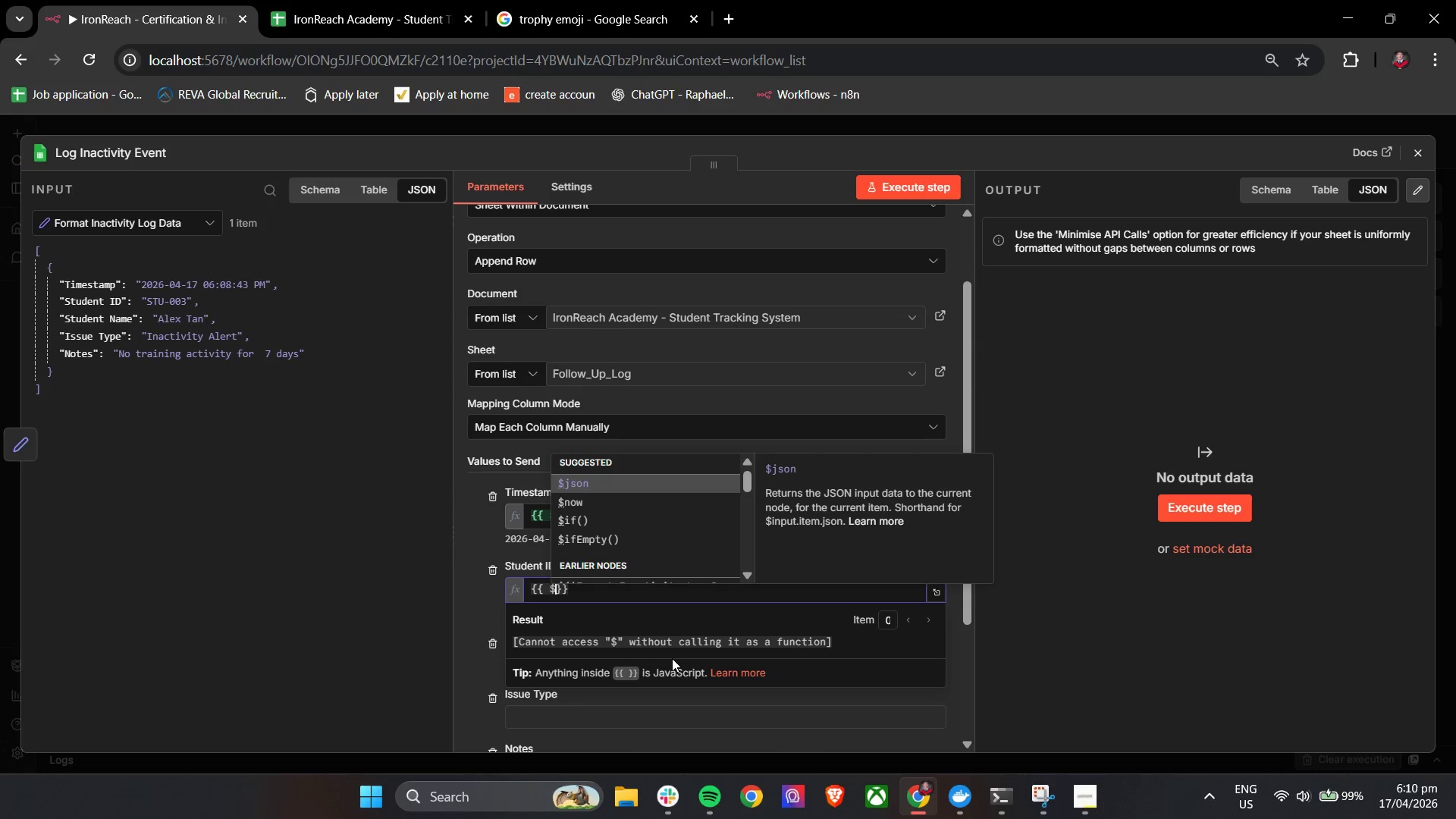 
key(Enter)
 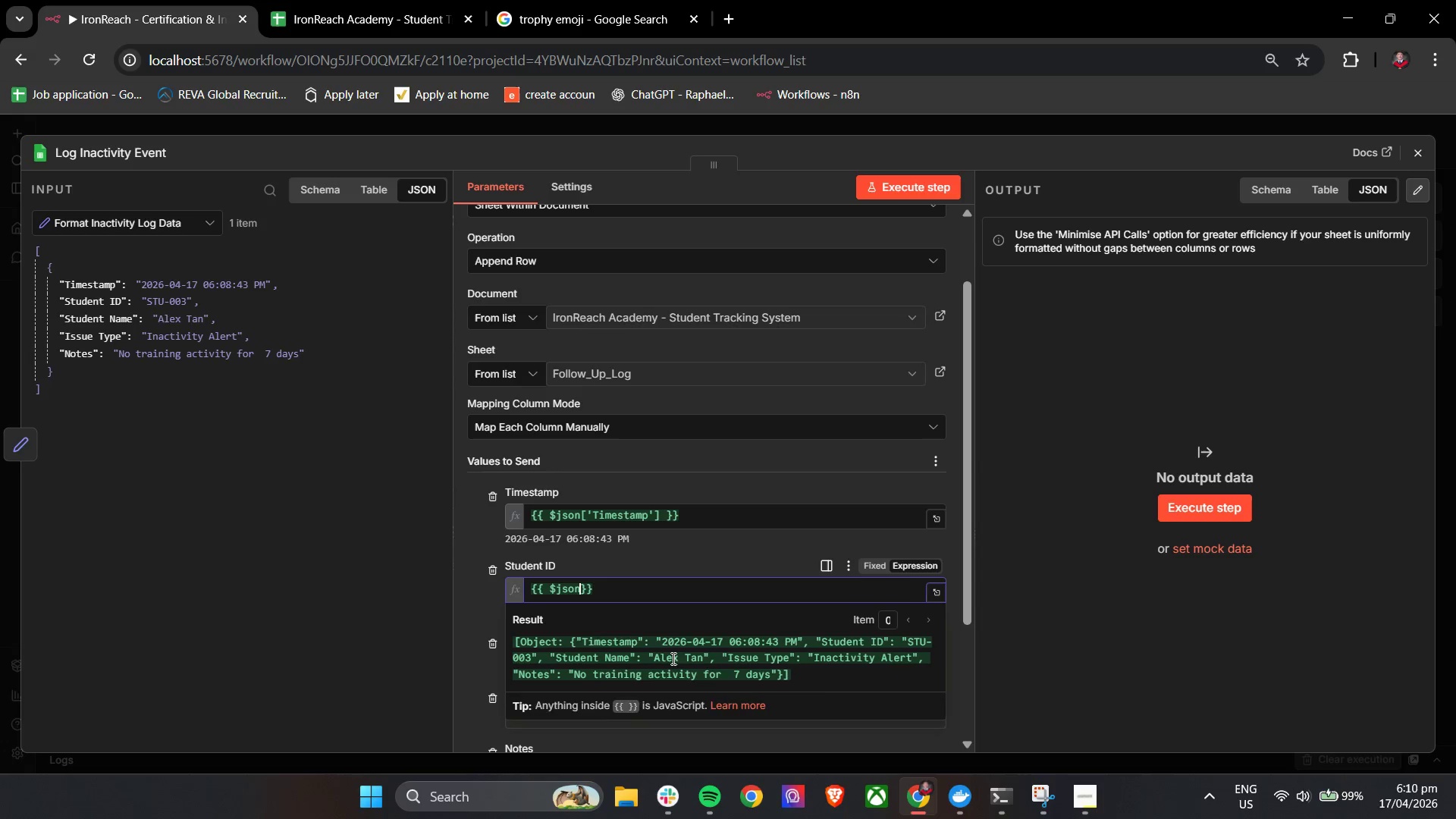 
key(BracketLeft)
 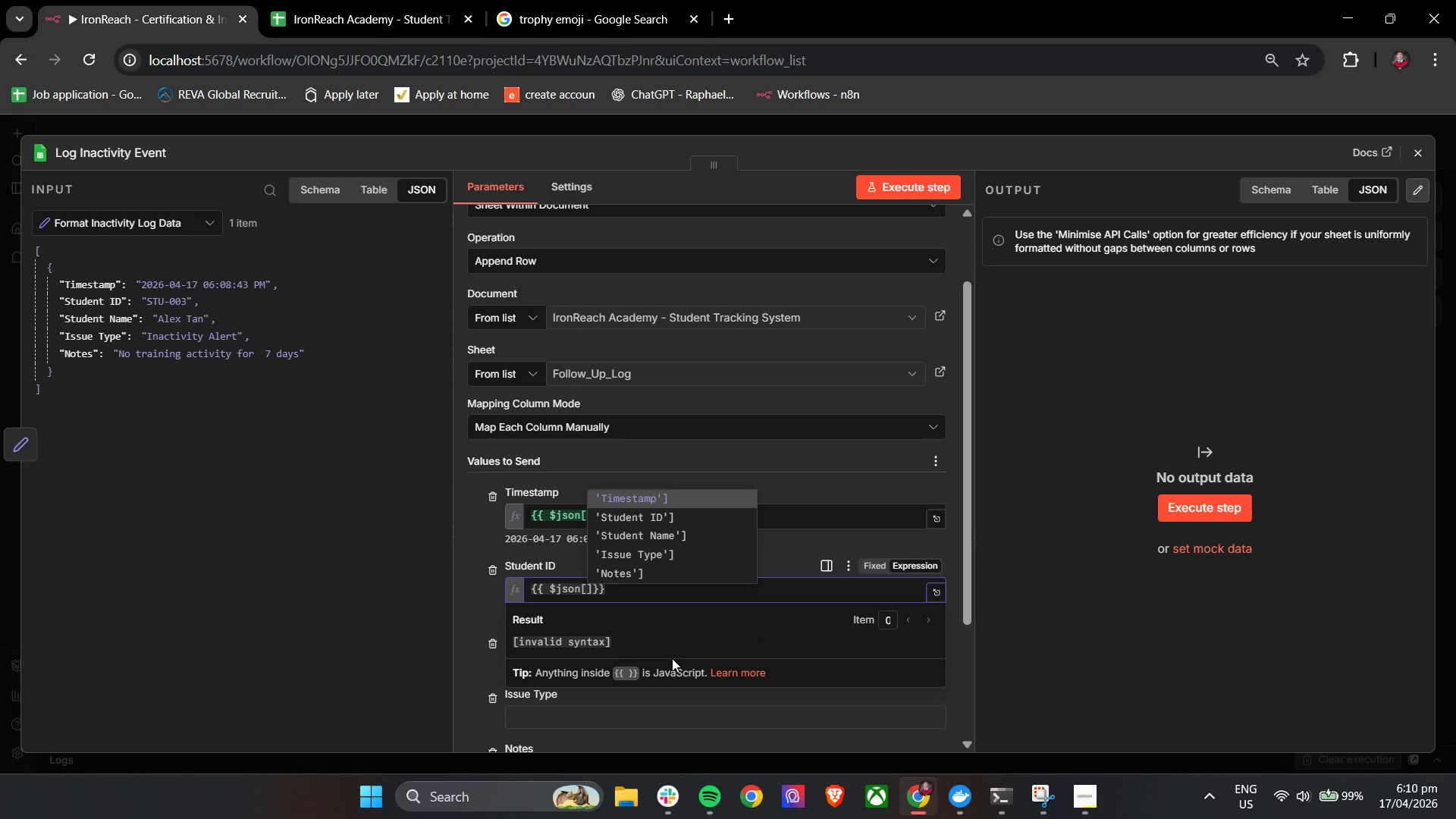 
key(ArrowDown)
 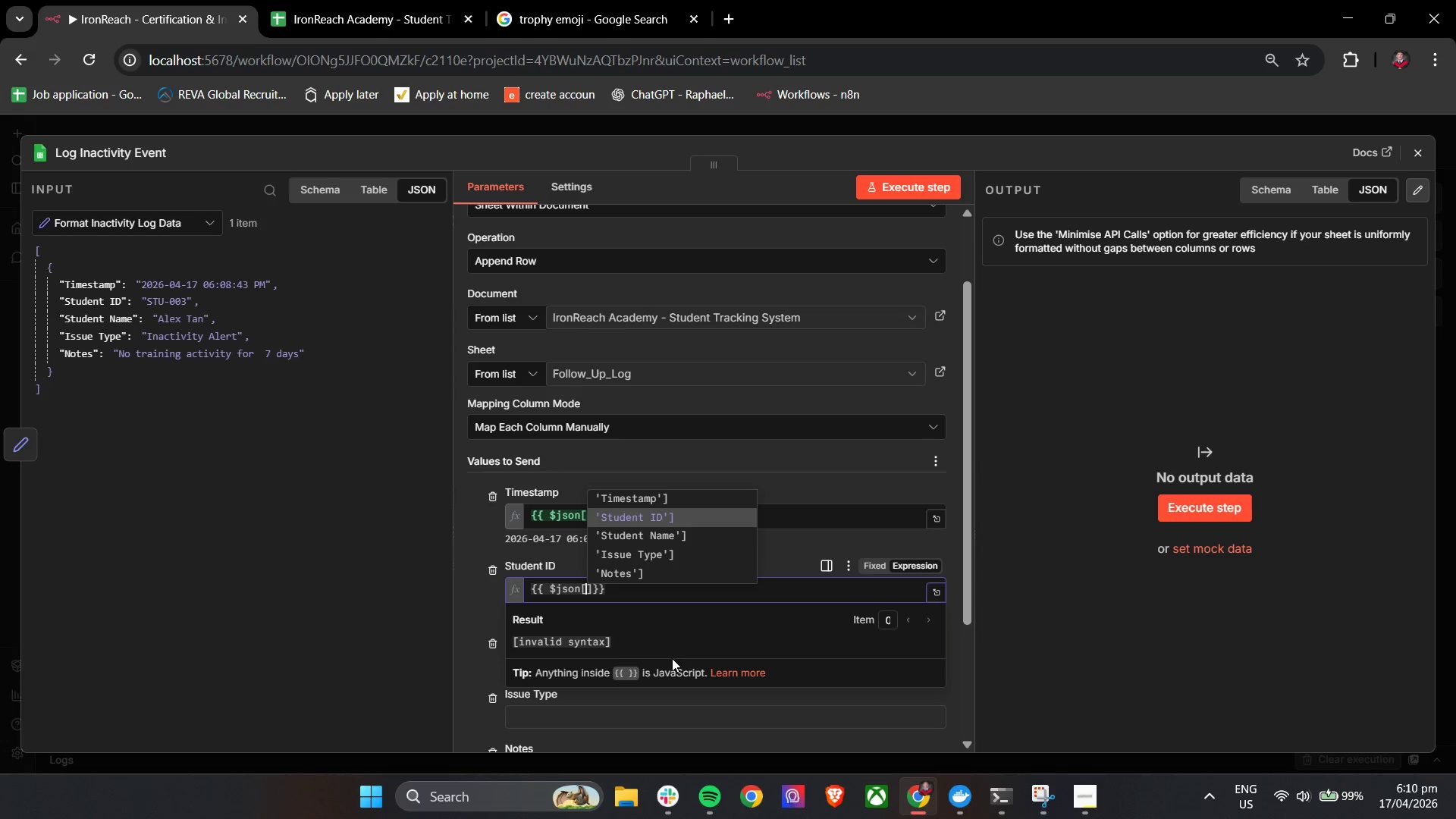 
key(Enter)
 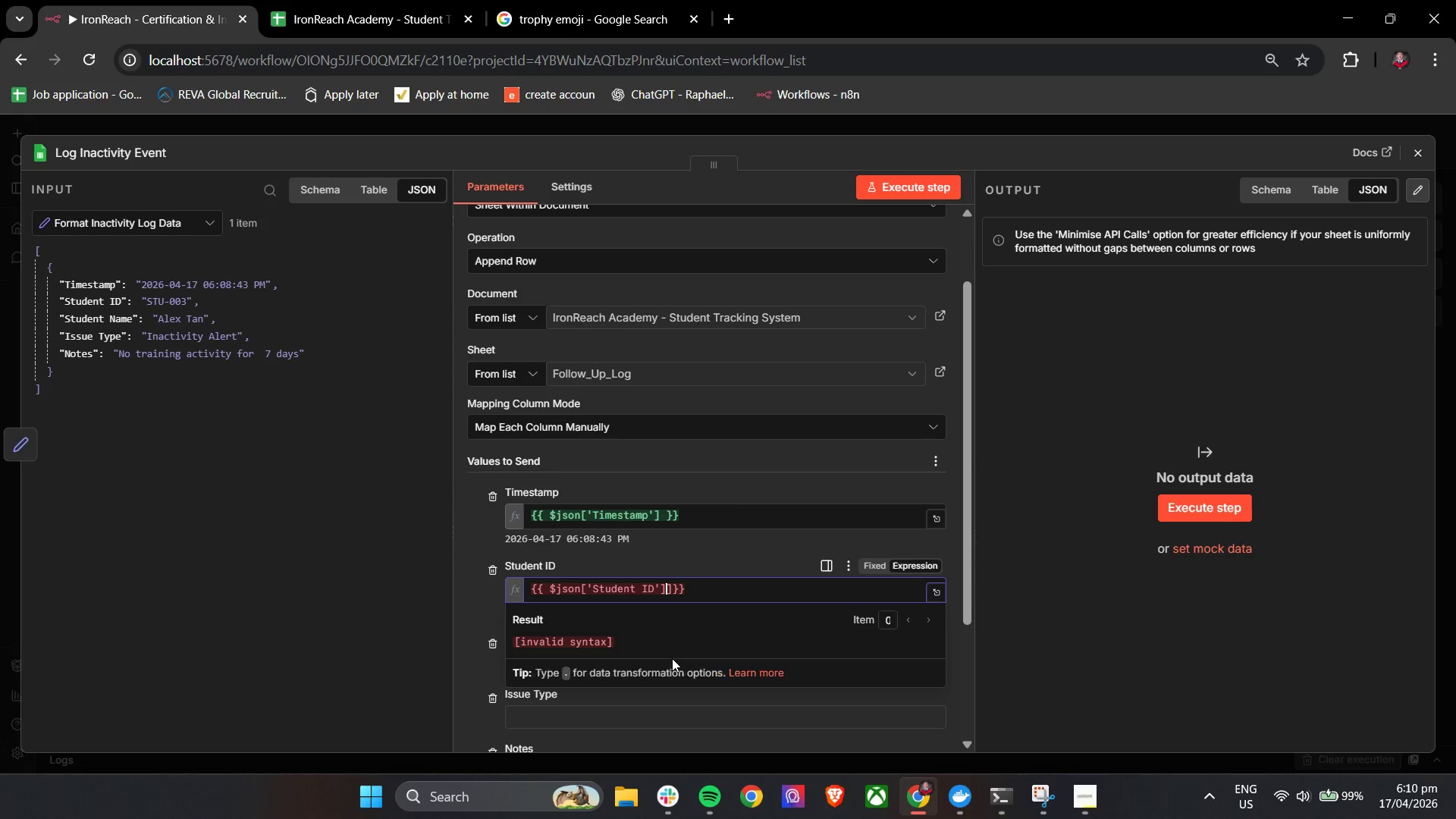 
key(Backspace)
 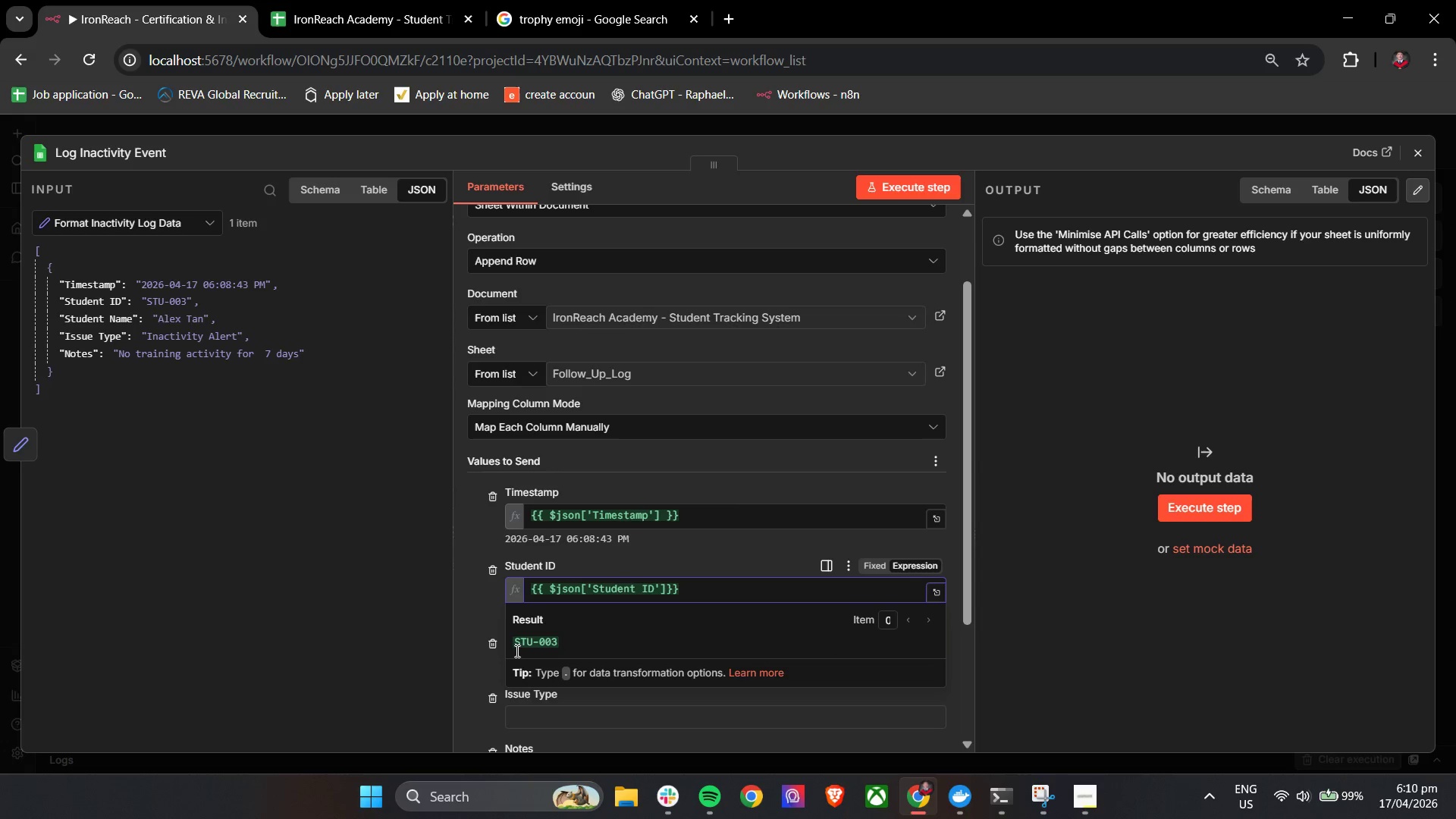 
left_click([456, 670])
 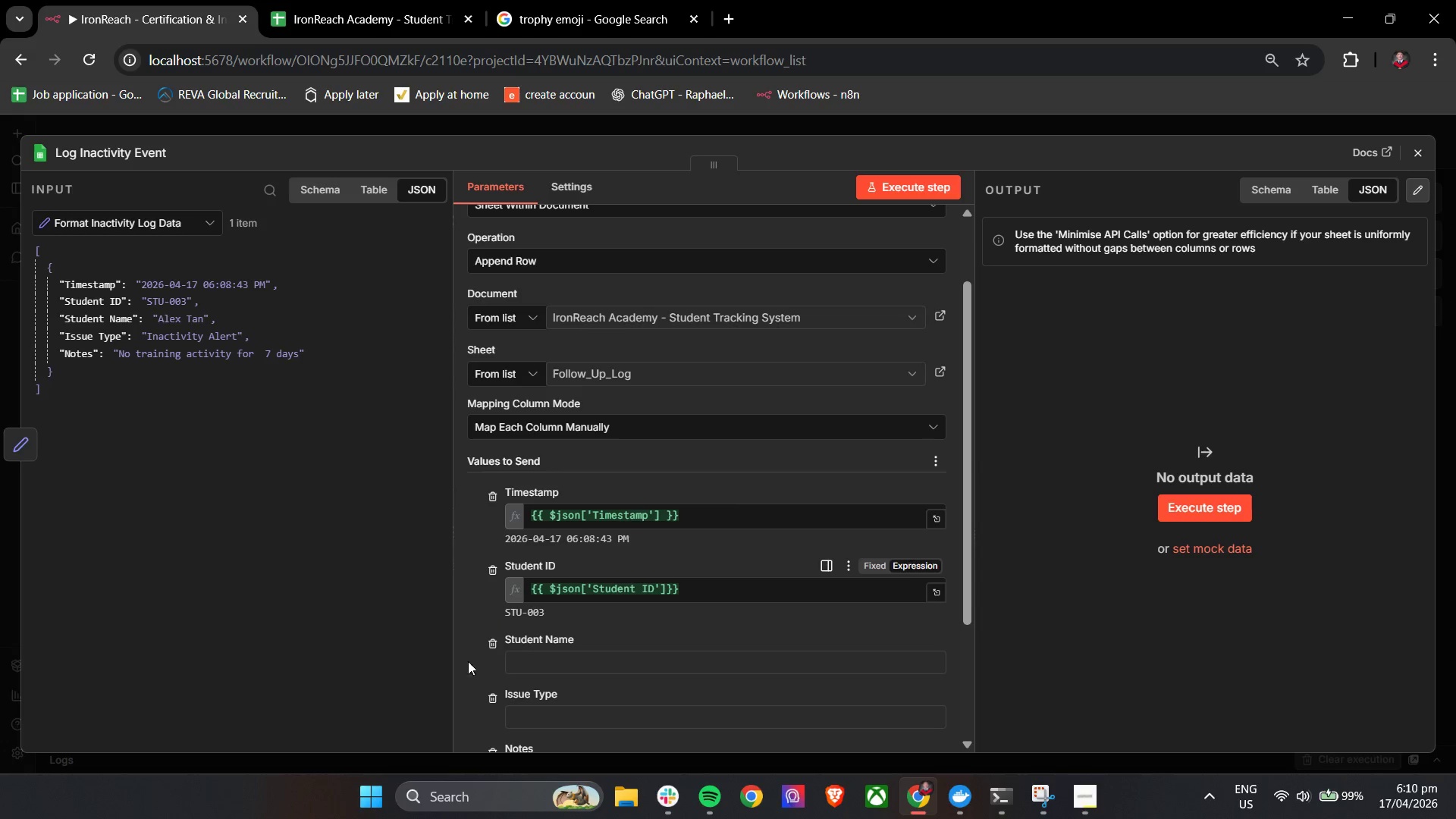 
scroll: coordinate [482, 649], scroll_direction: down, amount: 1.0
 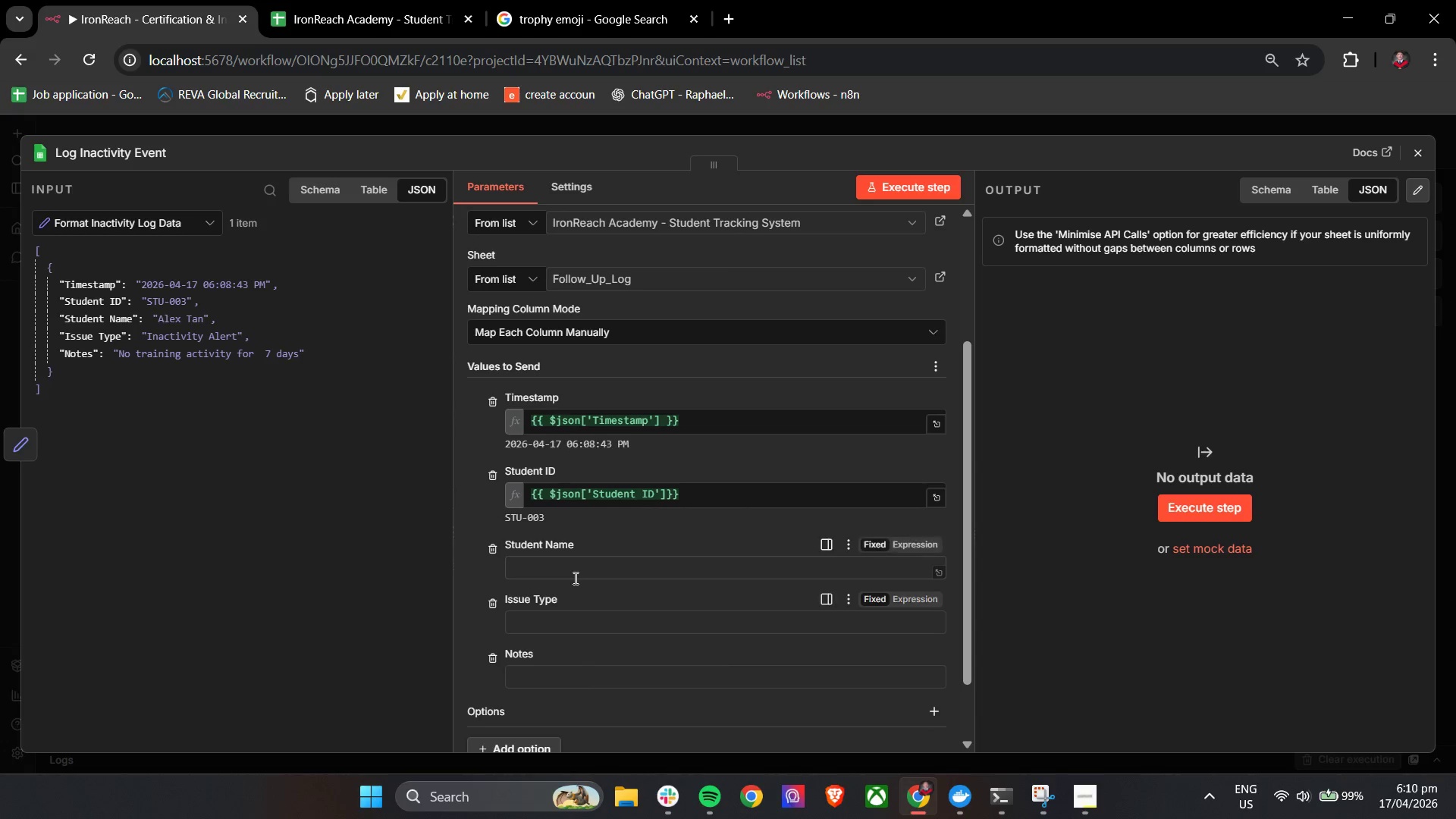 
double_click([576, 573])
 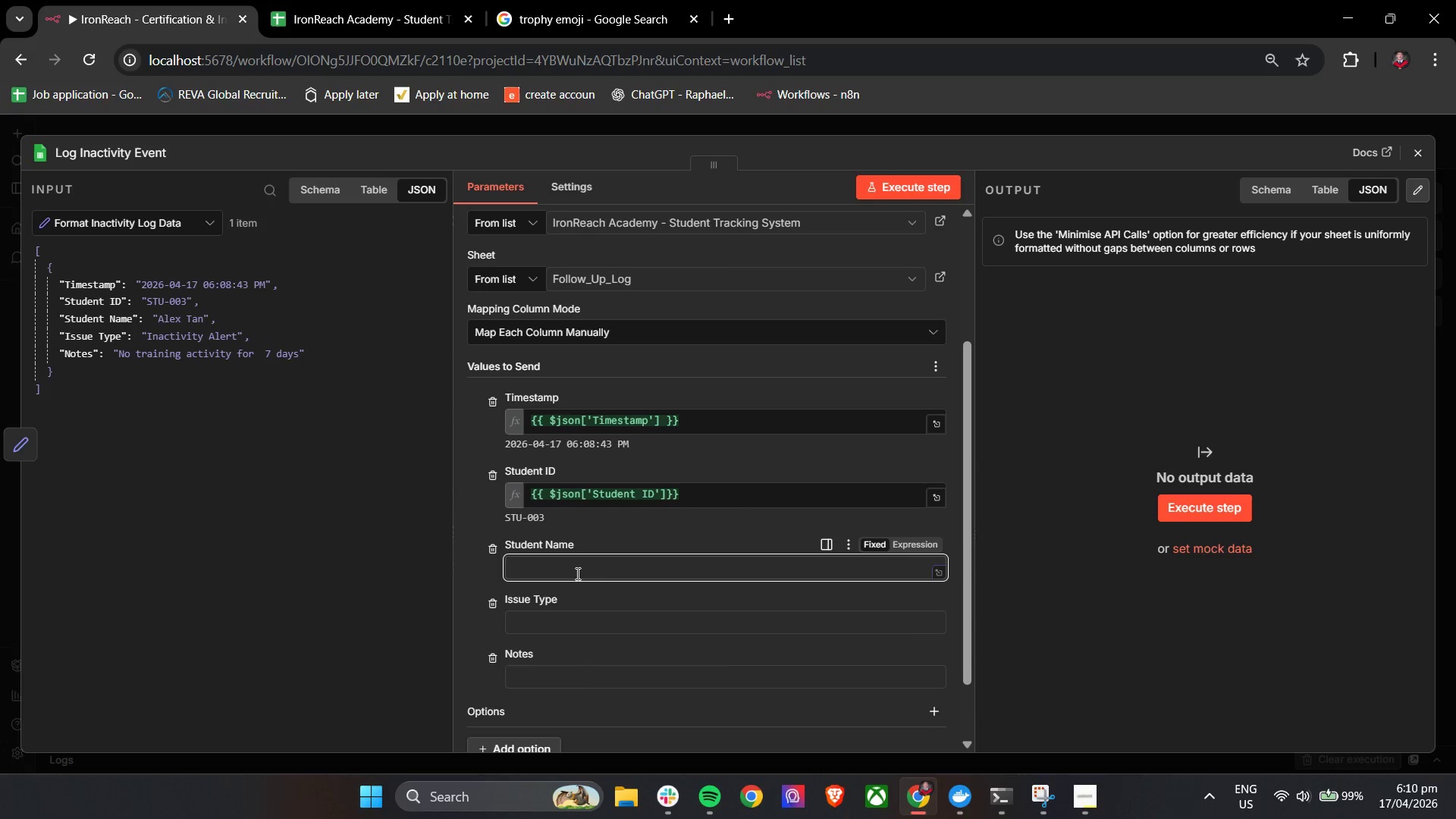 
key(Shift+BracketLeft)
 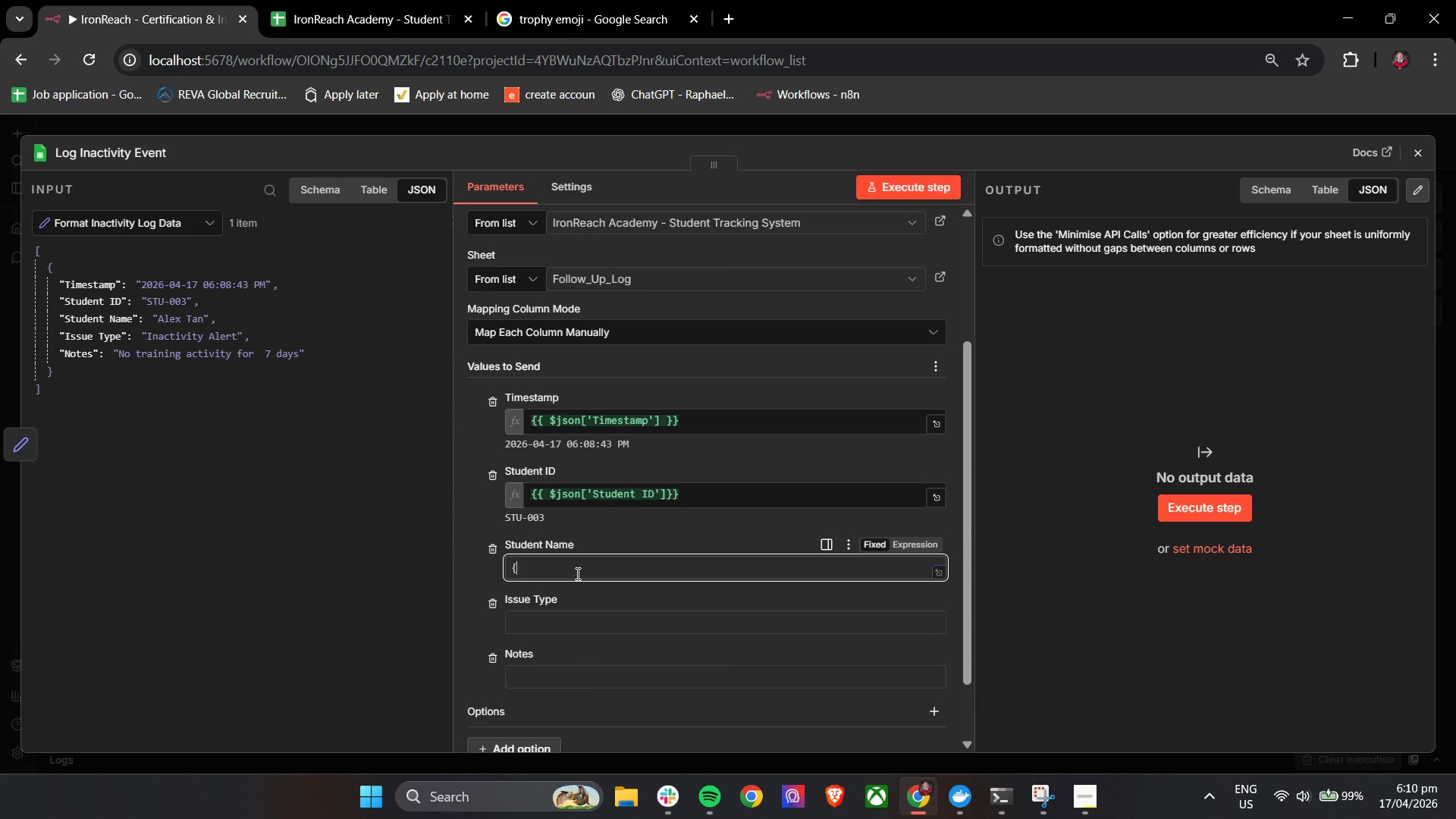 
key(Shift+BracketLeft)
 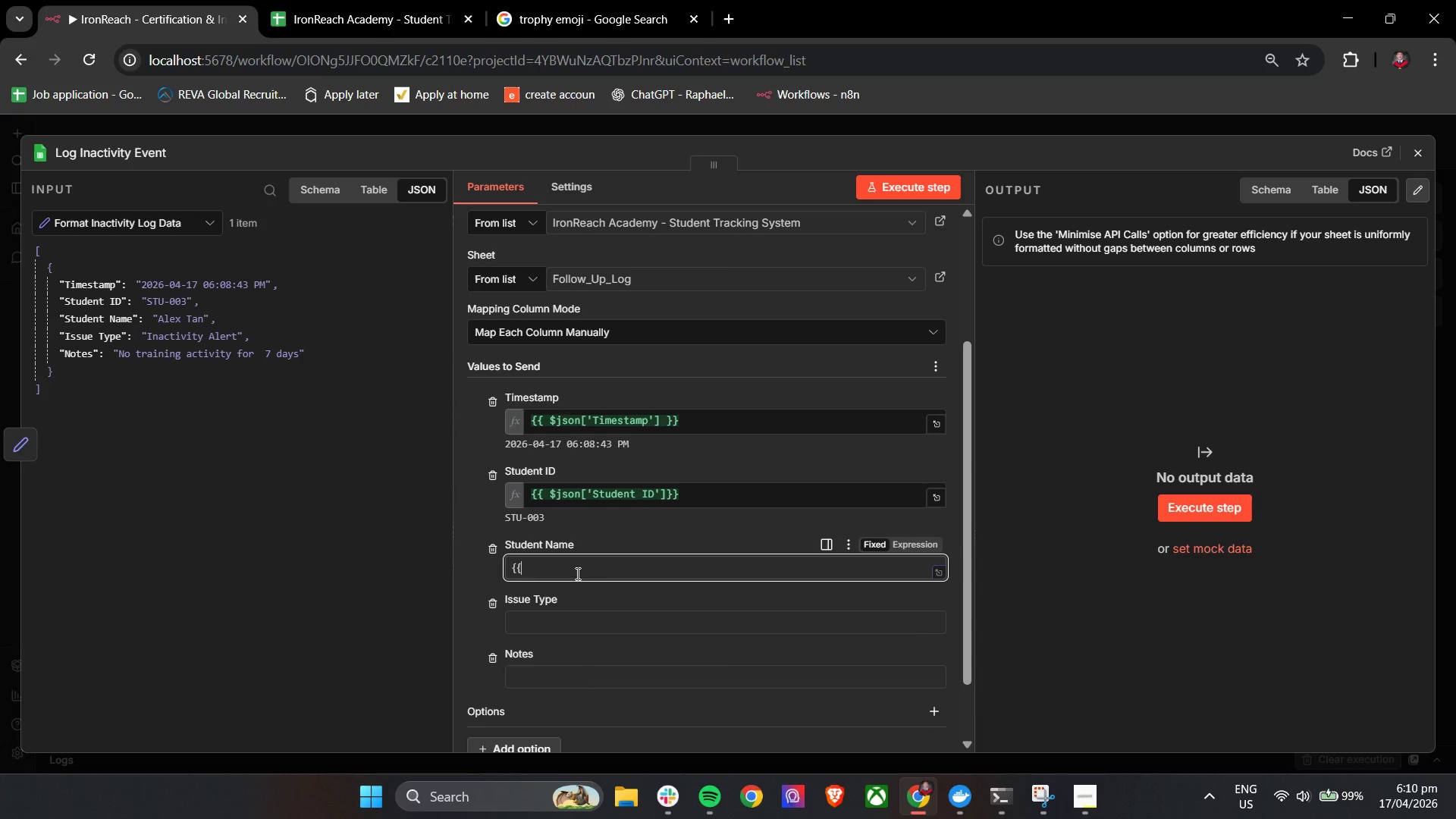 
key(Space)
 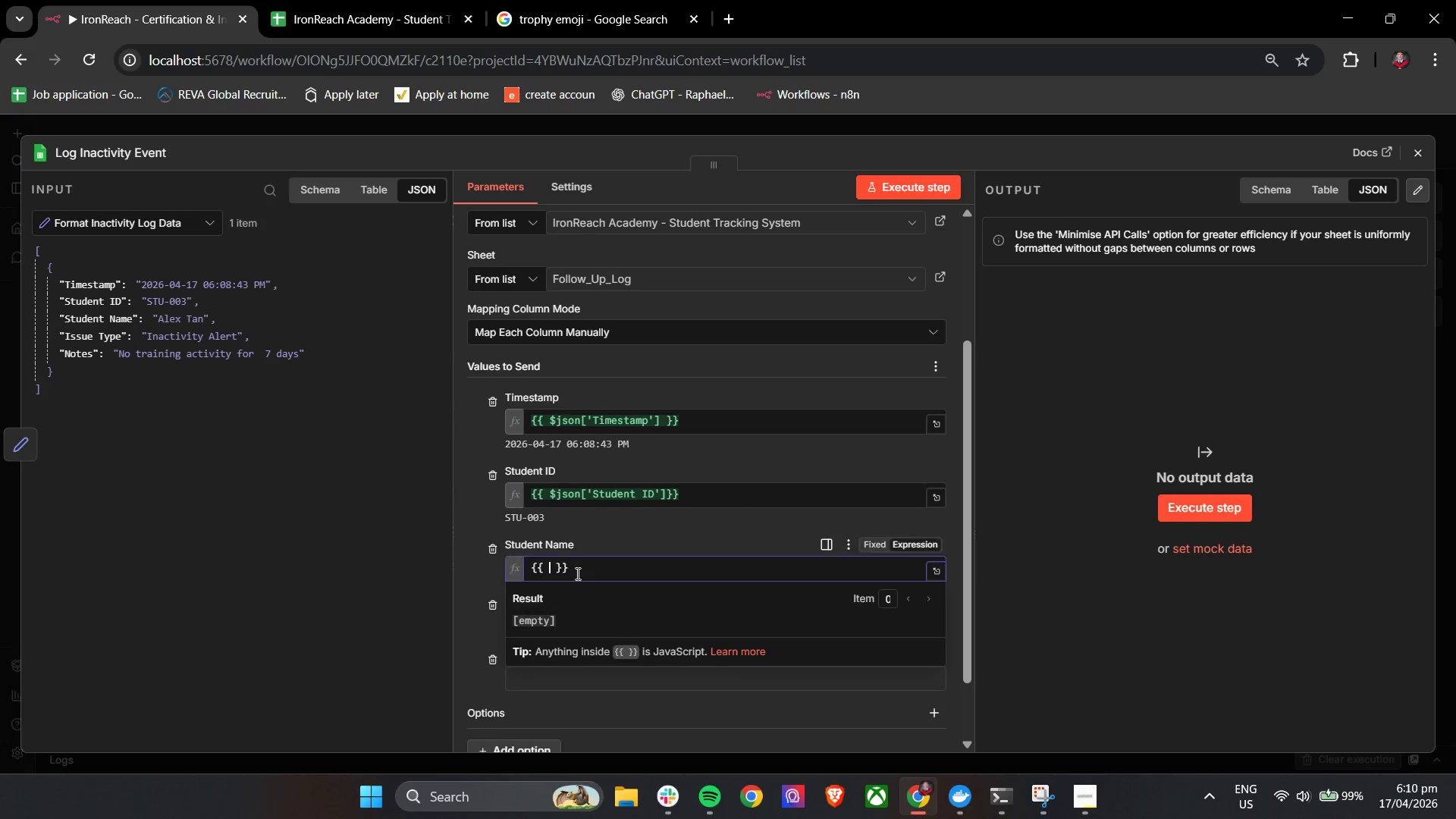 
key(Shift+4)
 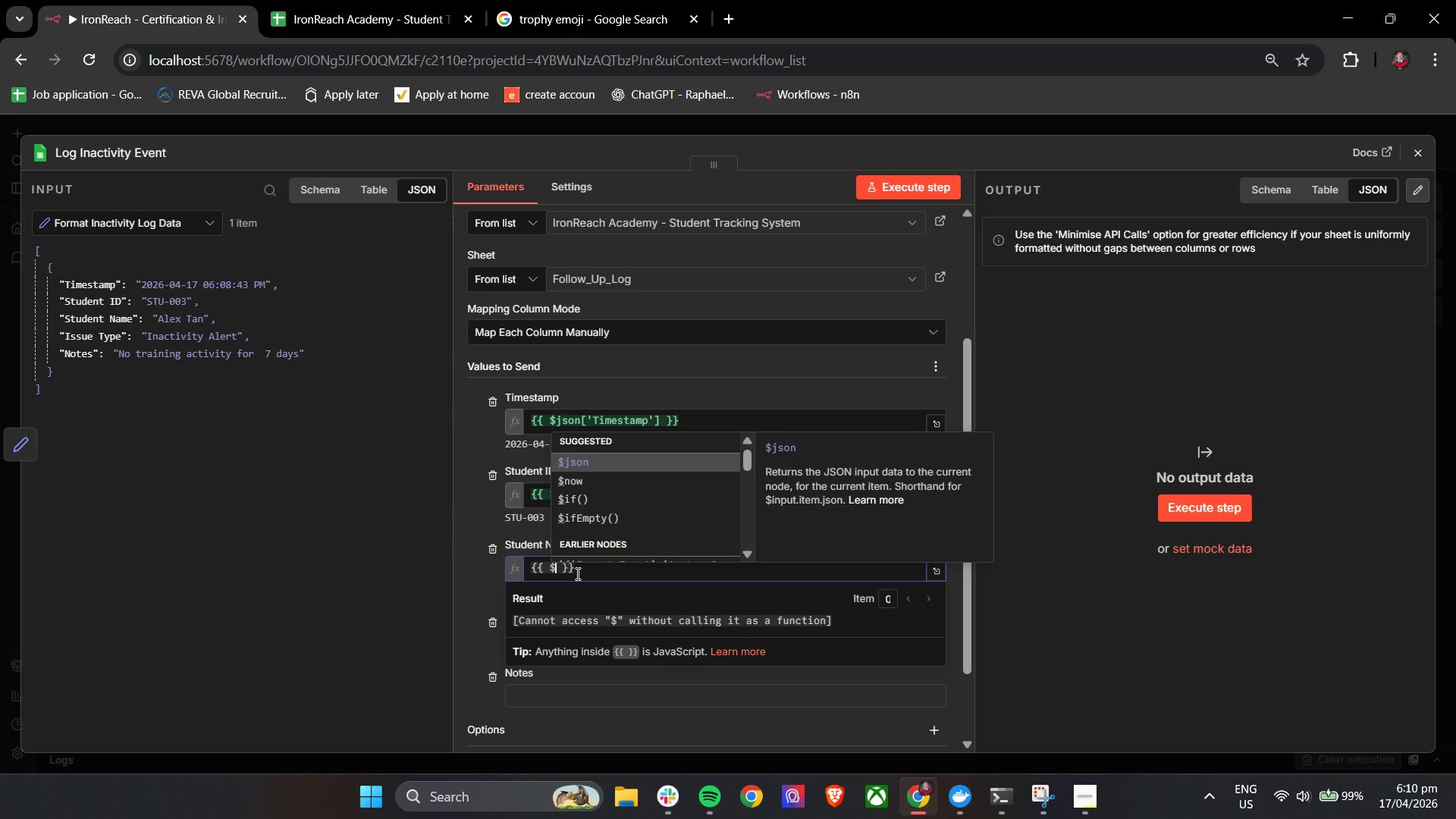 
key(Enter)
 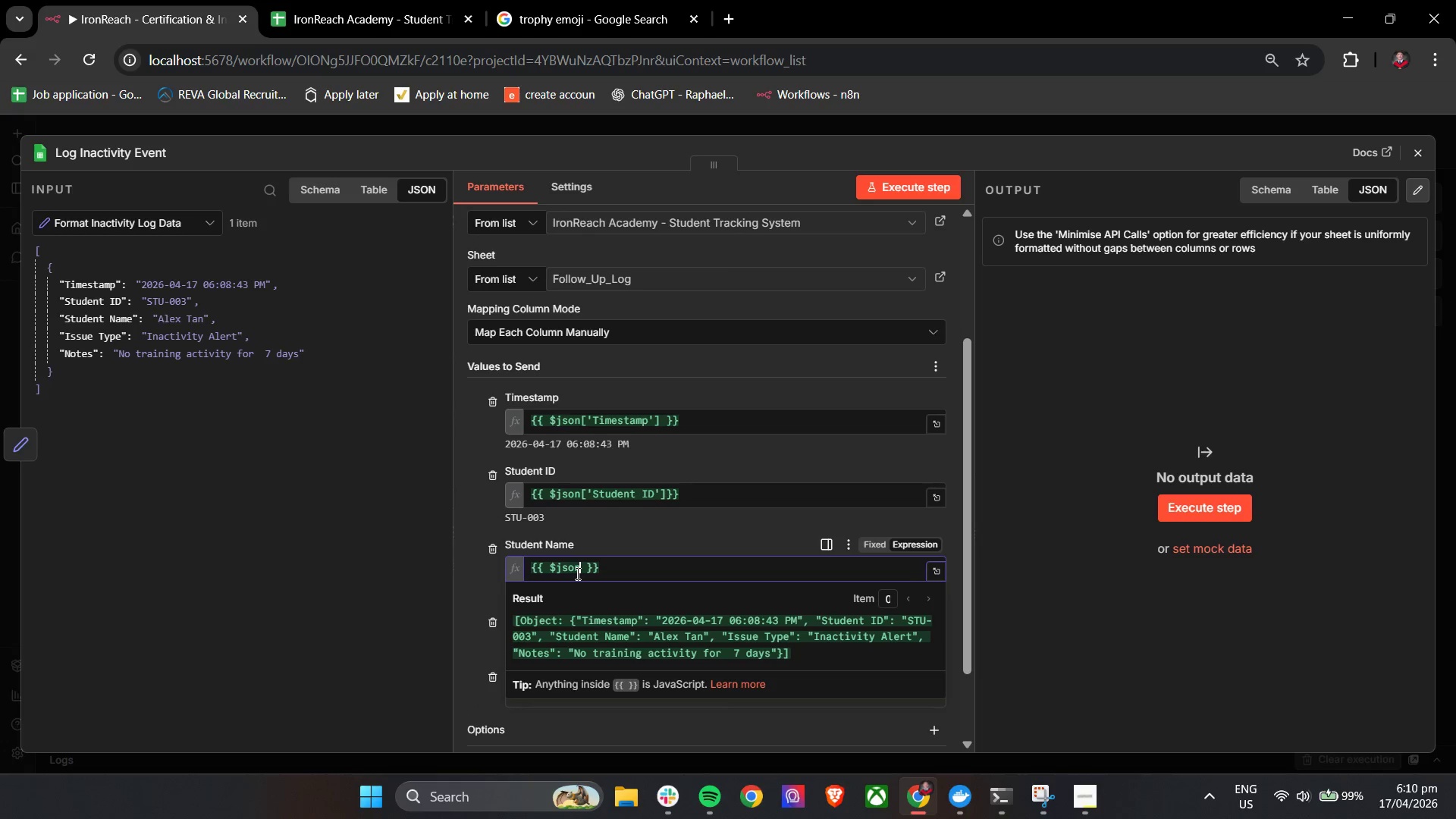 
key(BracketLeft)
 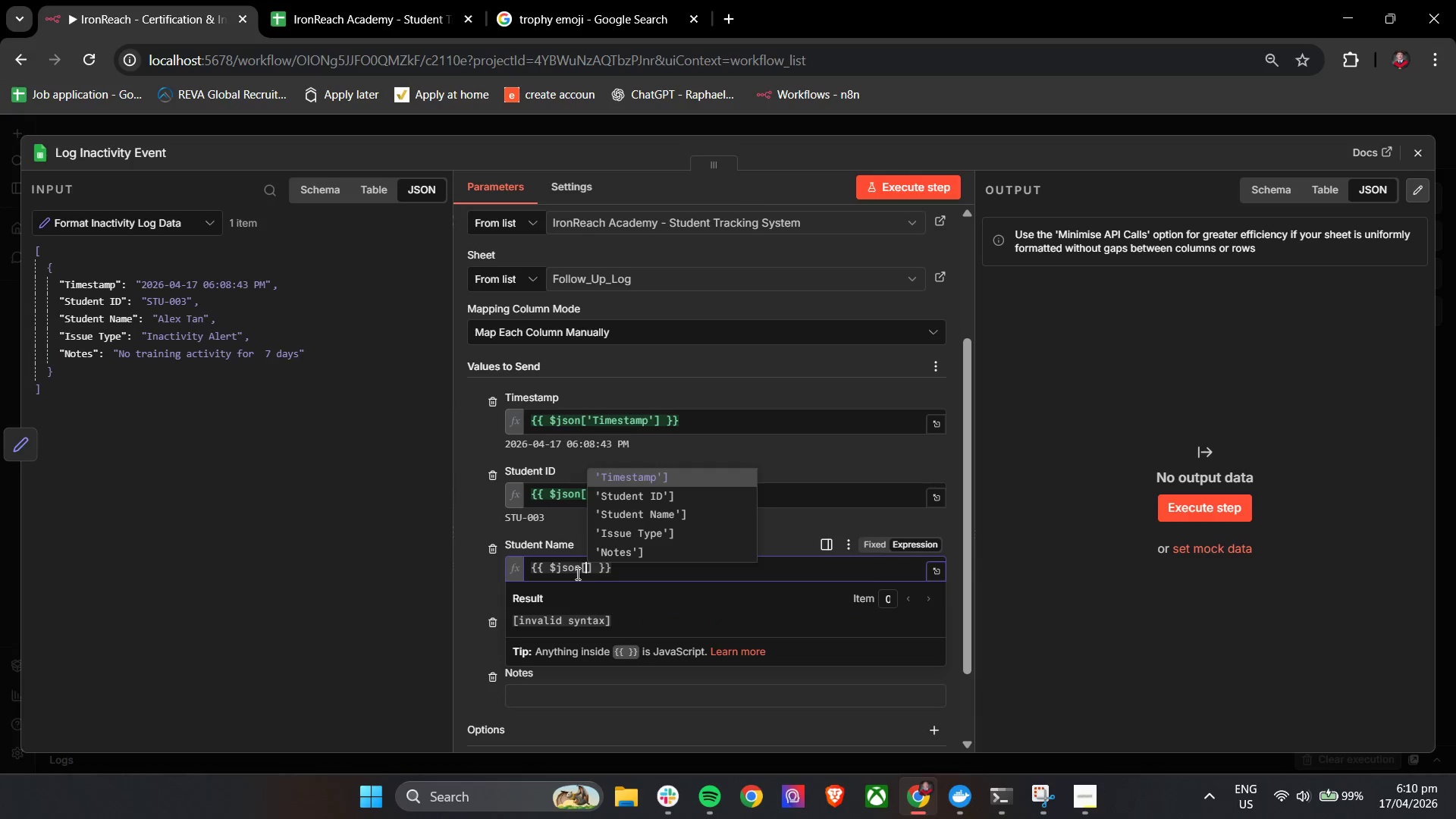 
key(ArrowDown)
 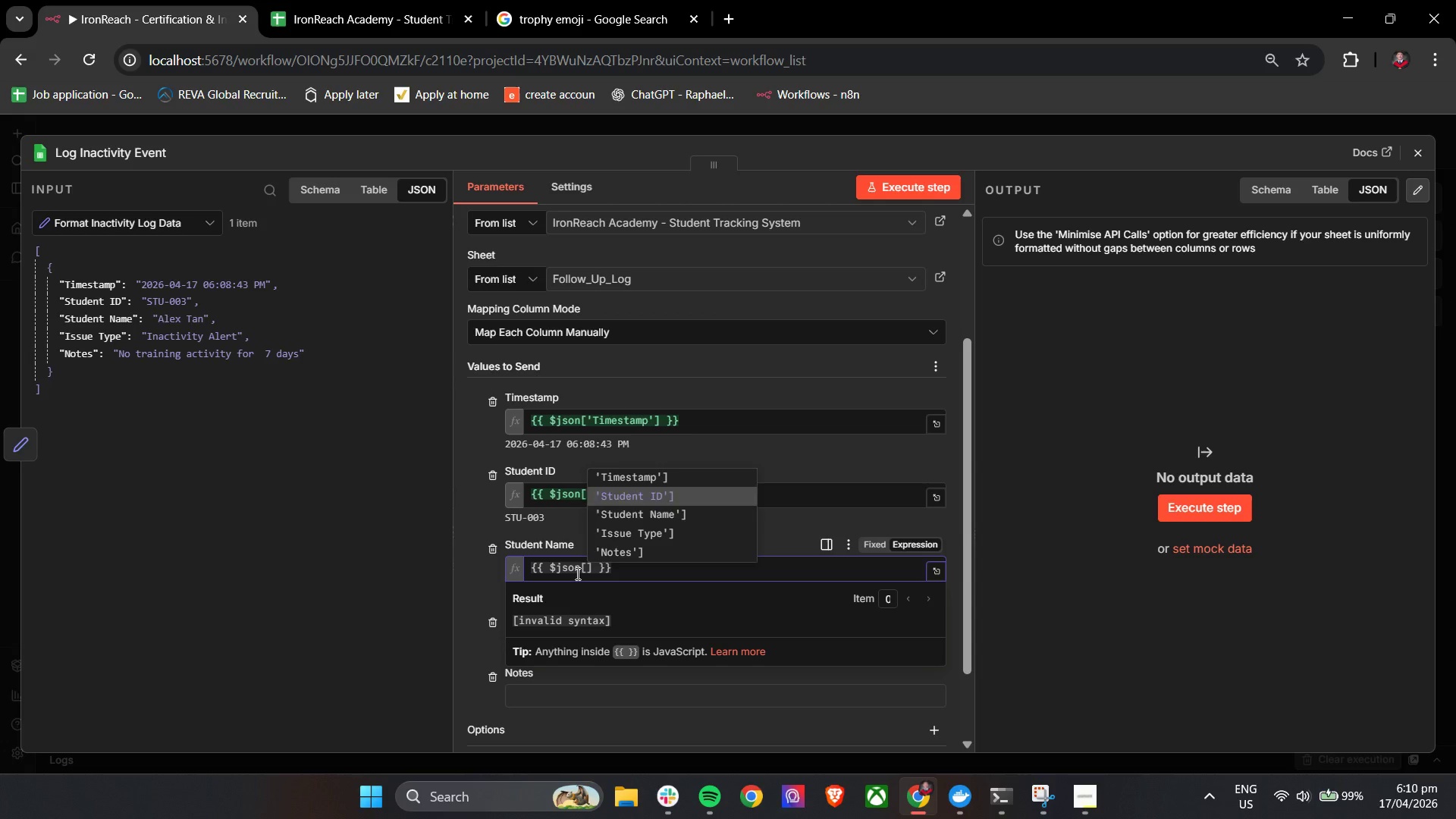 
key(ArrowDown)
 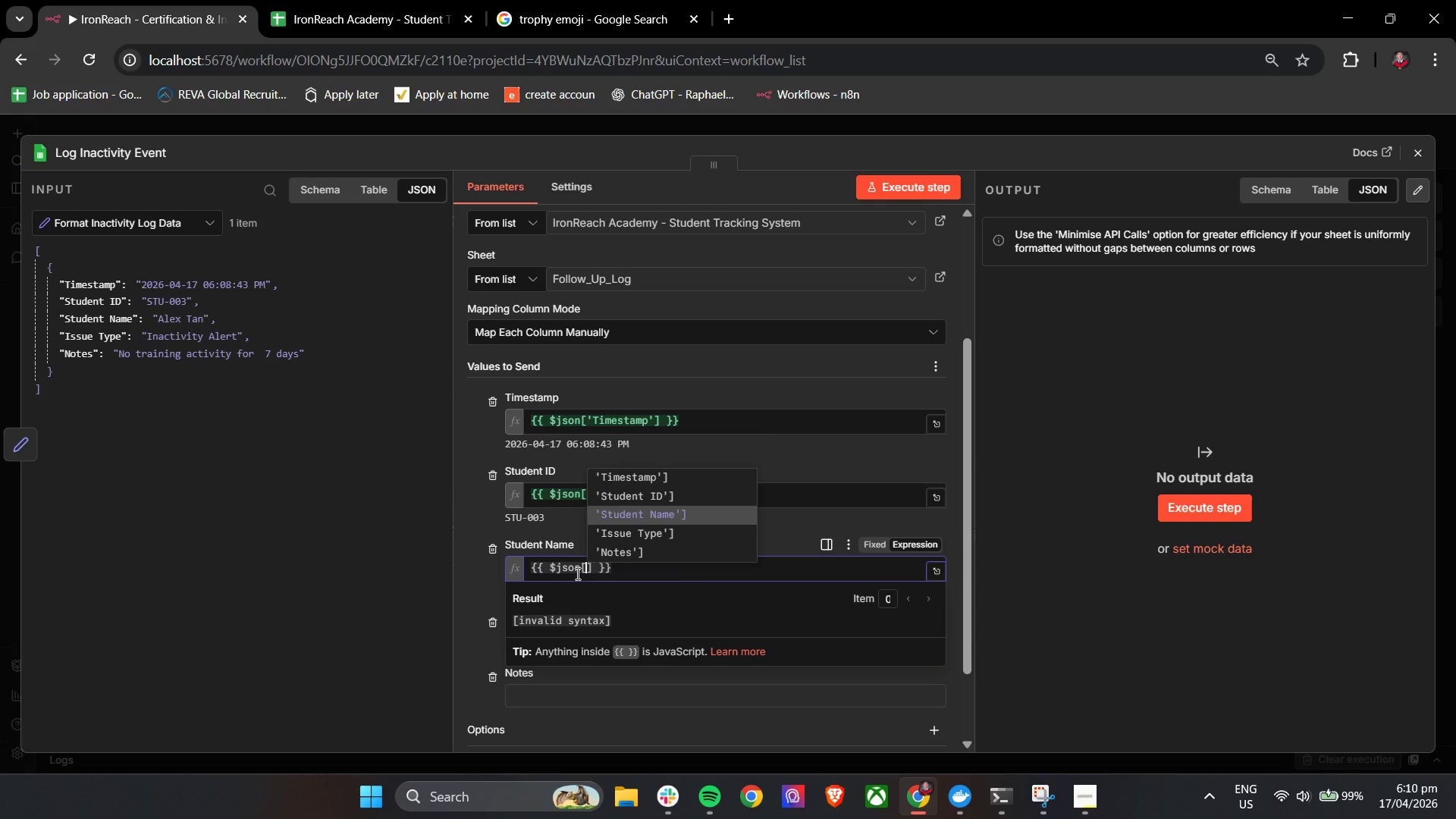 
key(Enter)
 